 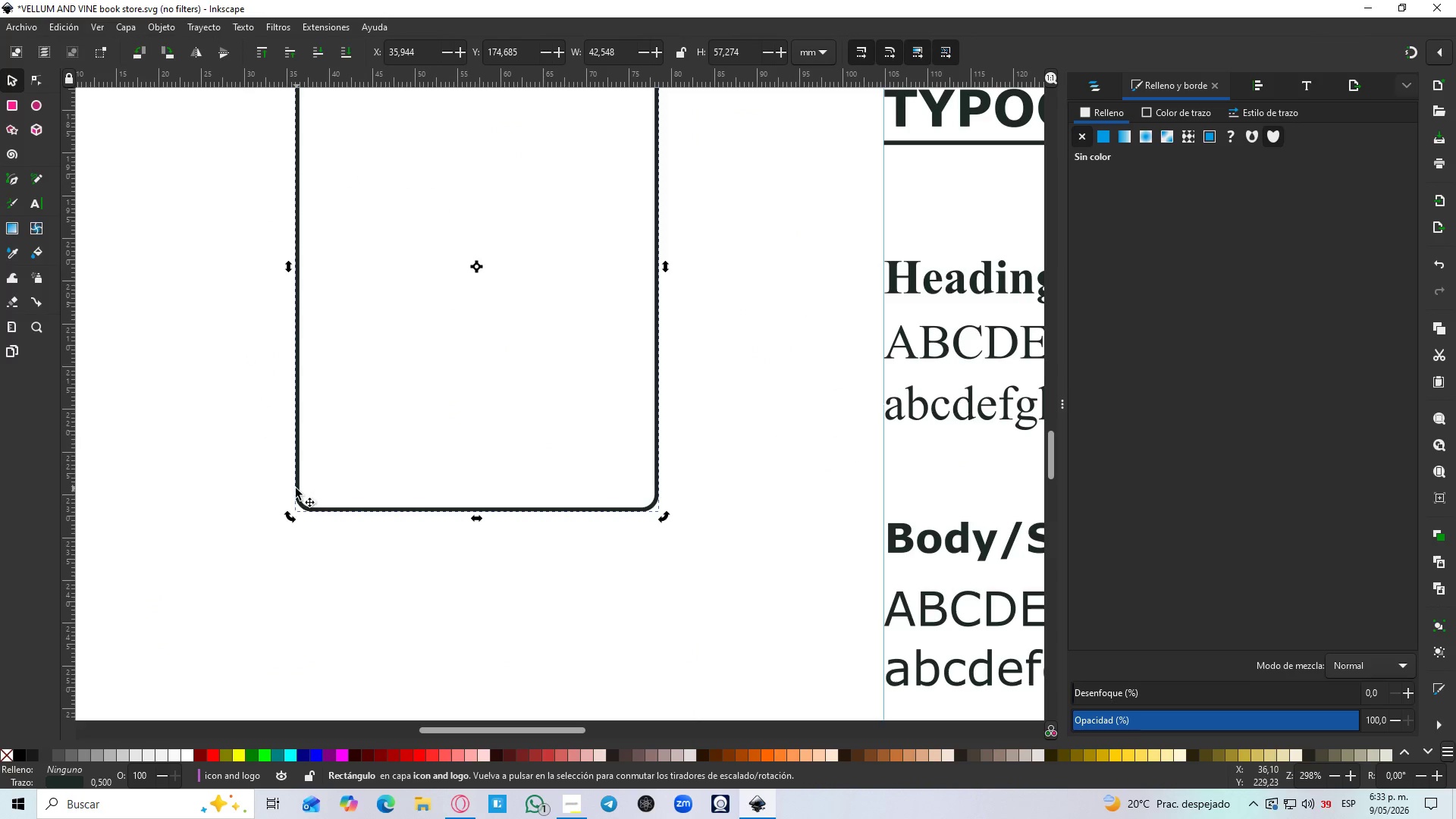 
left_click_drag(start_coordinate=[287, 516], to_coordinate=[457, 497])
 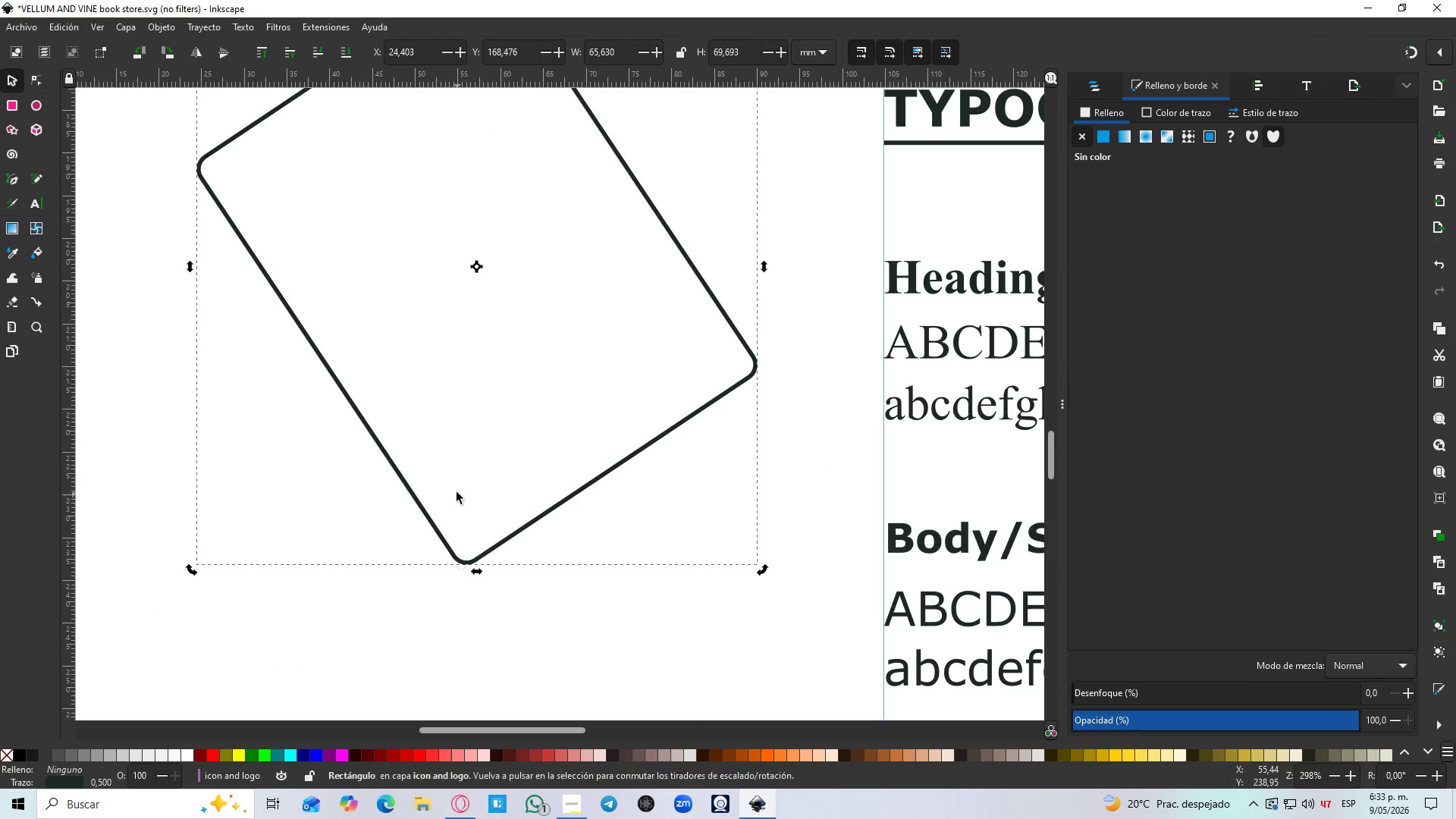 
hold_key(key=ControlLeft, duration=1.49)
scroll: coordinate [455, 482], scroll_direction: down, amount: 5.0
 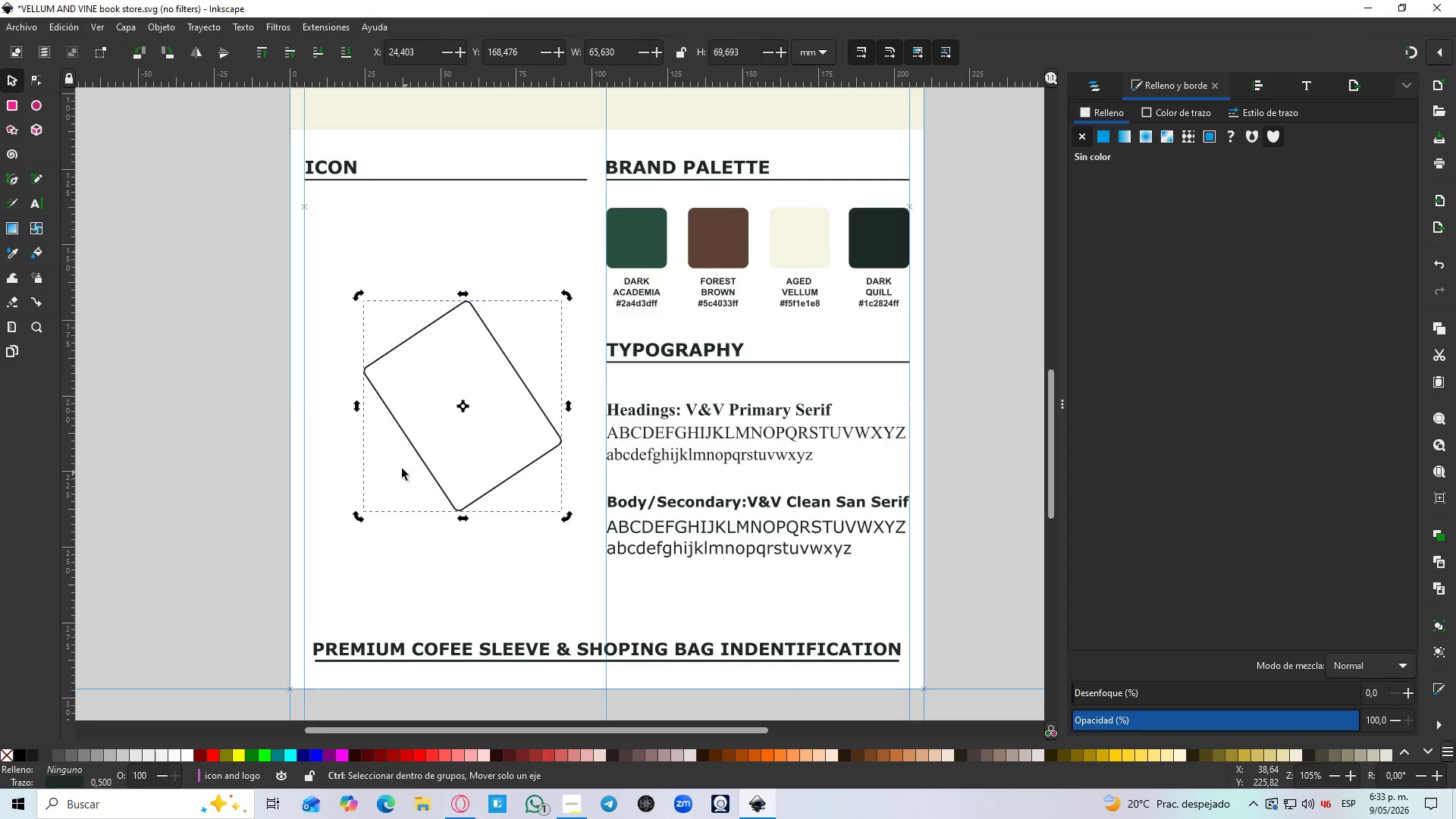 
scroll: coordinate [396, 463], scroll_direction: up, amount: 2.0
 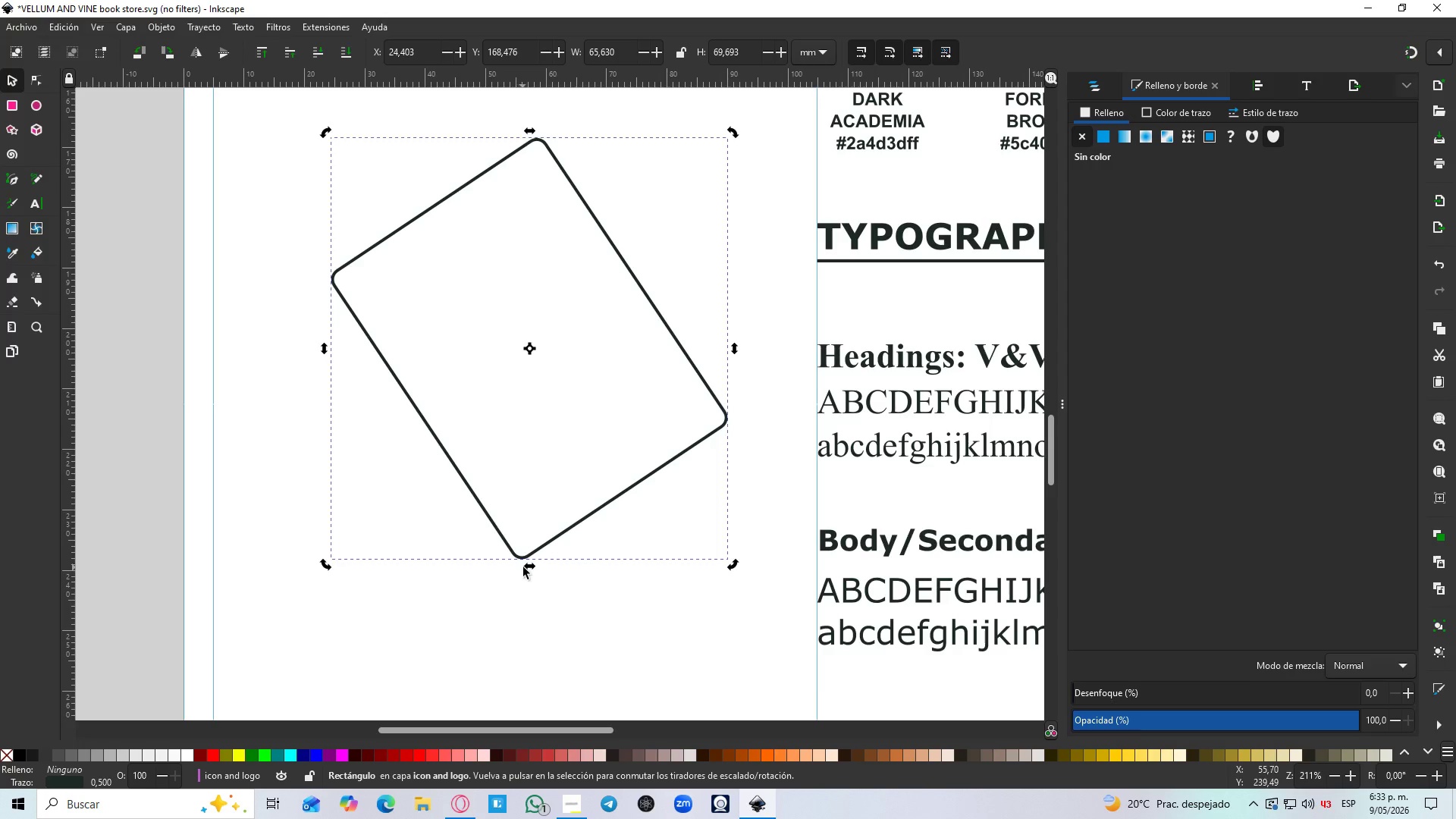 
left_click_drag(start_coordinate=[526, 568], to_coordinate=[530, 568])
 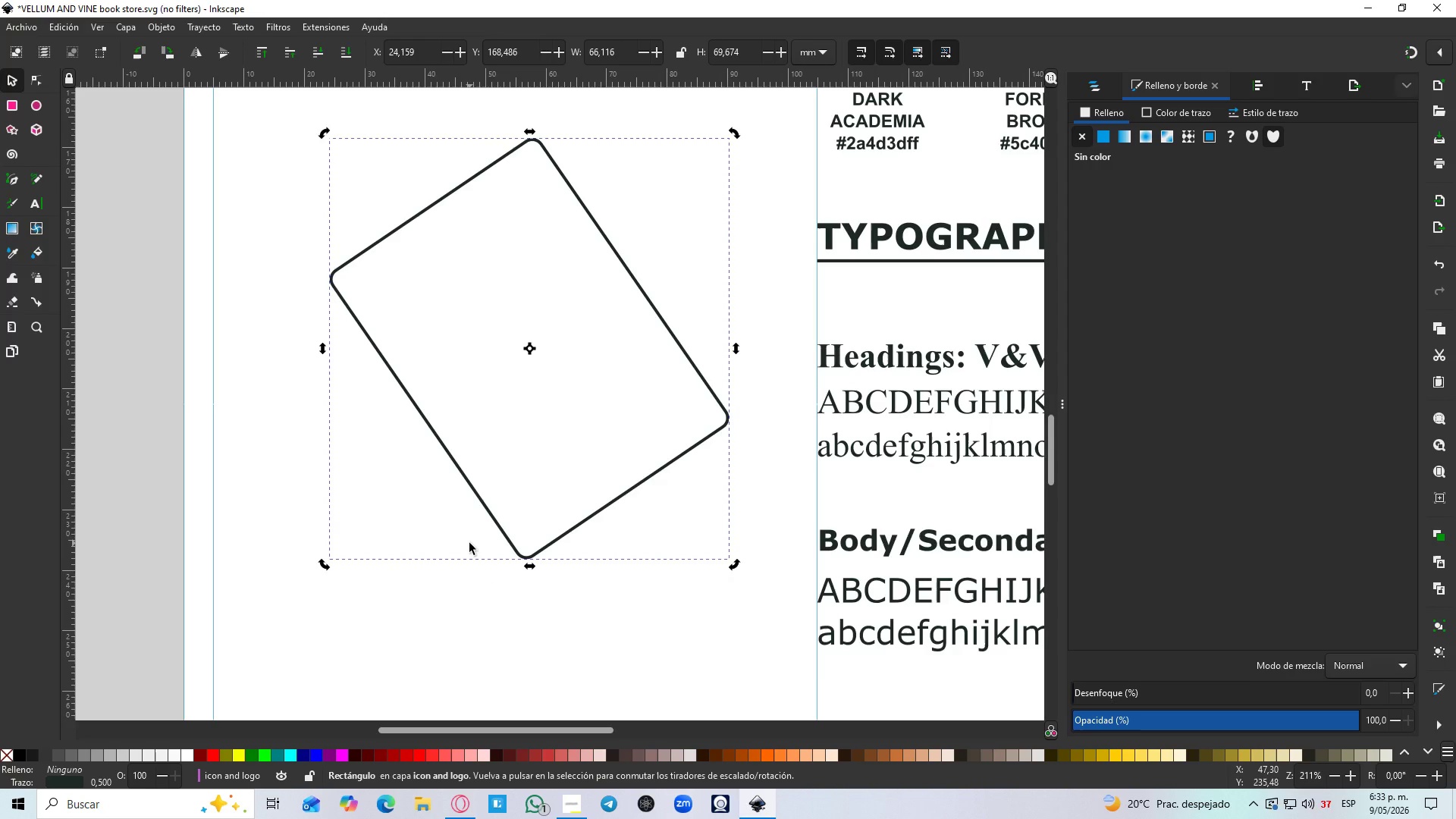 
wait(7.33)
 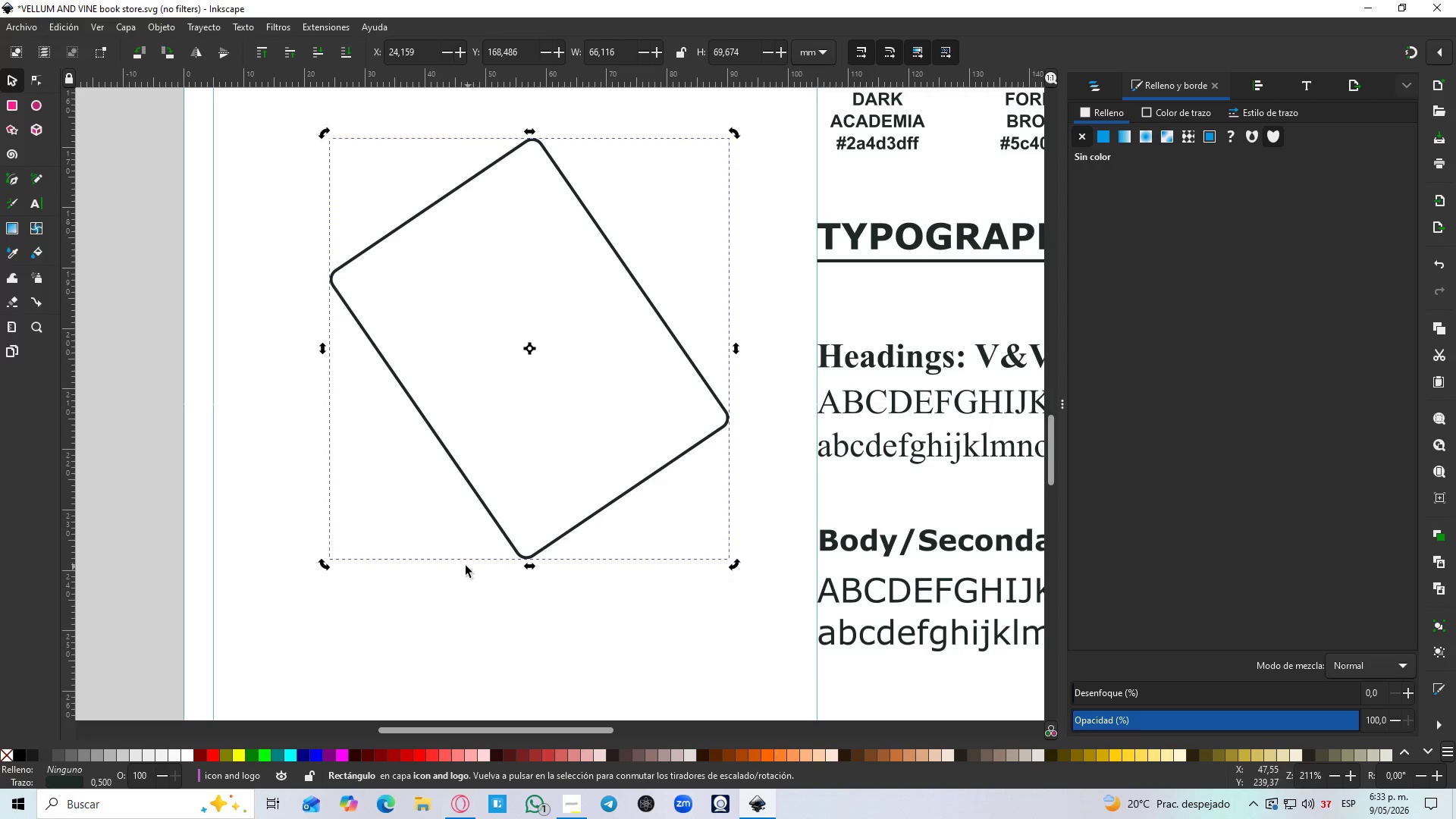 
hold_key(key=ControlLeft, duration=1.45)
scroll: coordinate [428, 546], scroll_direction: down, amount: 3.0
 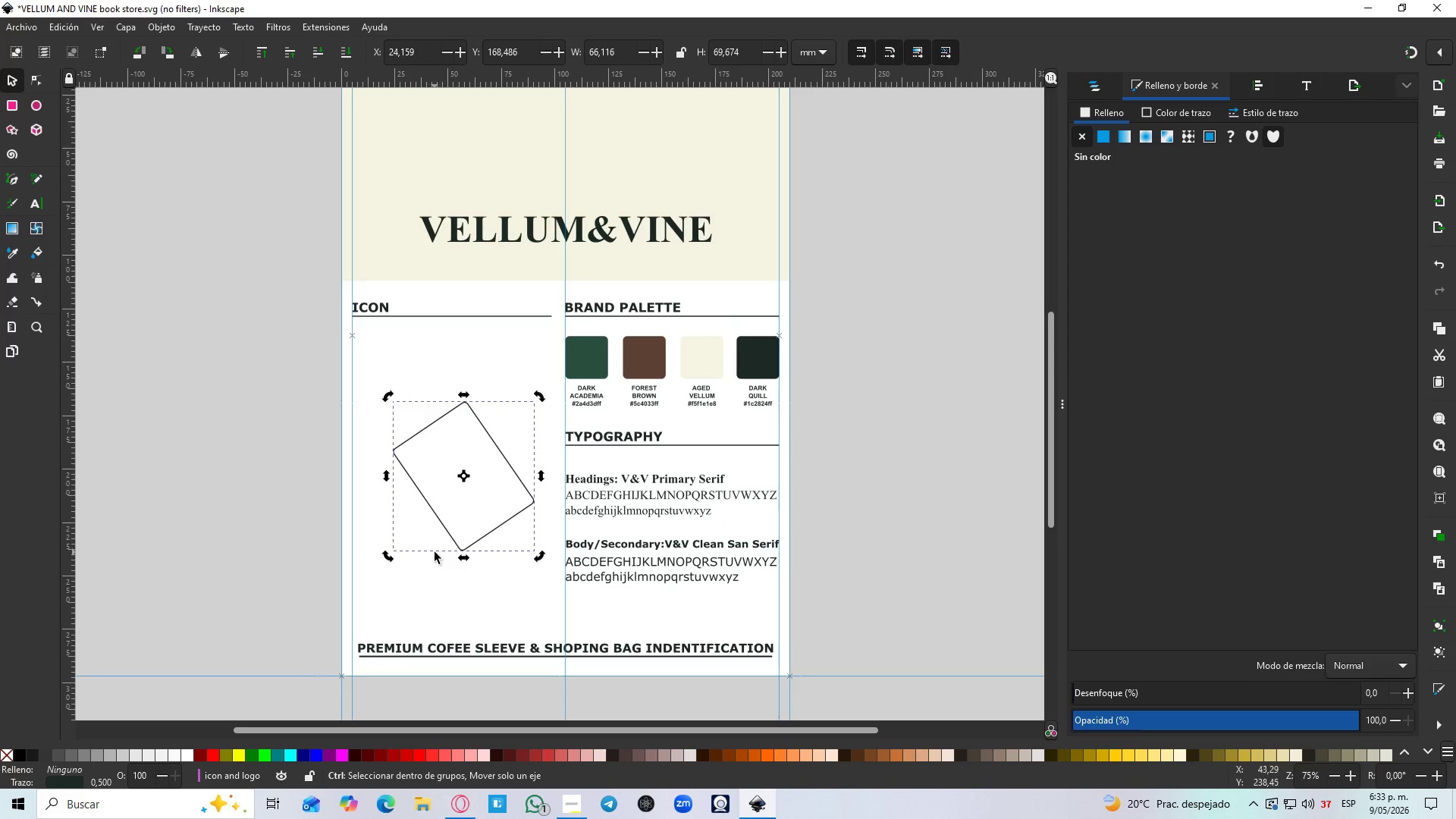 
scroll: coordinate [436, 552], scroll_direction: up, amount: 2.0
 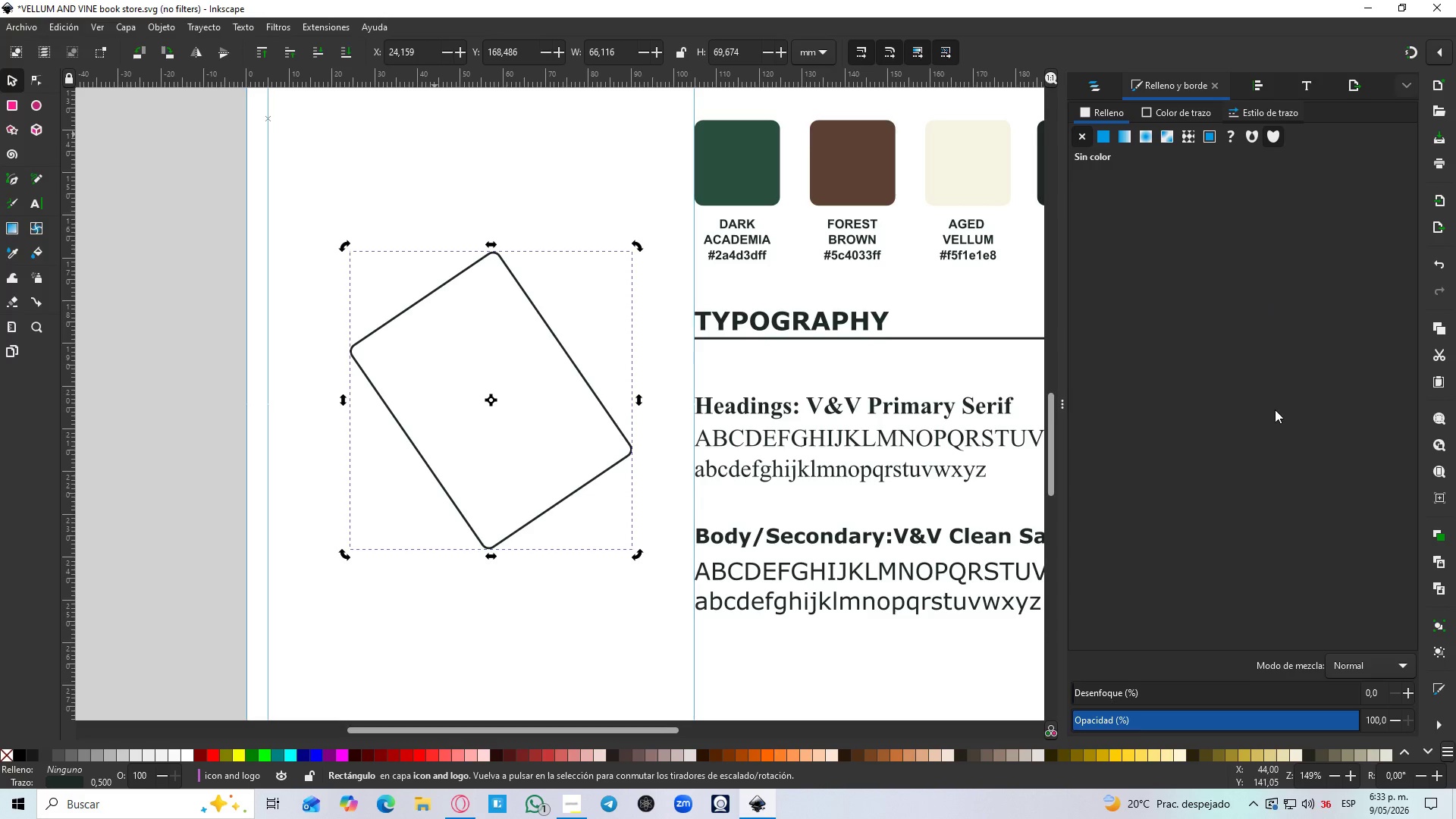 
wait(20.47)
 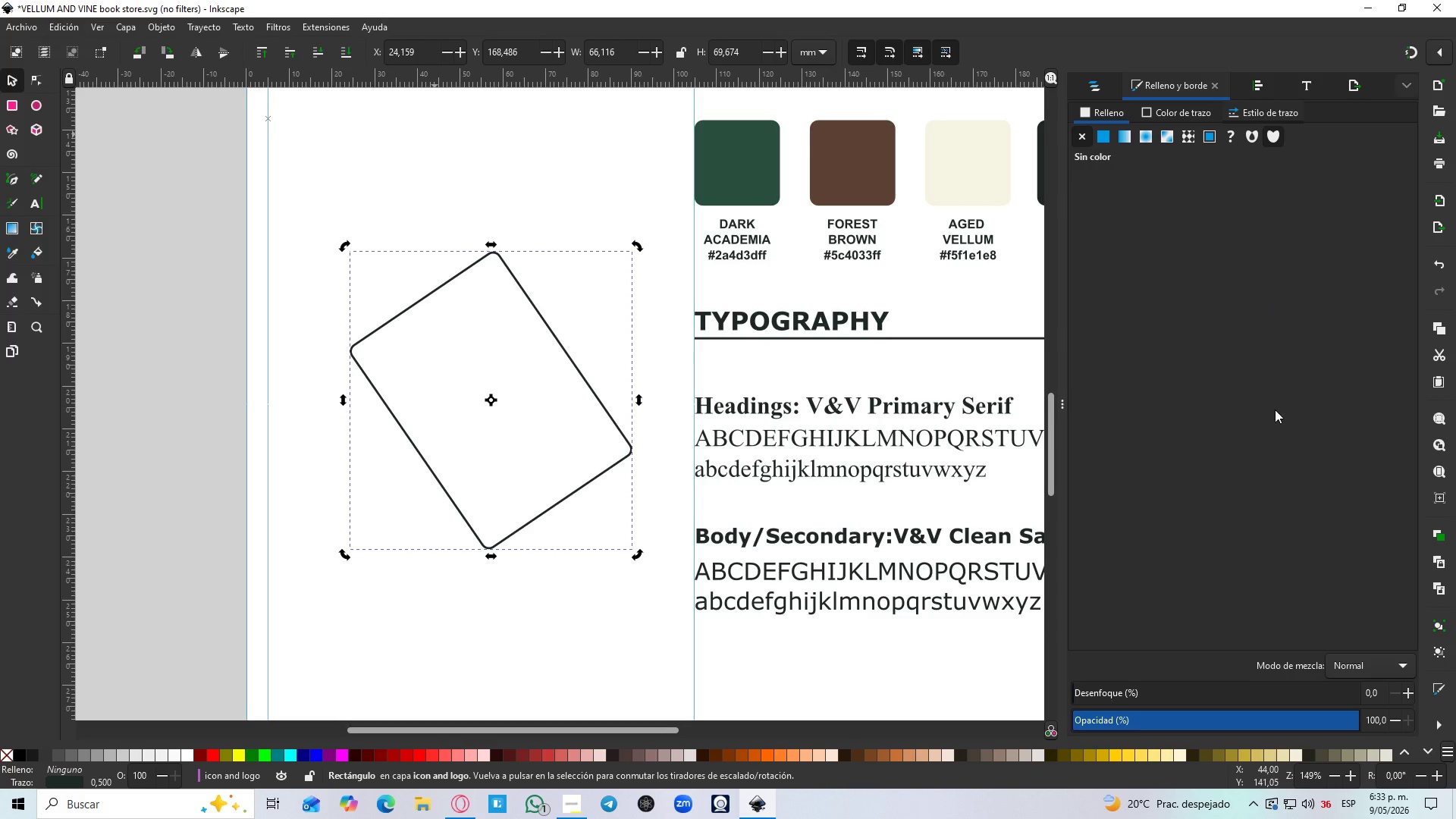 
left_click_drag(start_coordinate=[344, 553], to_coordinate=[378, 553])
 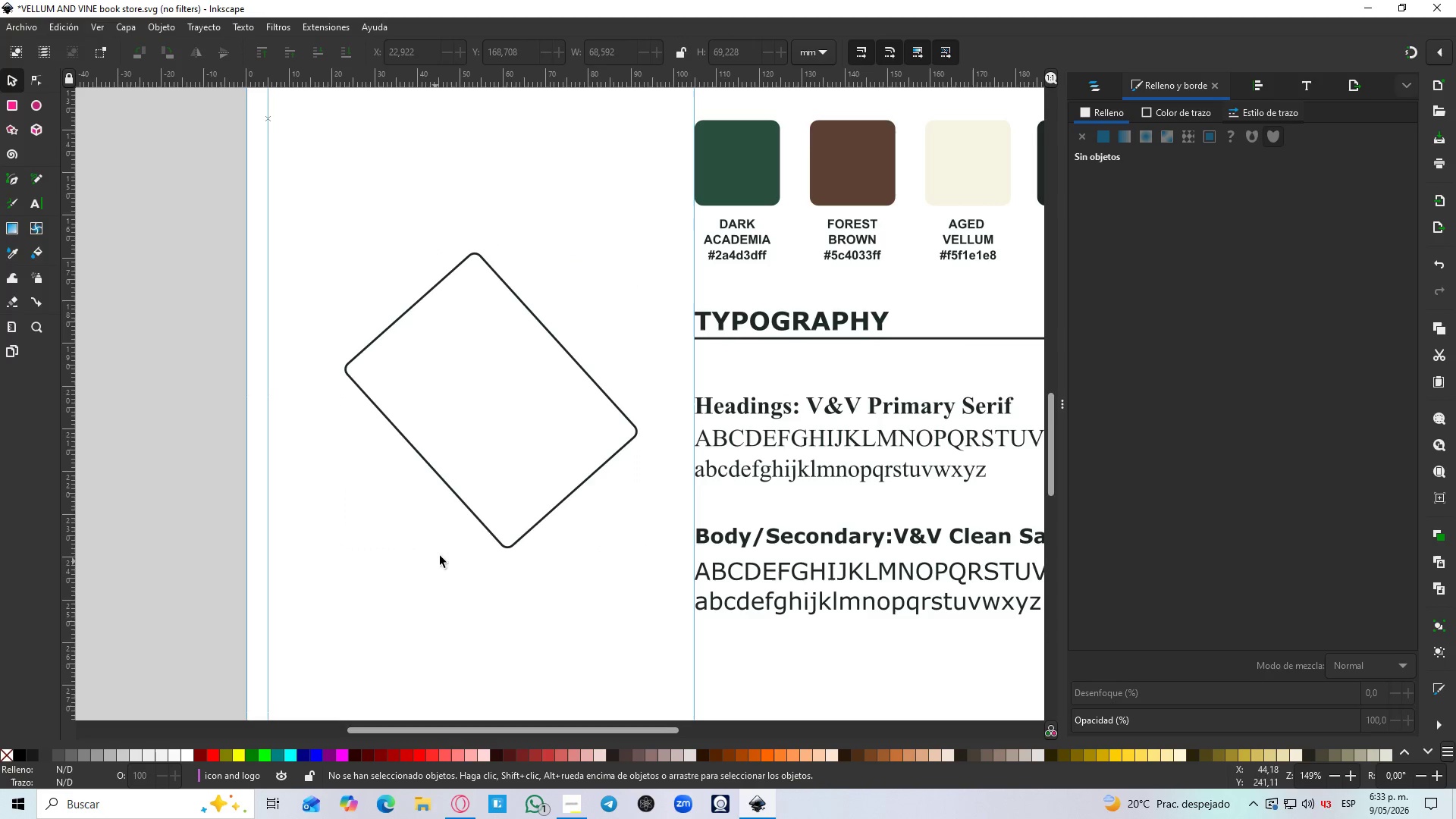 
hold_key(key=ControlLeft, duration=1.5)
scroll: coordinate [338, 382], scroll_direction: up, amount: 3.0
 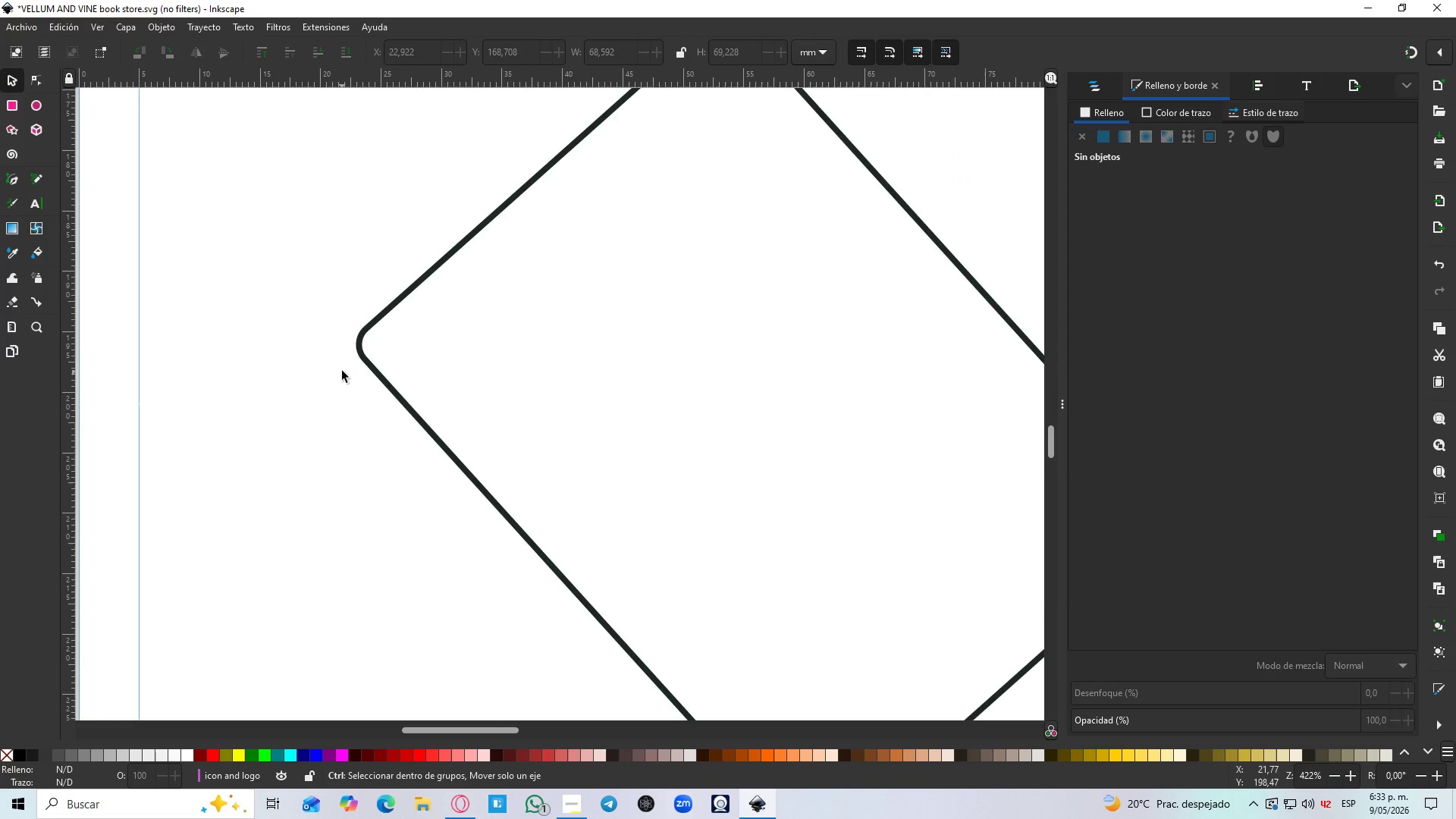 
key(Control+ControlLeft)
 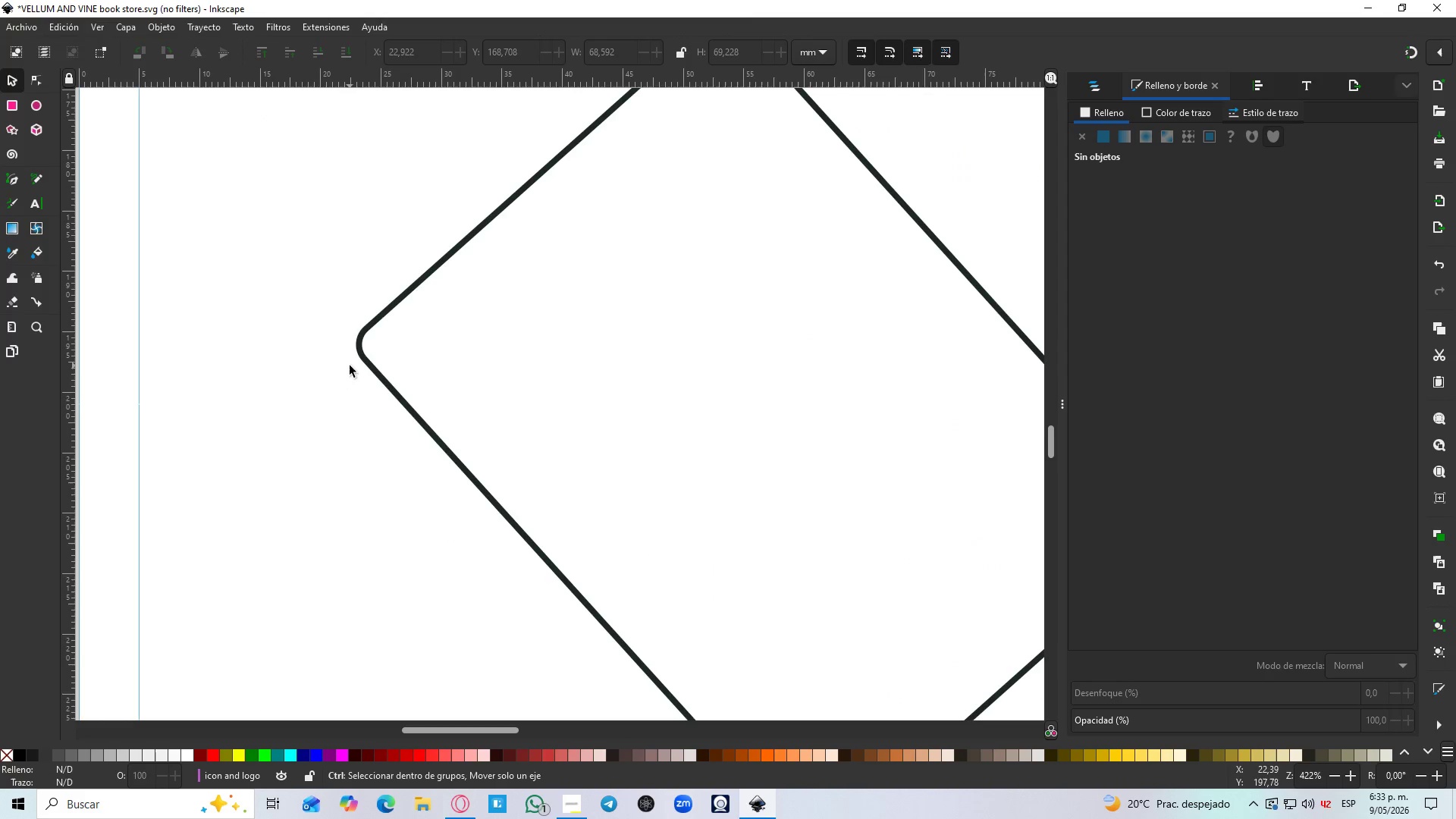 
key(Control+ControlLeft)
 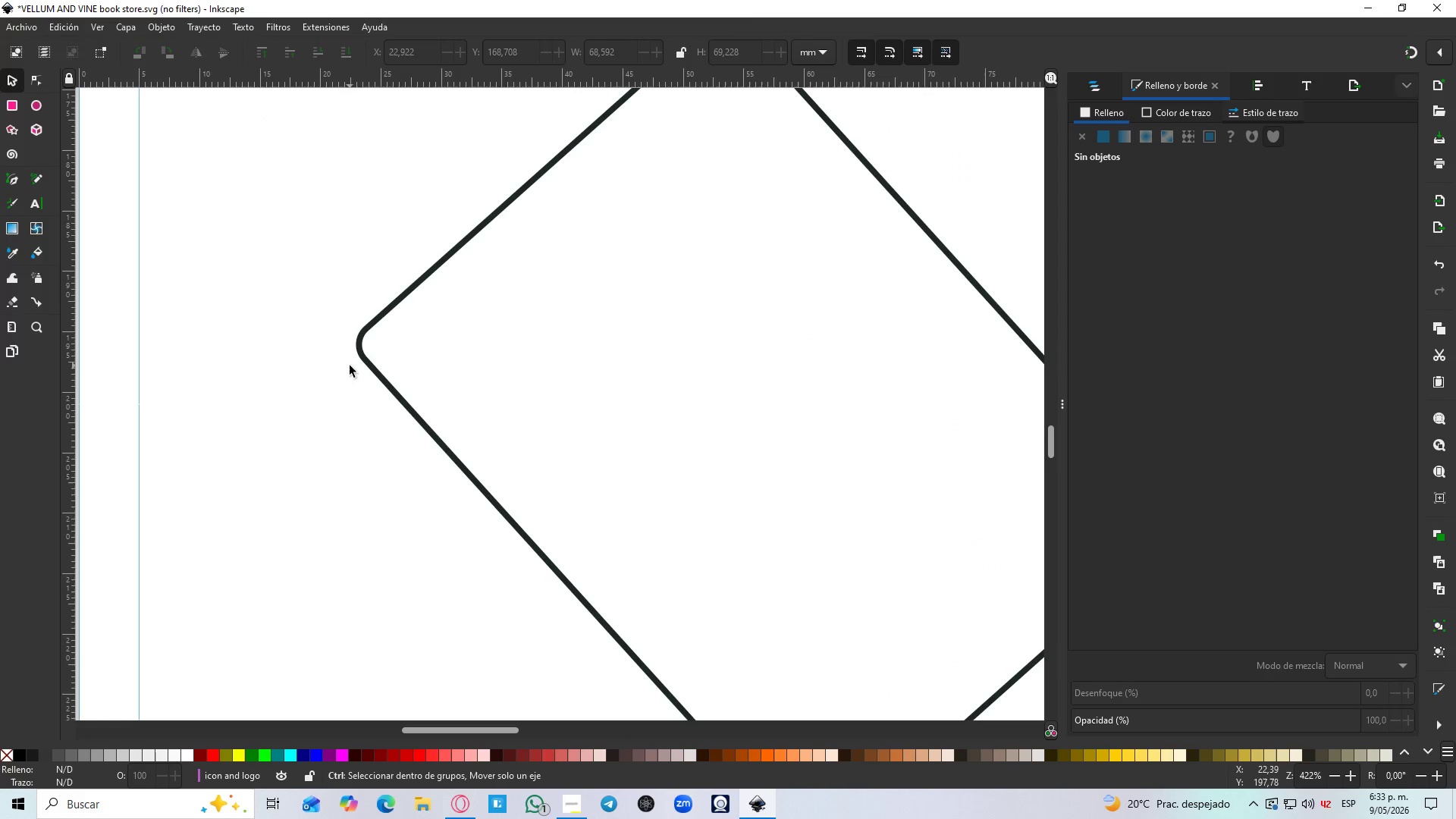 
key(Control+ControlLeft)
 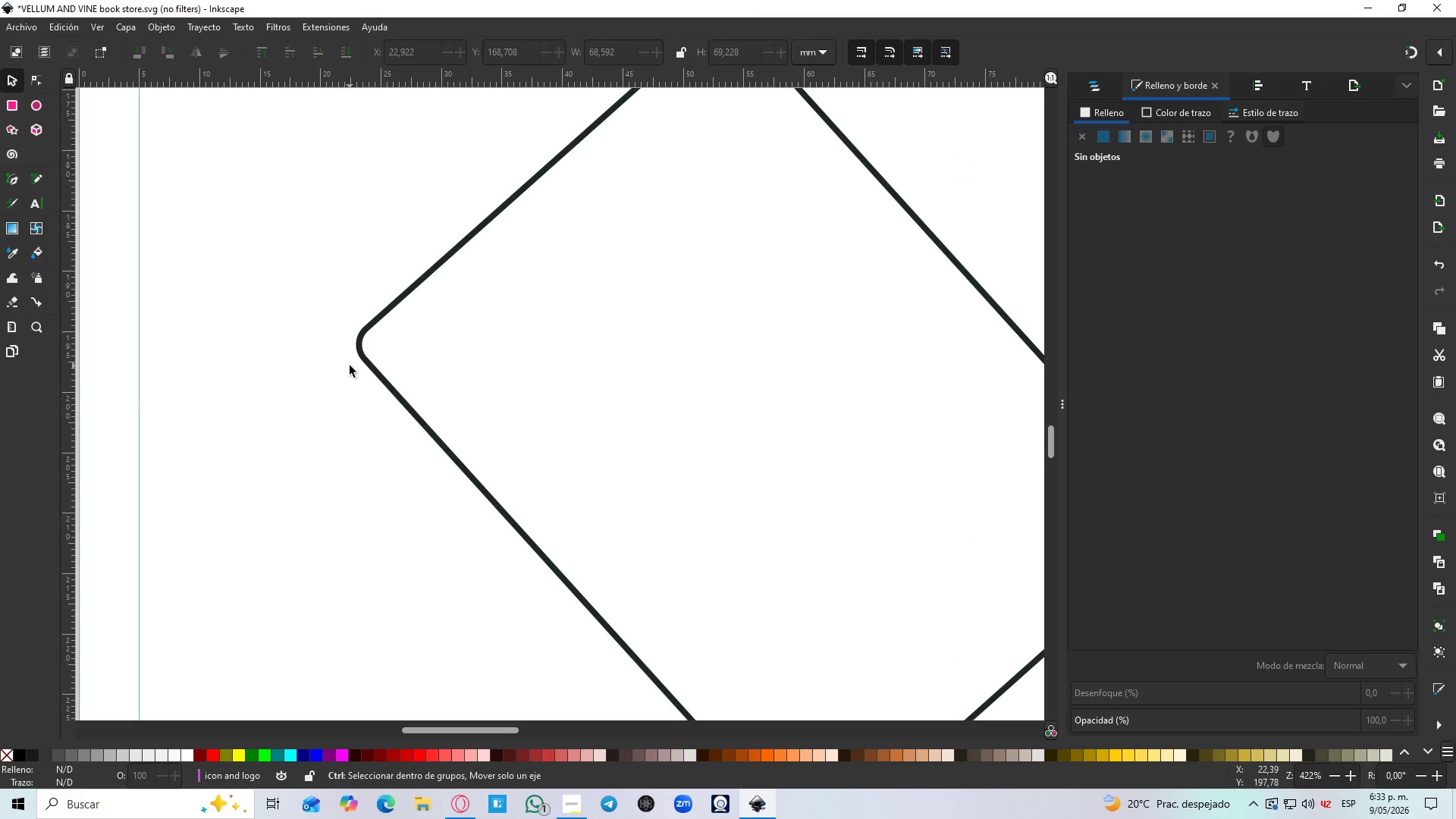 
key(Control+ControlLeft)
 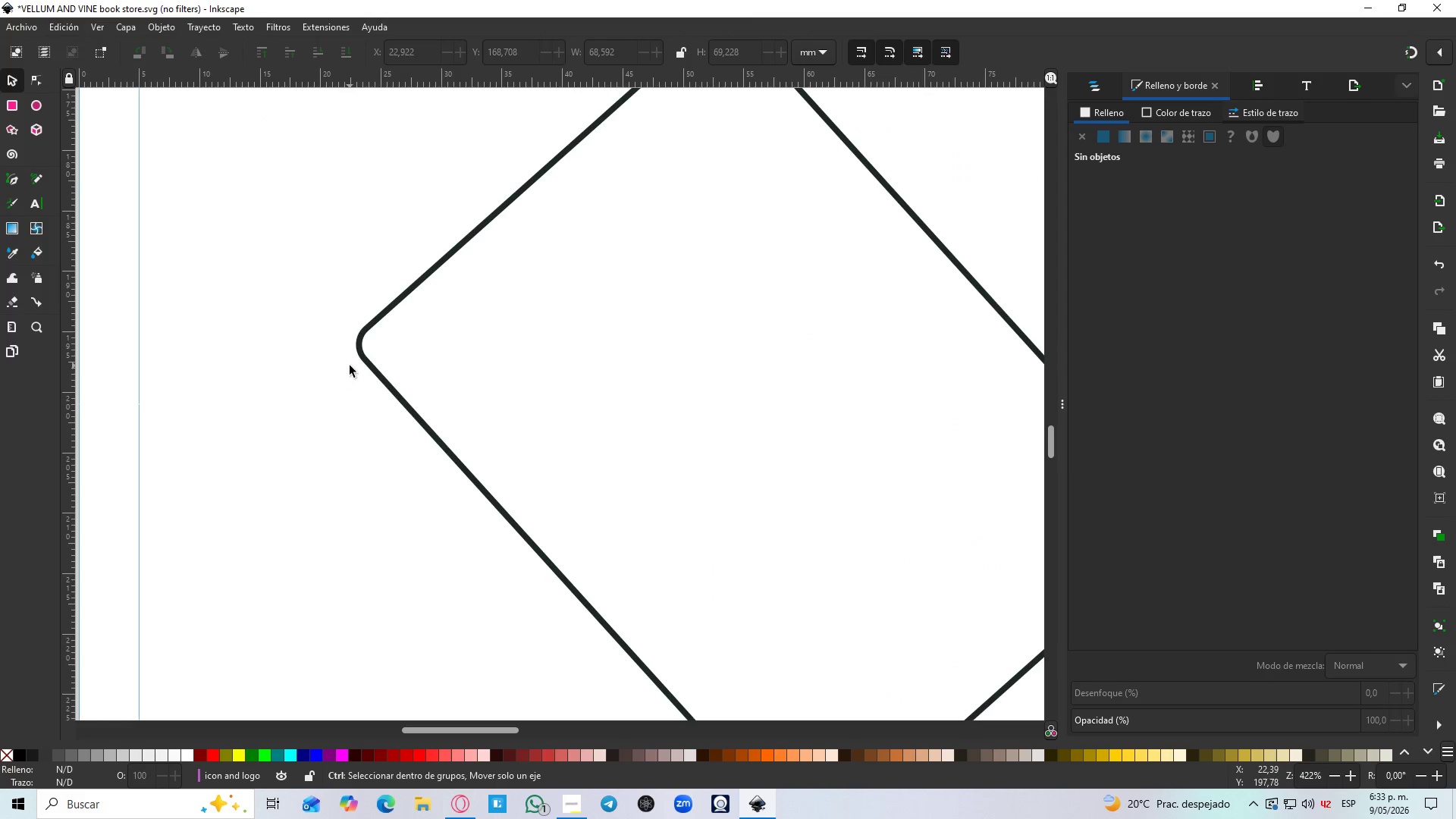 
key(Control+ControlLeft)
 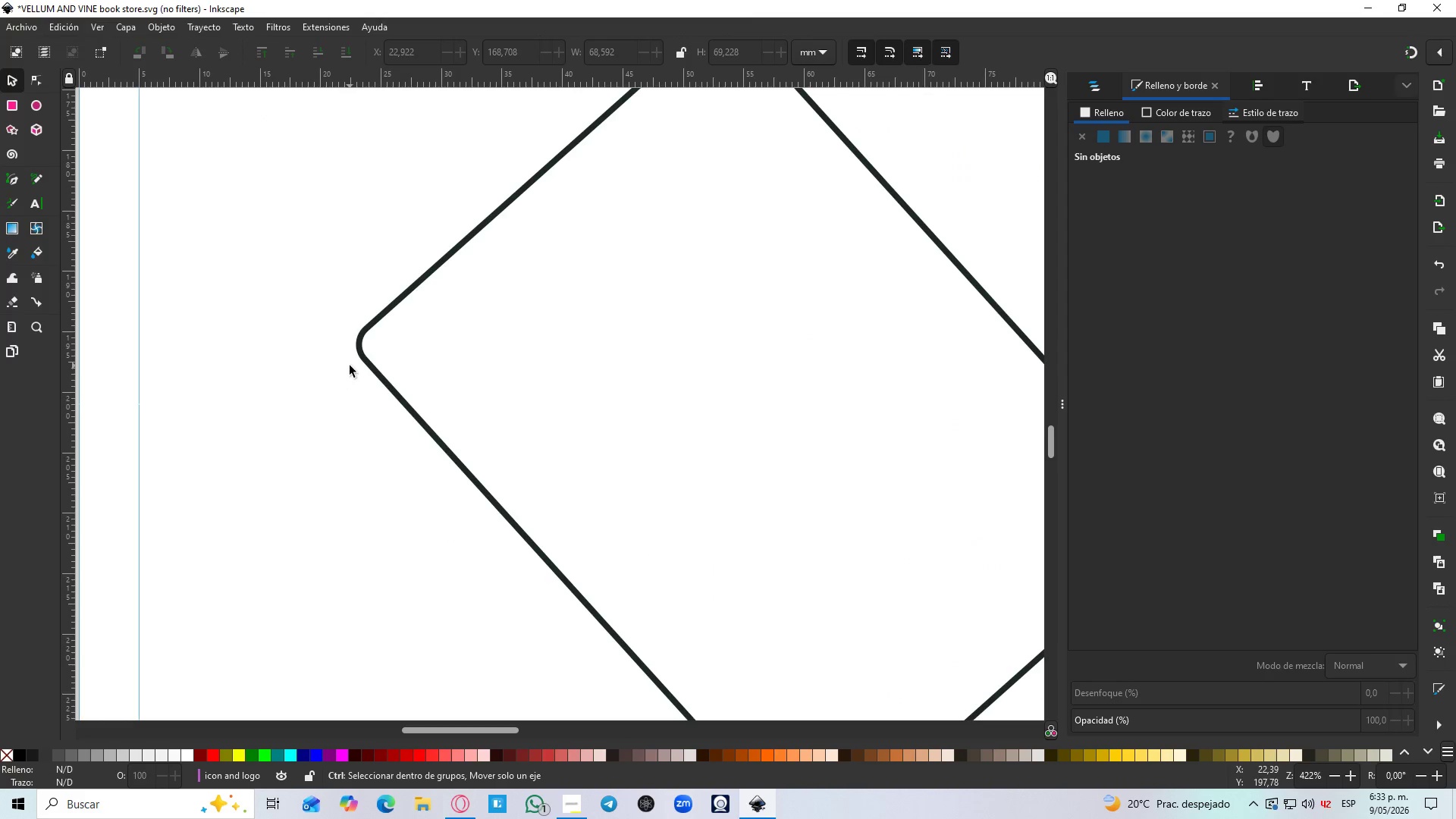 
key(Control+ControlLeft)
 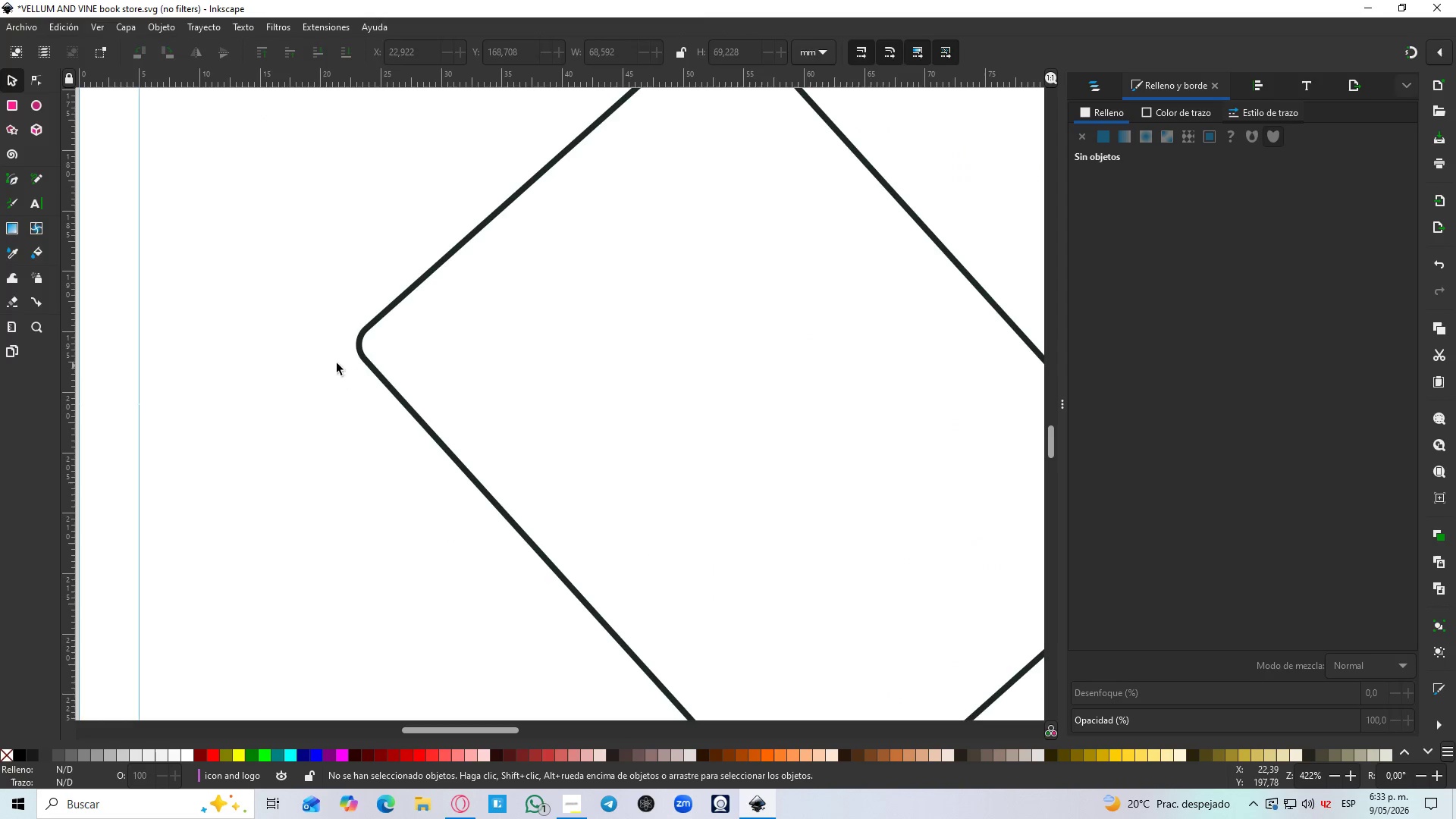 
key(B)
 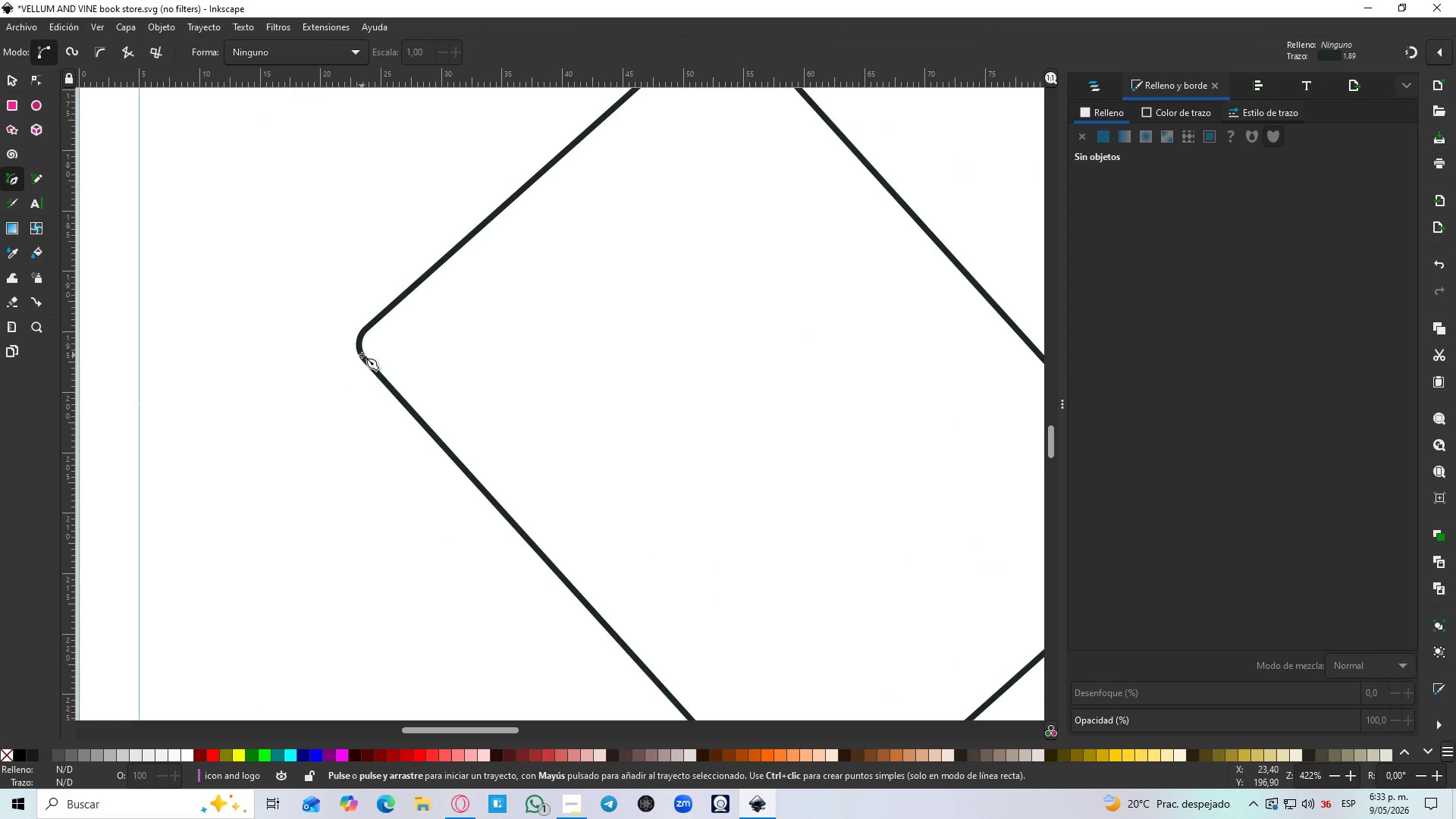 
left_click([362, 355])
 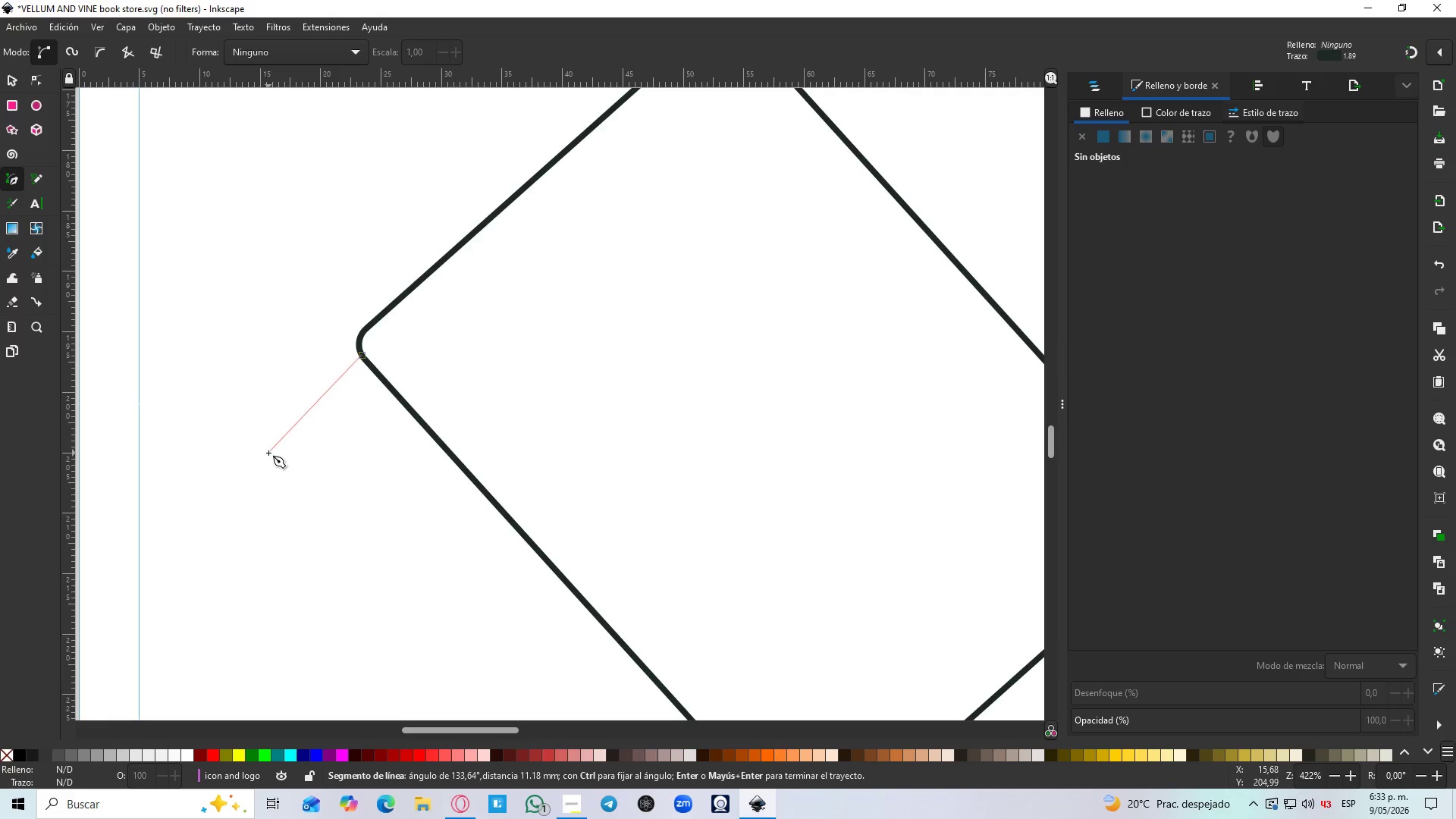 
wait(5.58)
 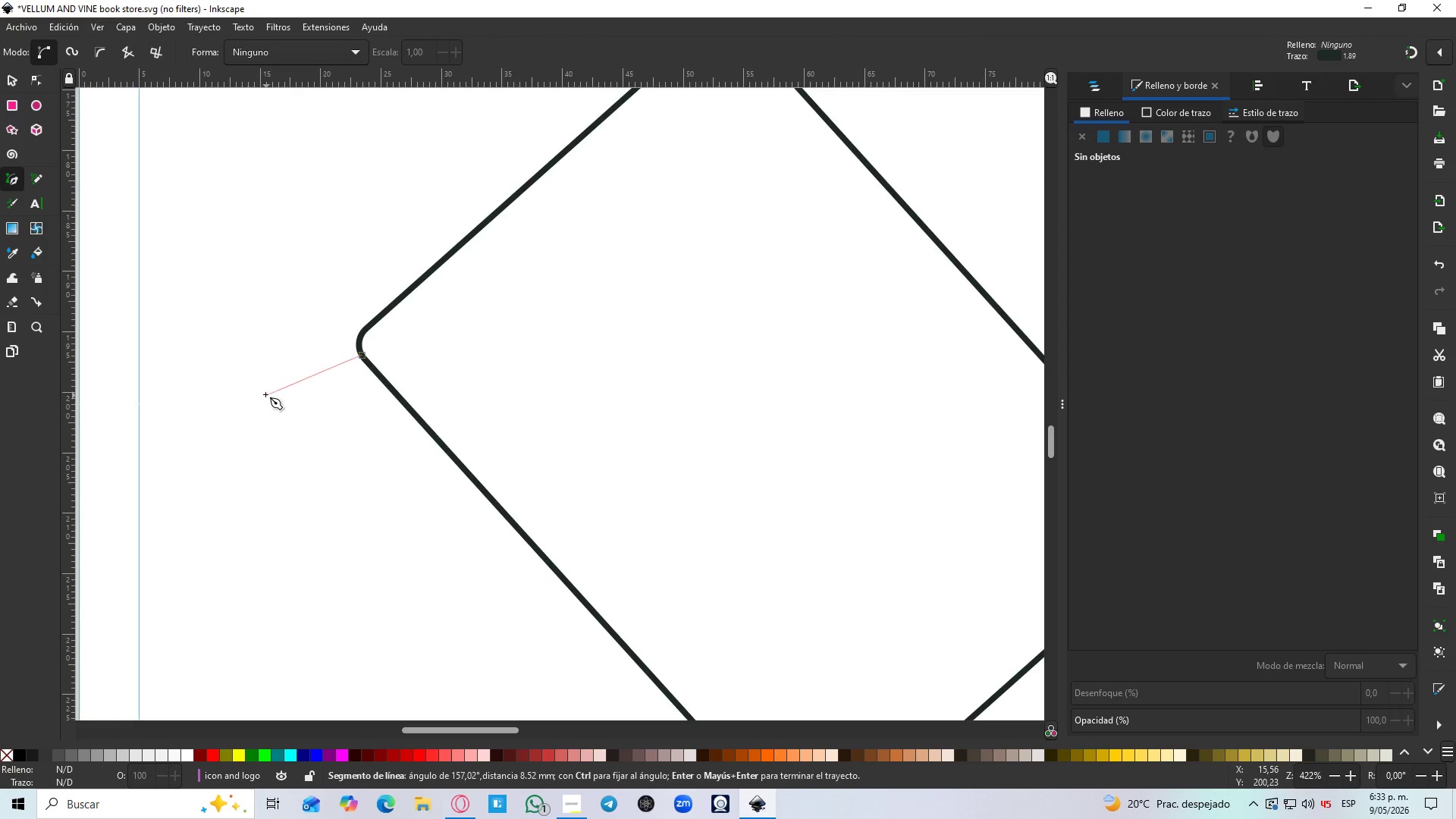 
left_click_drag(start_coordinate=[254, 491], to_coordinate=[274, 620])
 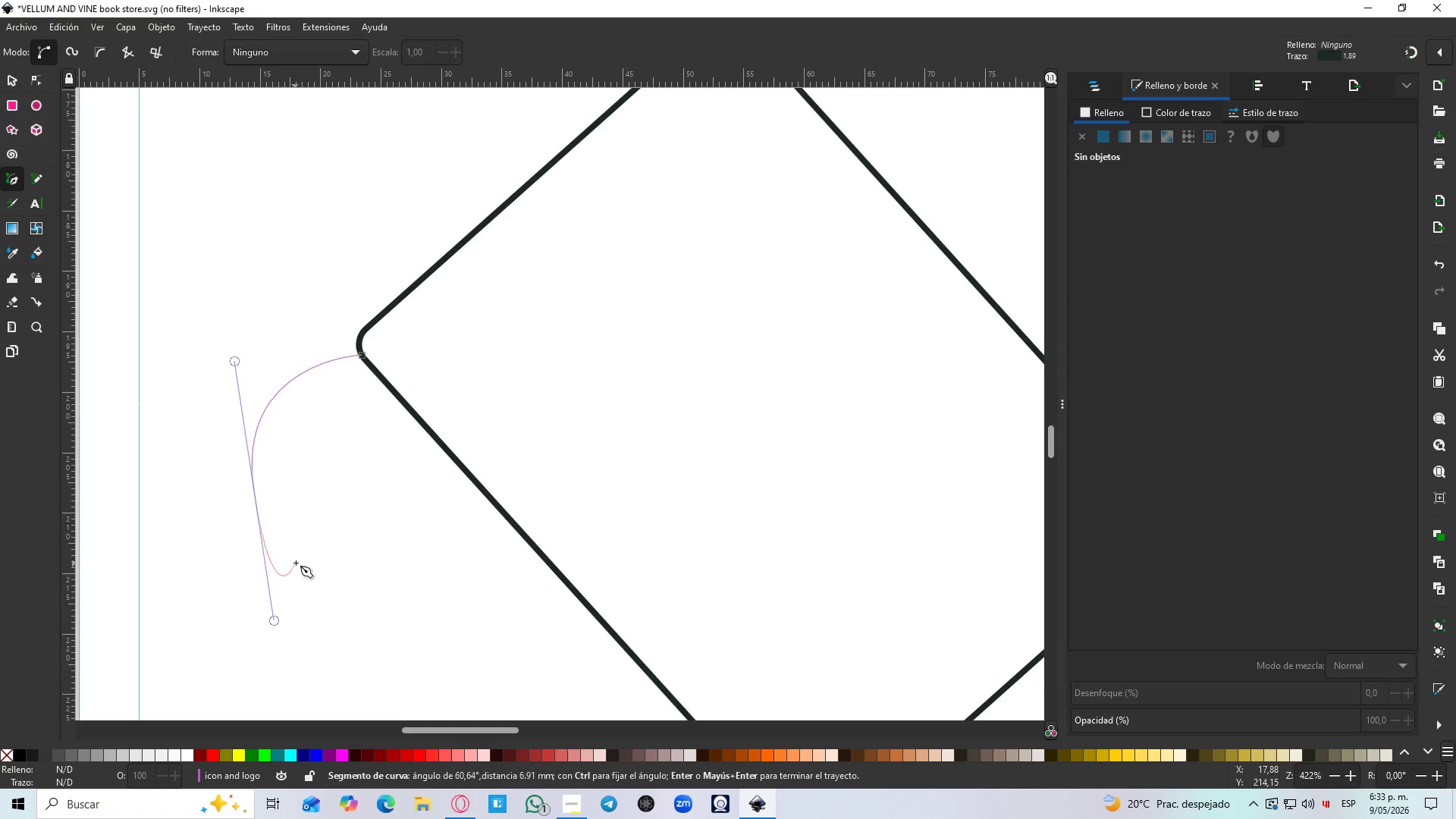 
key(Shift+L)
 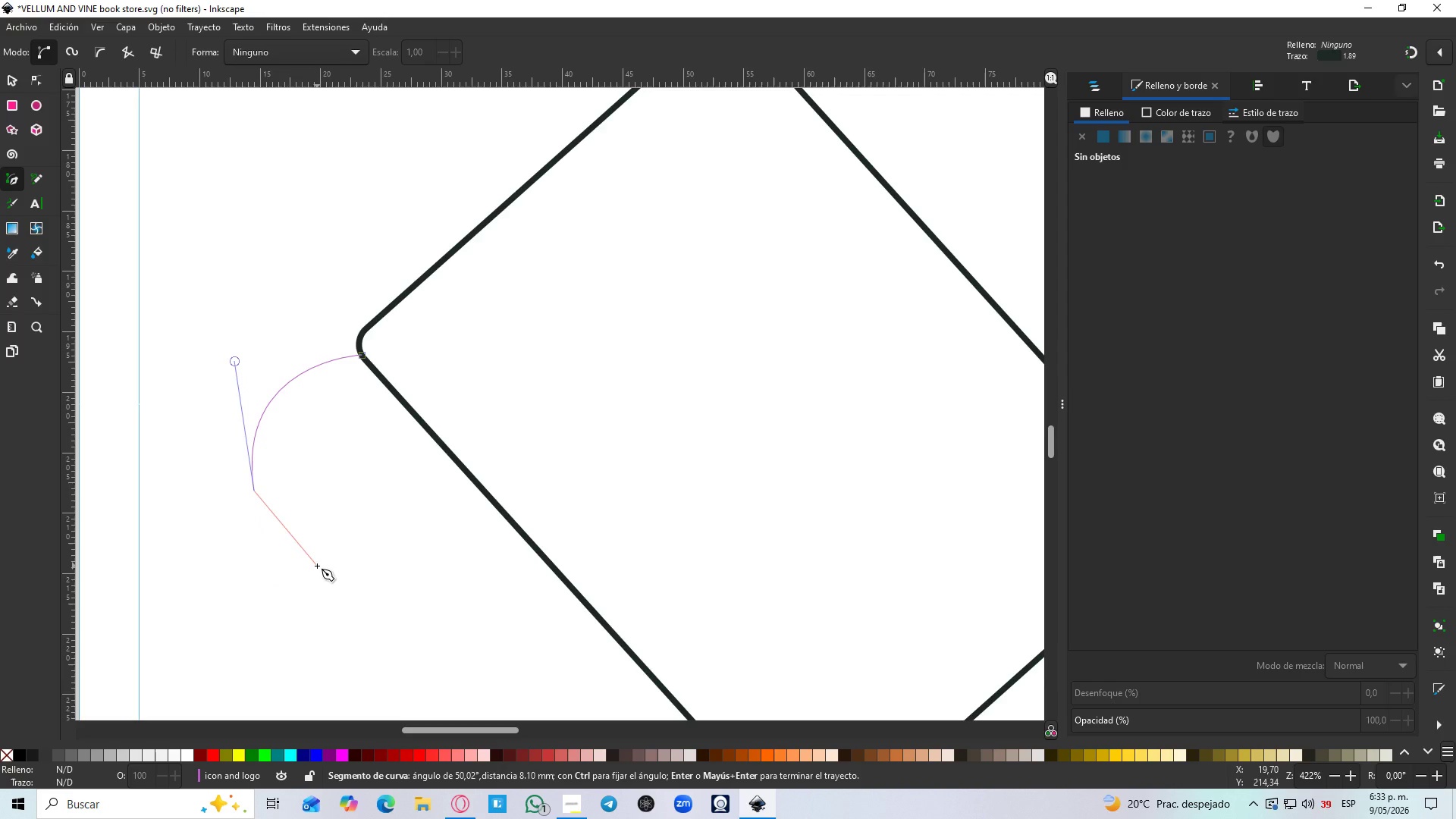 
hold_key(key=ControlLeft, duration=1.51)
scroll: coordinate [303, 566], scroll_direction: down, amount: 2.0
 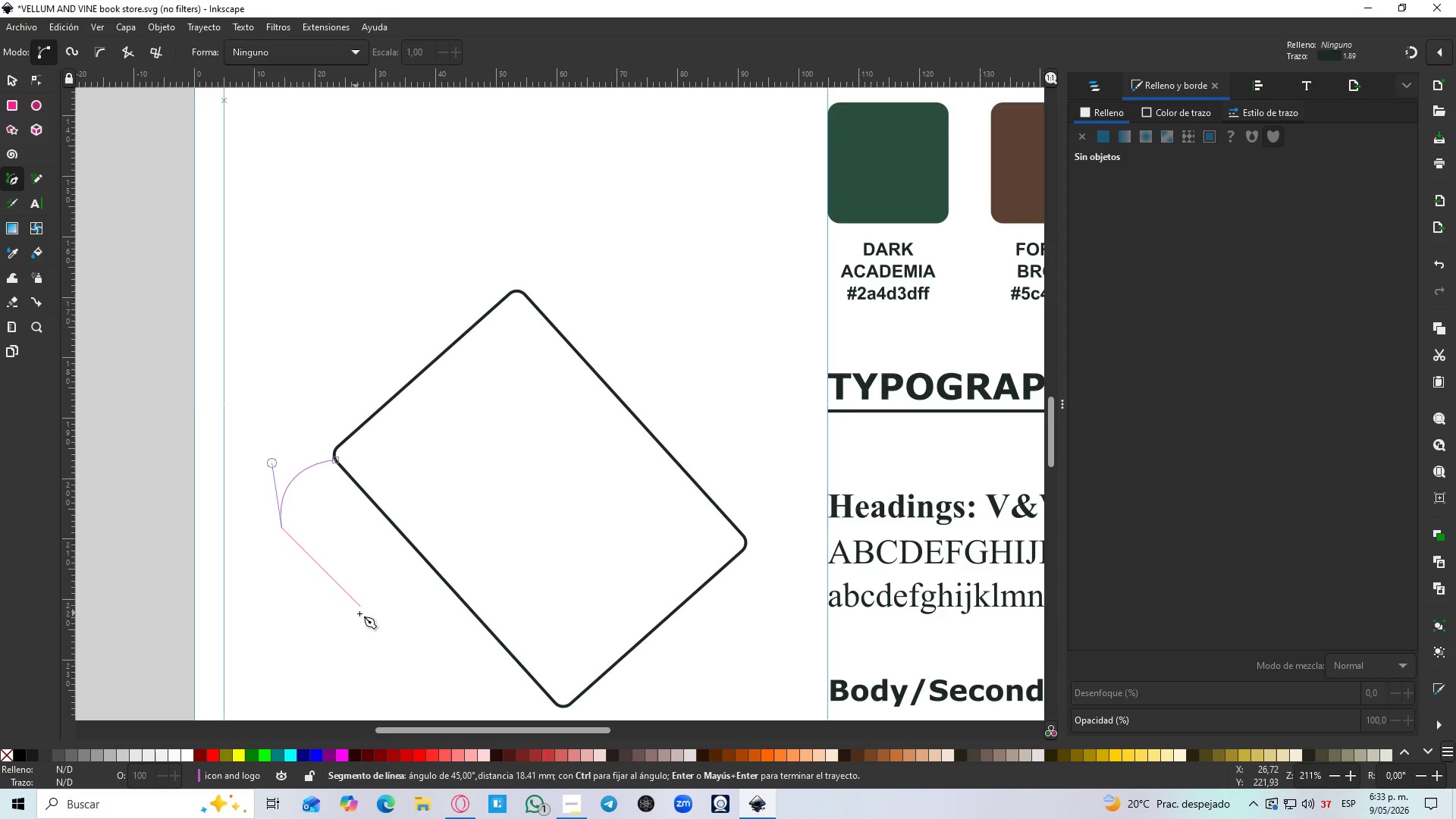 
hold_key(key=ControlLeft, duration=1.52)
 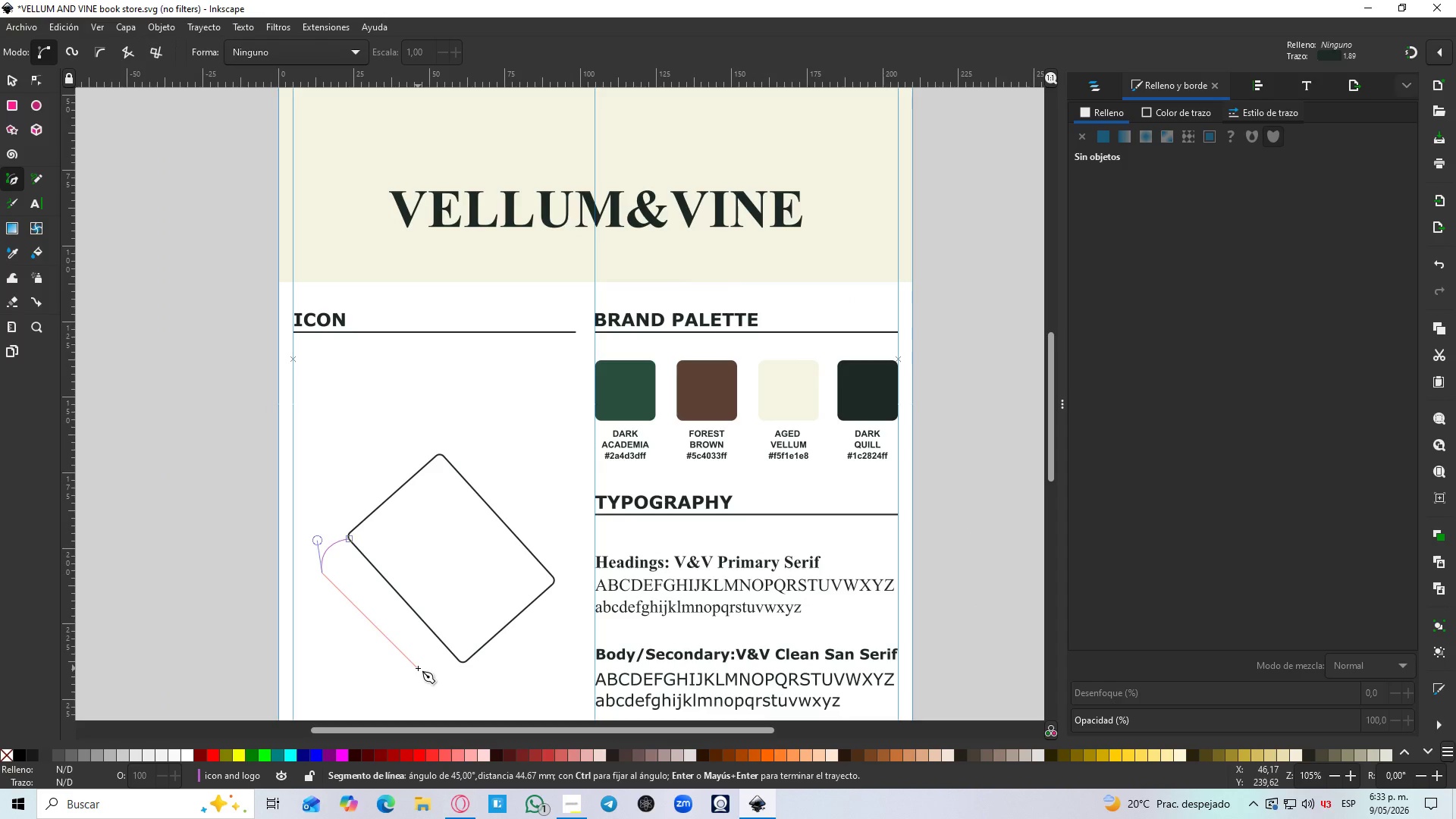 
scroll: coordinate [363, 618], scroll_direction: down, amount: 2.0
 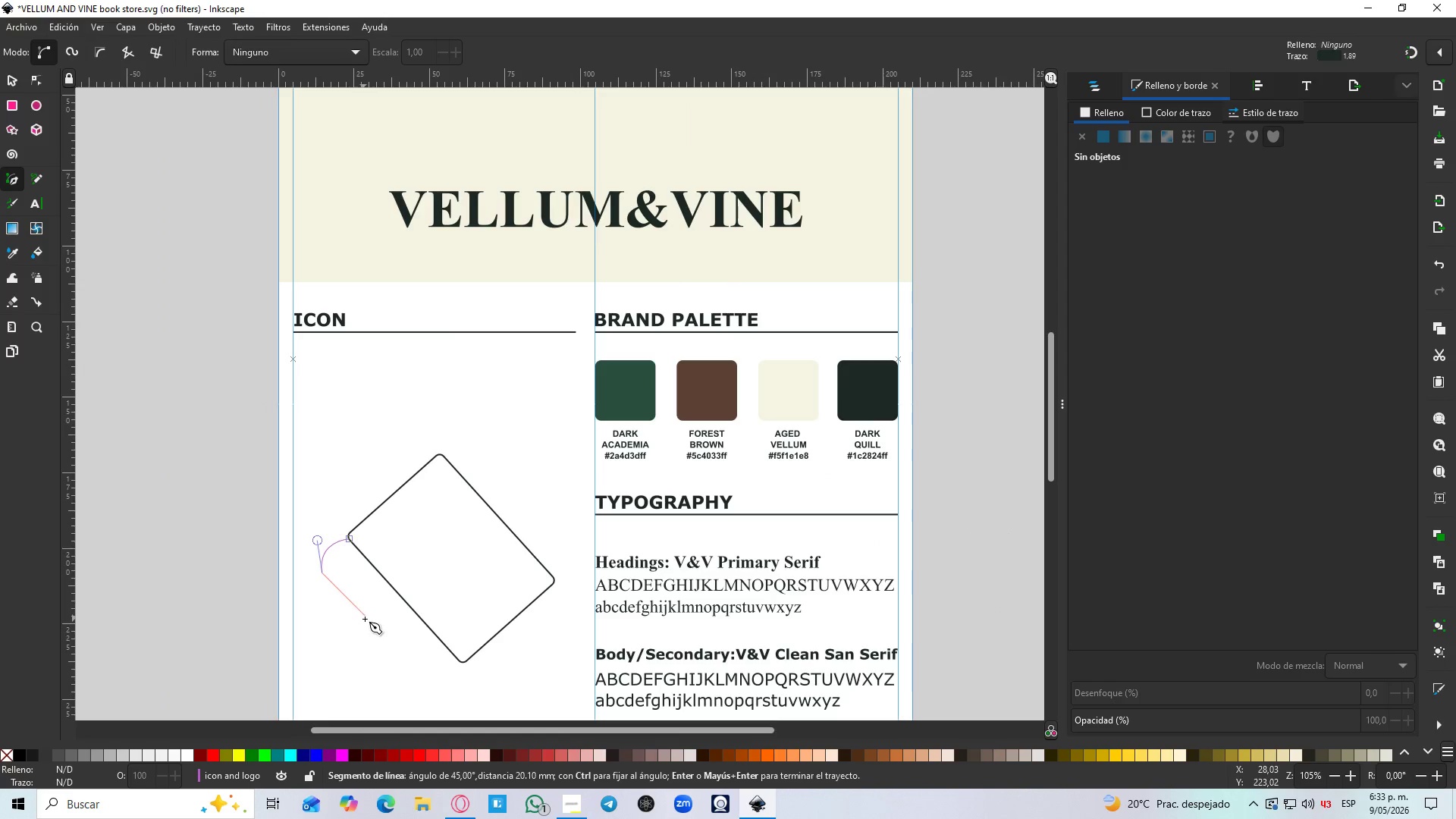 
key(Control+Z)
 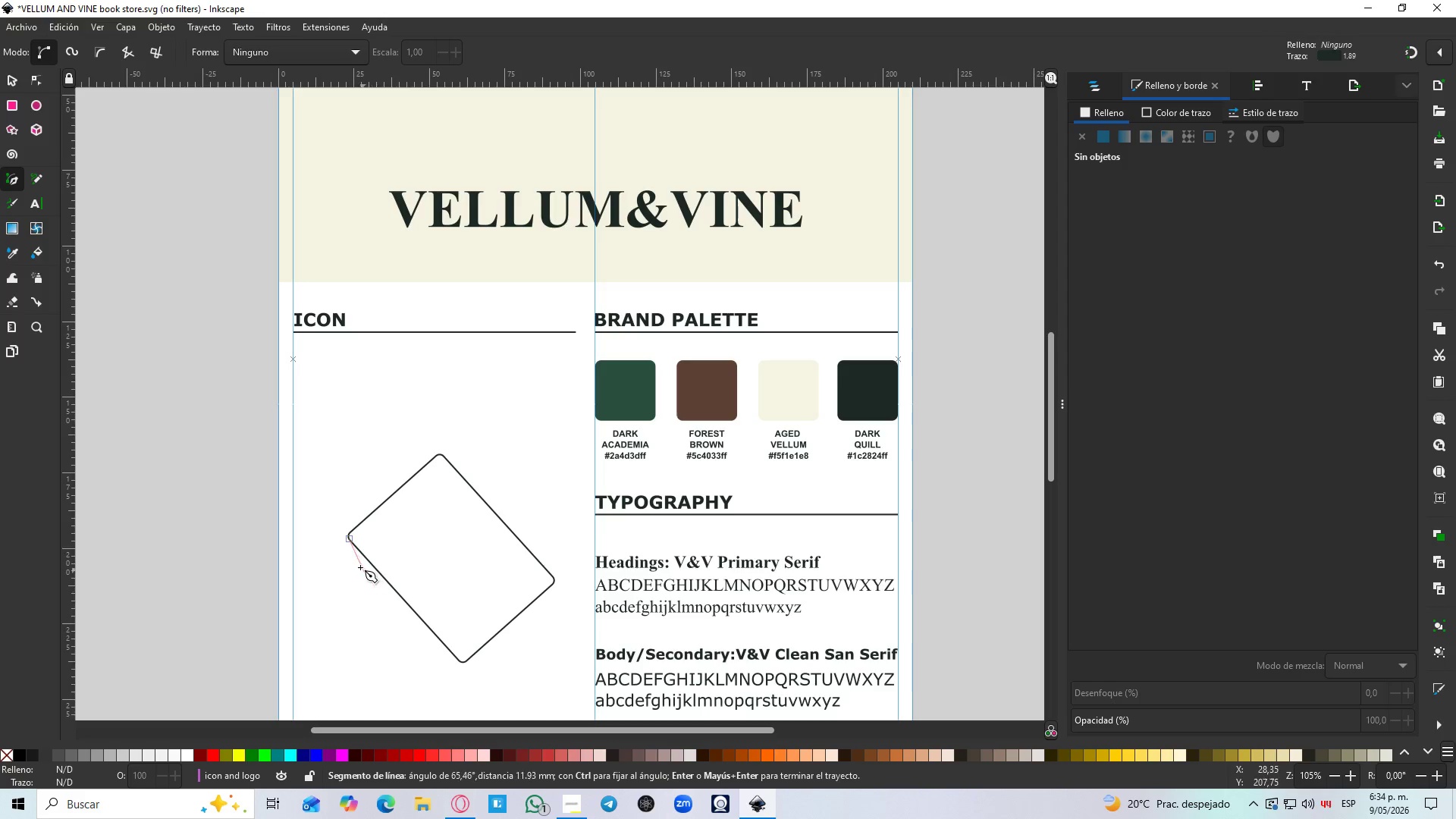 
hold_key(key=ControlLeft, duration=0.77)
scroll: coordinate [345, 565], scroll_direction: up, amount: 3.0
 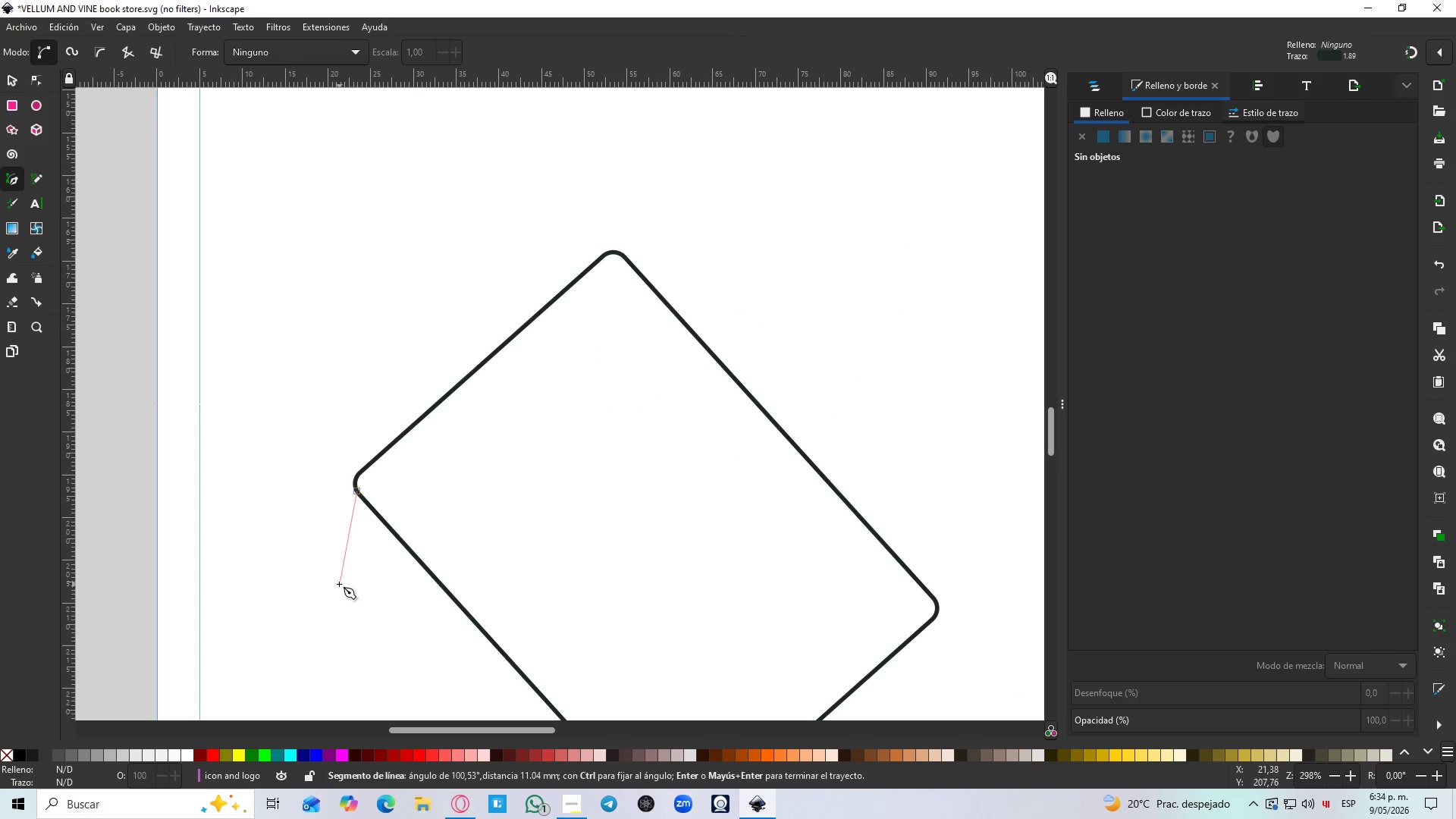 
left_click_drag(start_coordinate=[331, 576], to_coordinate=[359, 637])
 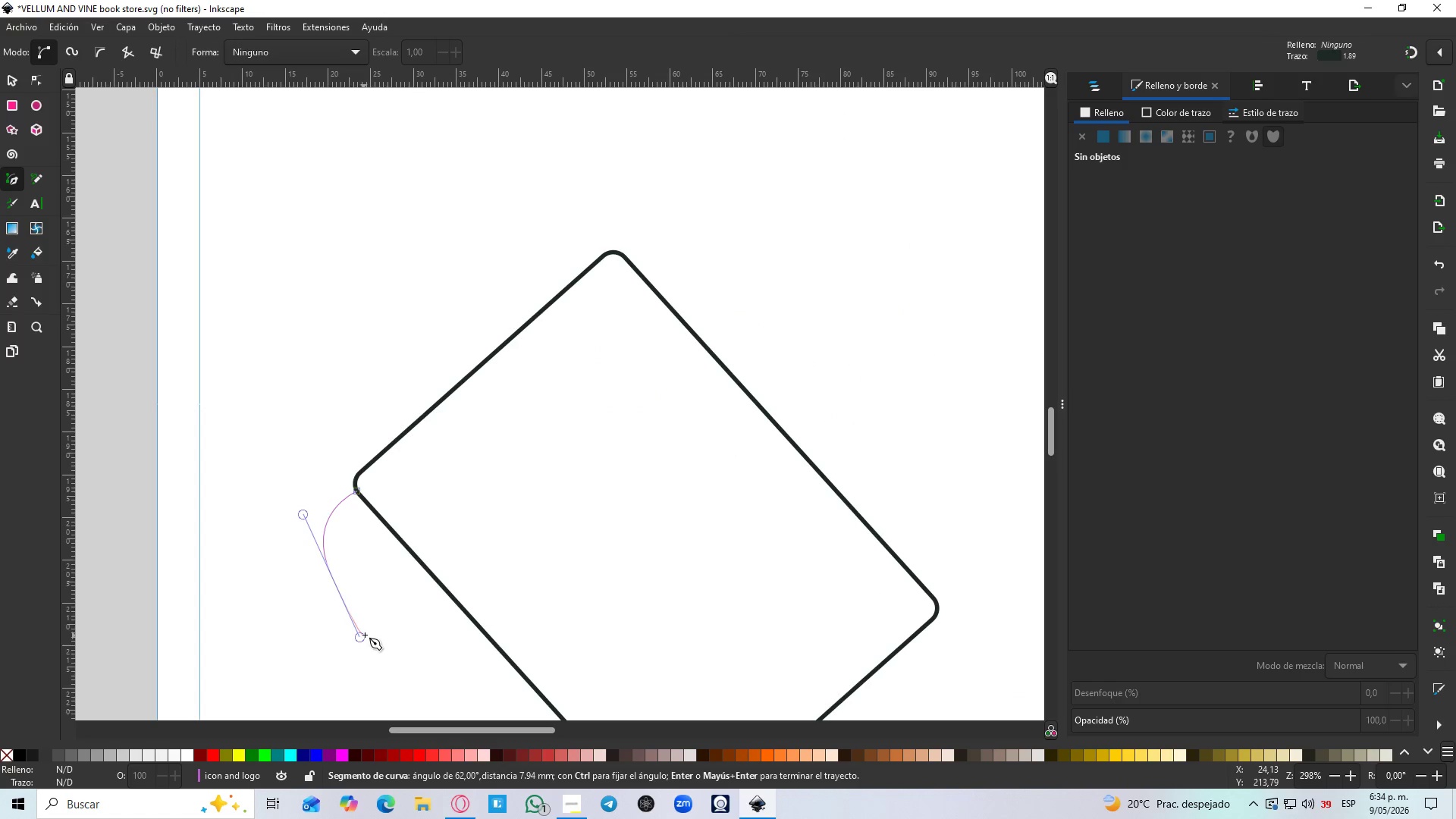 
hold_key(key=ControlLeft, duration=0.64)
scroll: coordinate [367, 627], scroll_direction: down, amount: 3.0
 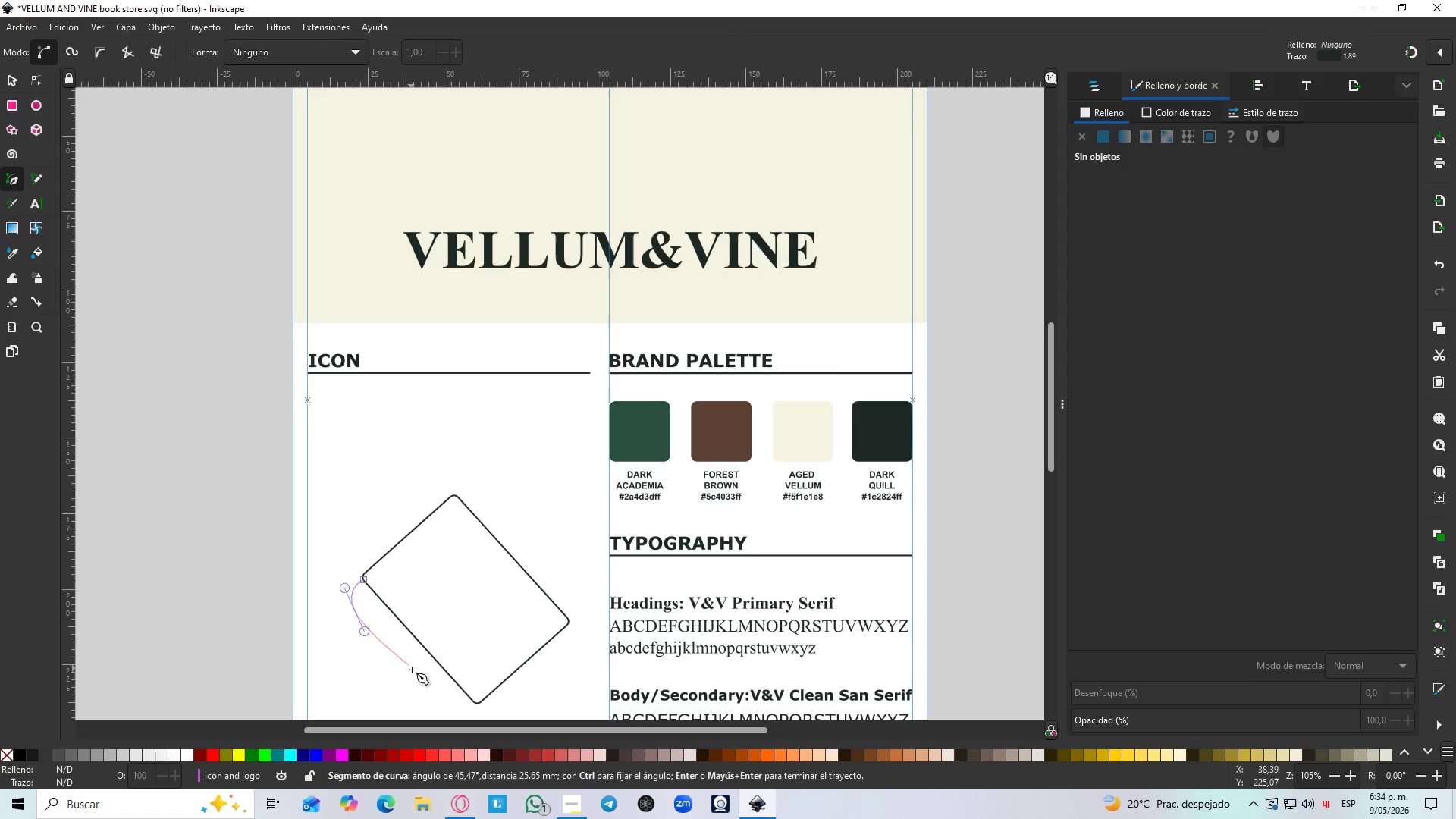 
key(Shift+L)
 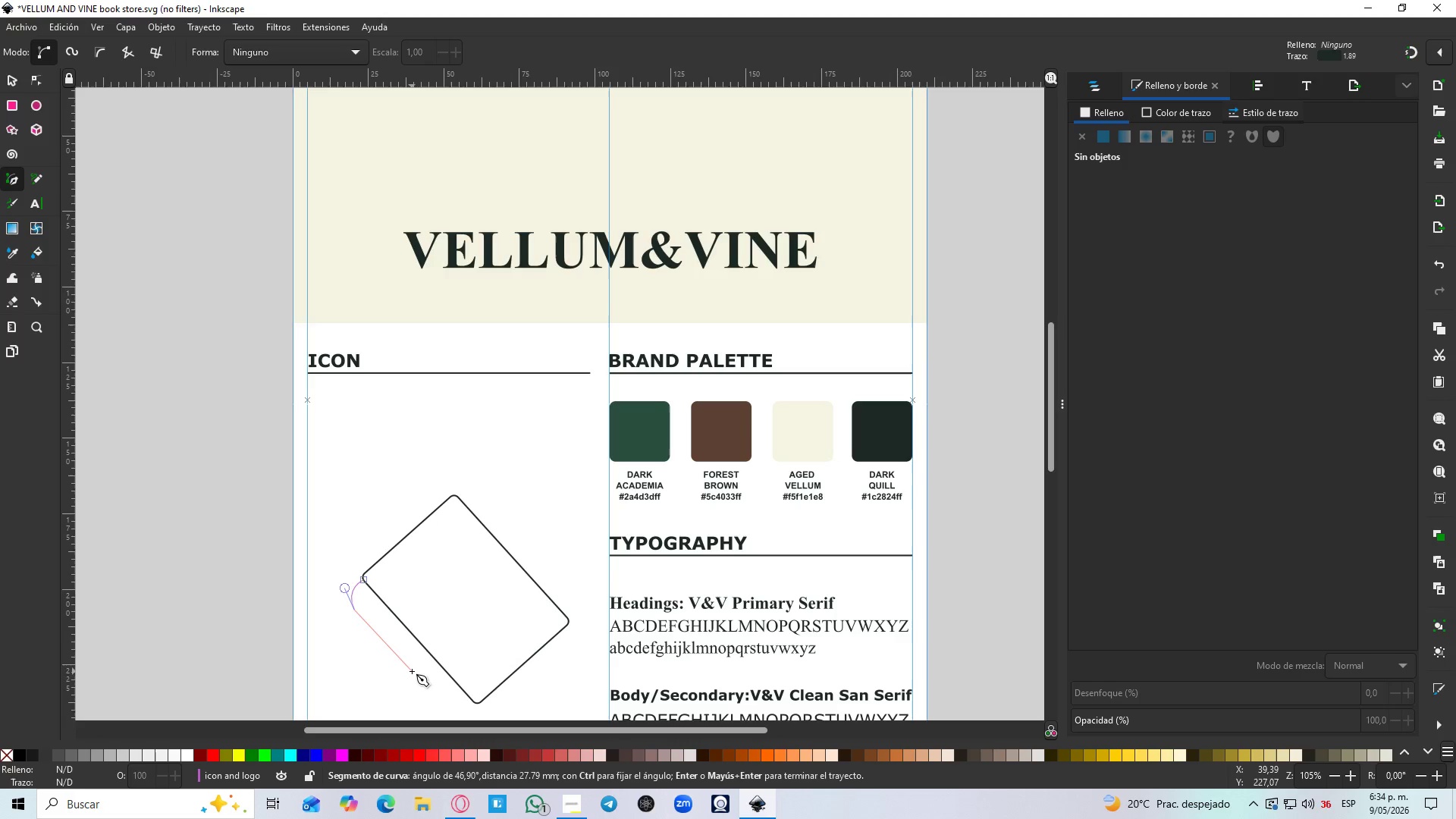 
scroll: coordinate [419, 668], scroll_direction: up, amount: 1.0
 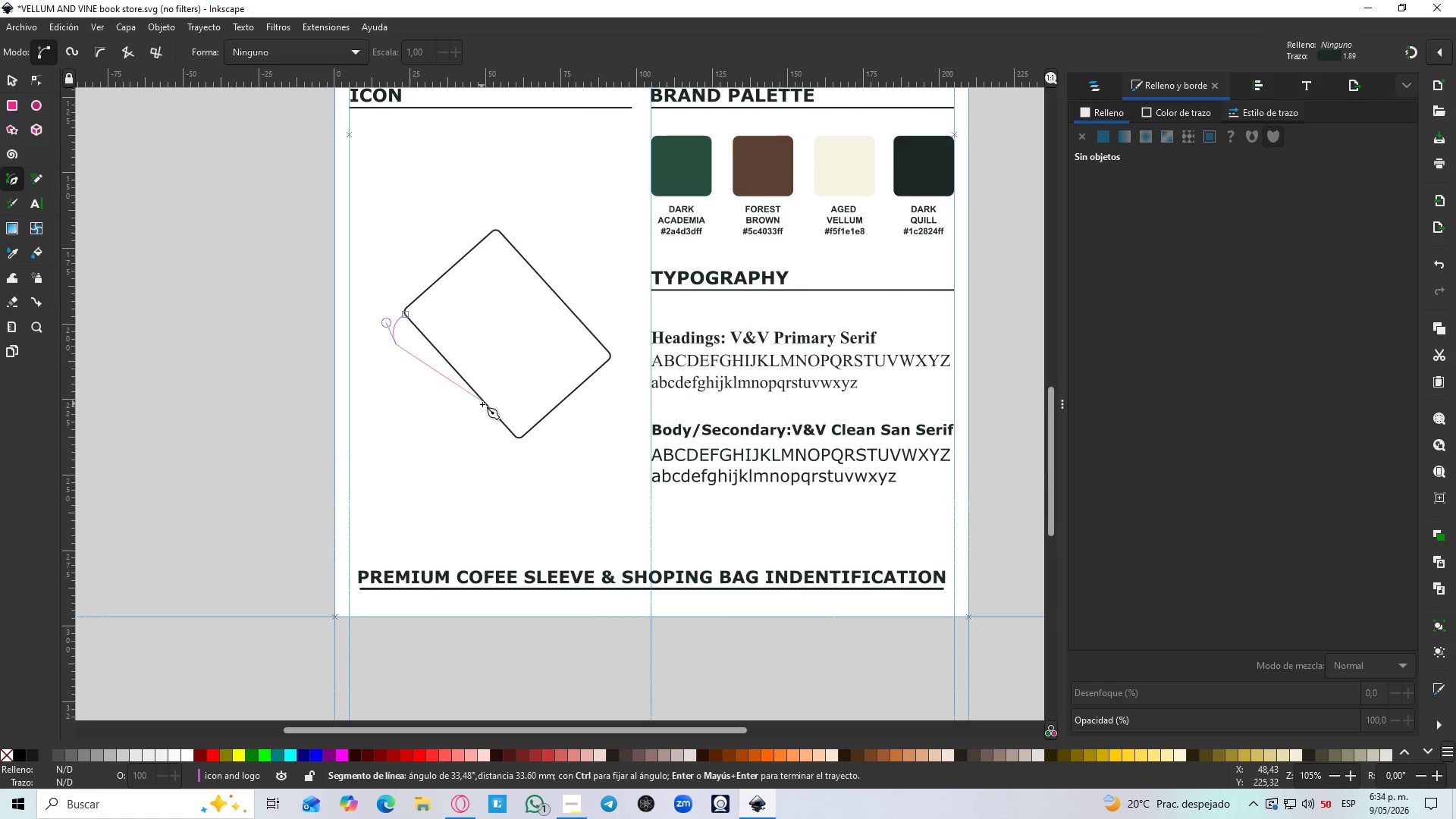 
hold_key(key=ControlLeft, duration=1.33)
 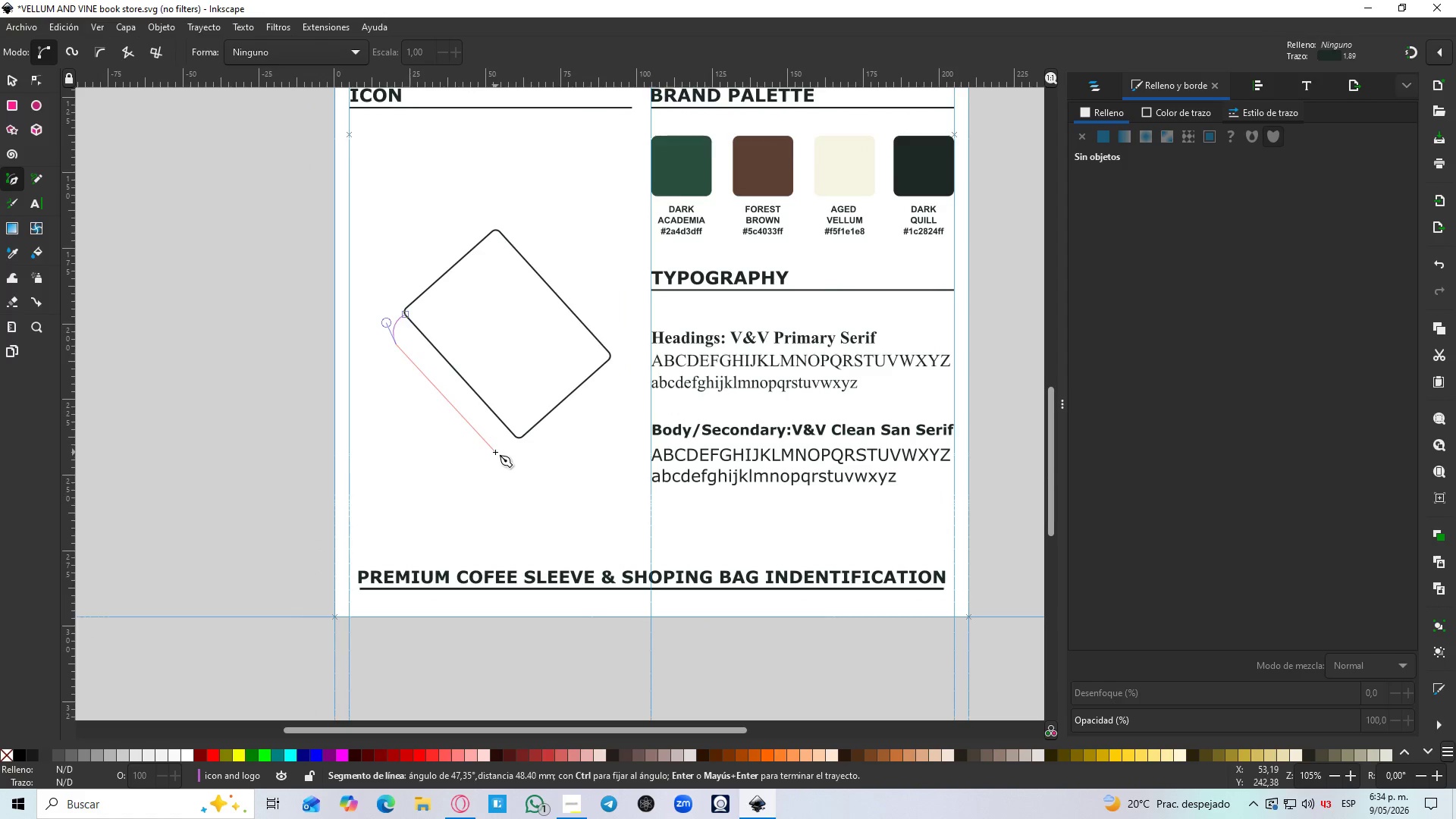 
scroll: coordinate [495, 452], scroll_direction: up, amount: 3.0
 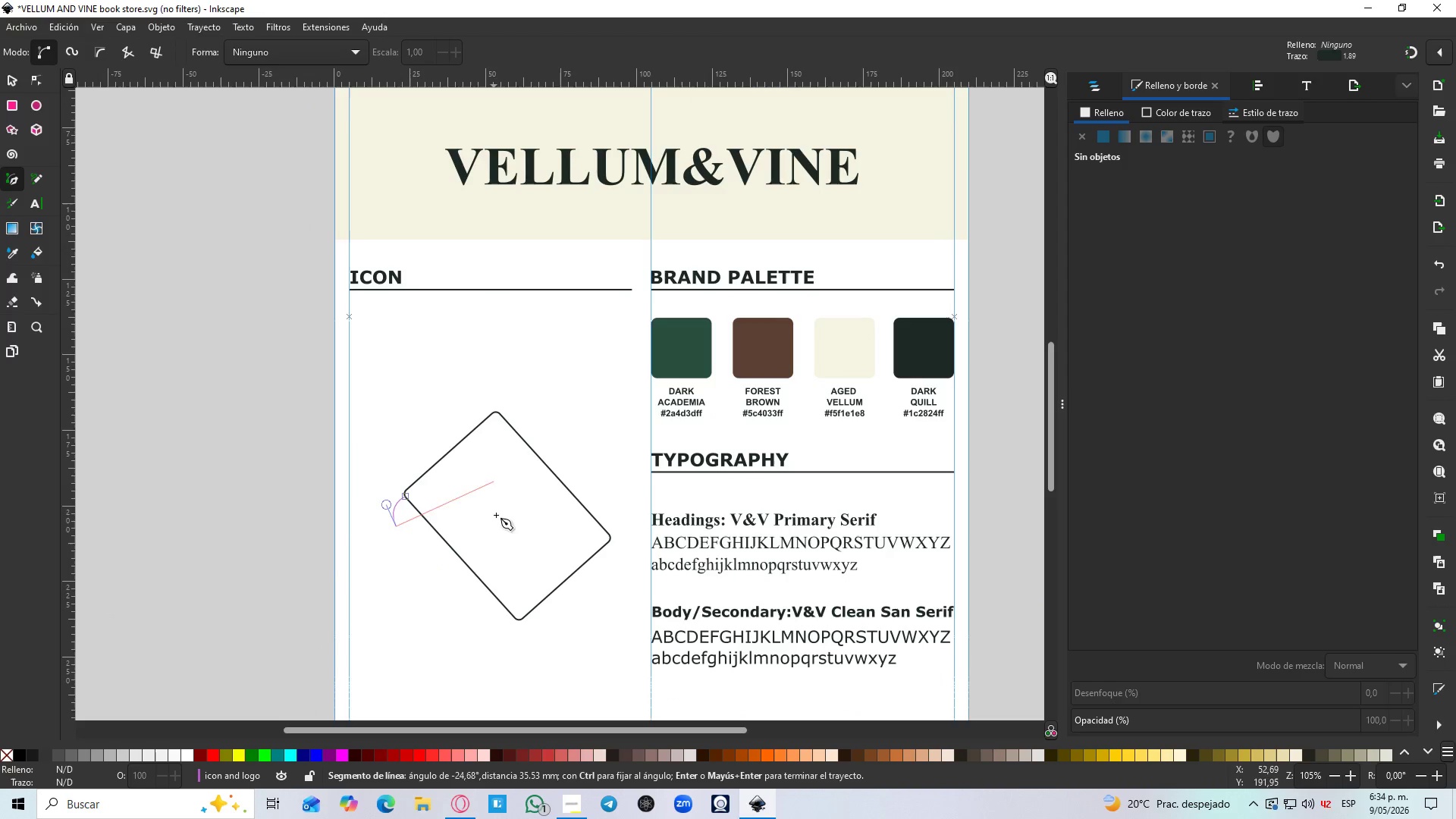 
hold_key(key=ControlLeft, duration=0.66)
scroll: coordinate [481, 466], scroll_direction: down, amount: 1.0
 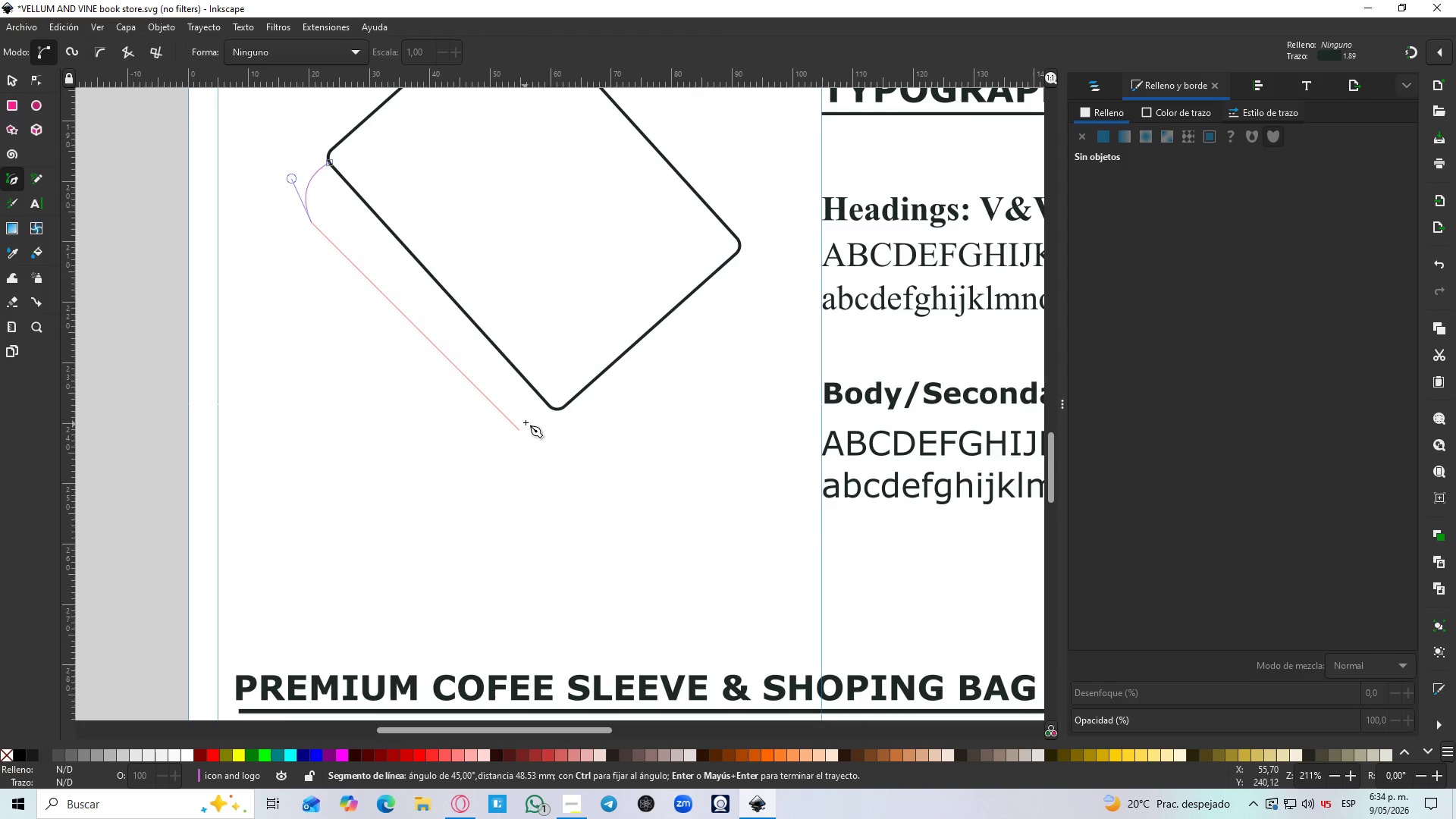 
hold_key(key=ControlLeft, duration=0.62)
scroll: coordinate [512, 429], scroll_direction: up, amount: 1.0
 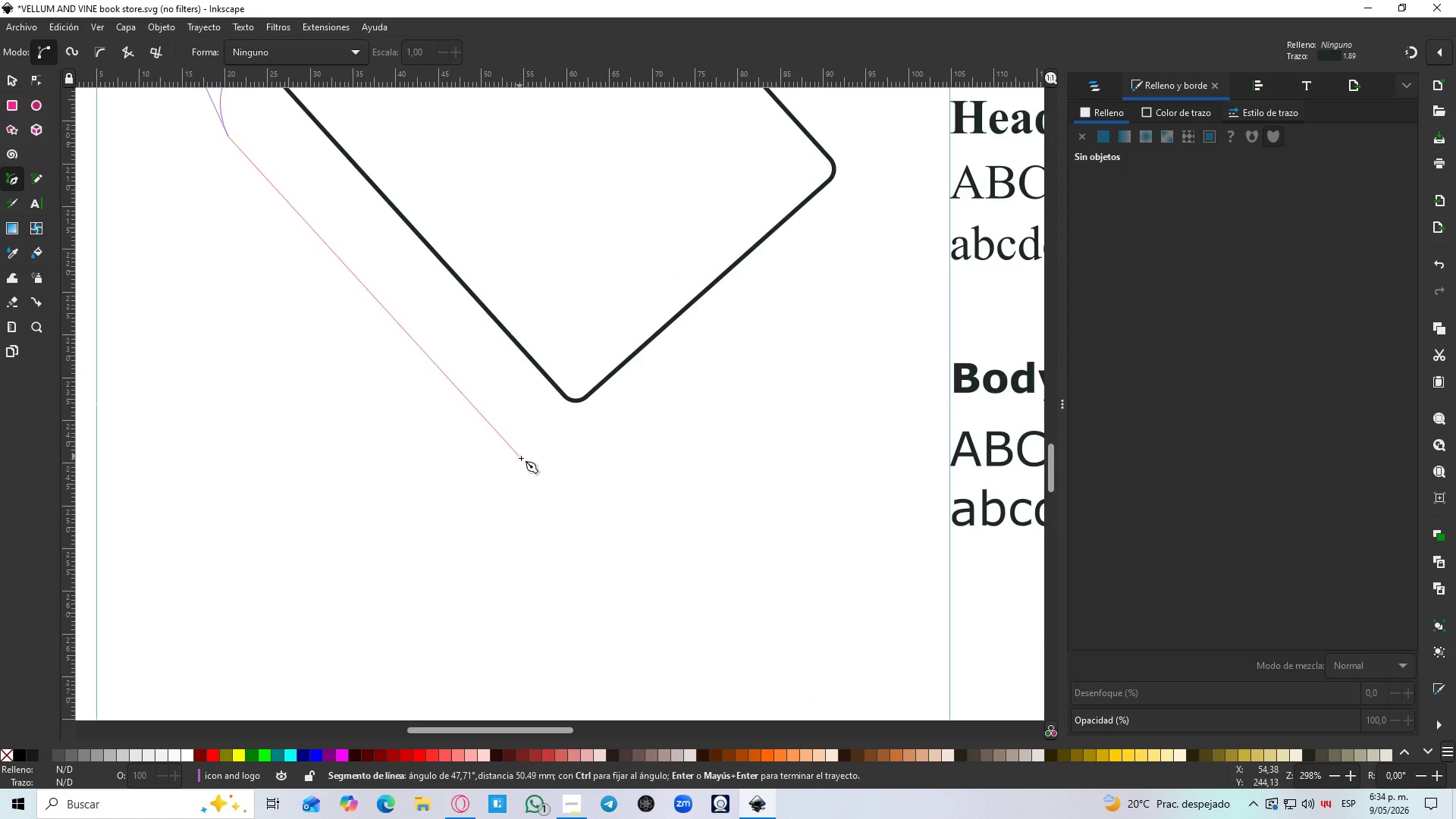 
hold_key(key=ControlLeft, duration=0.59)
 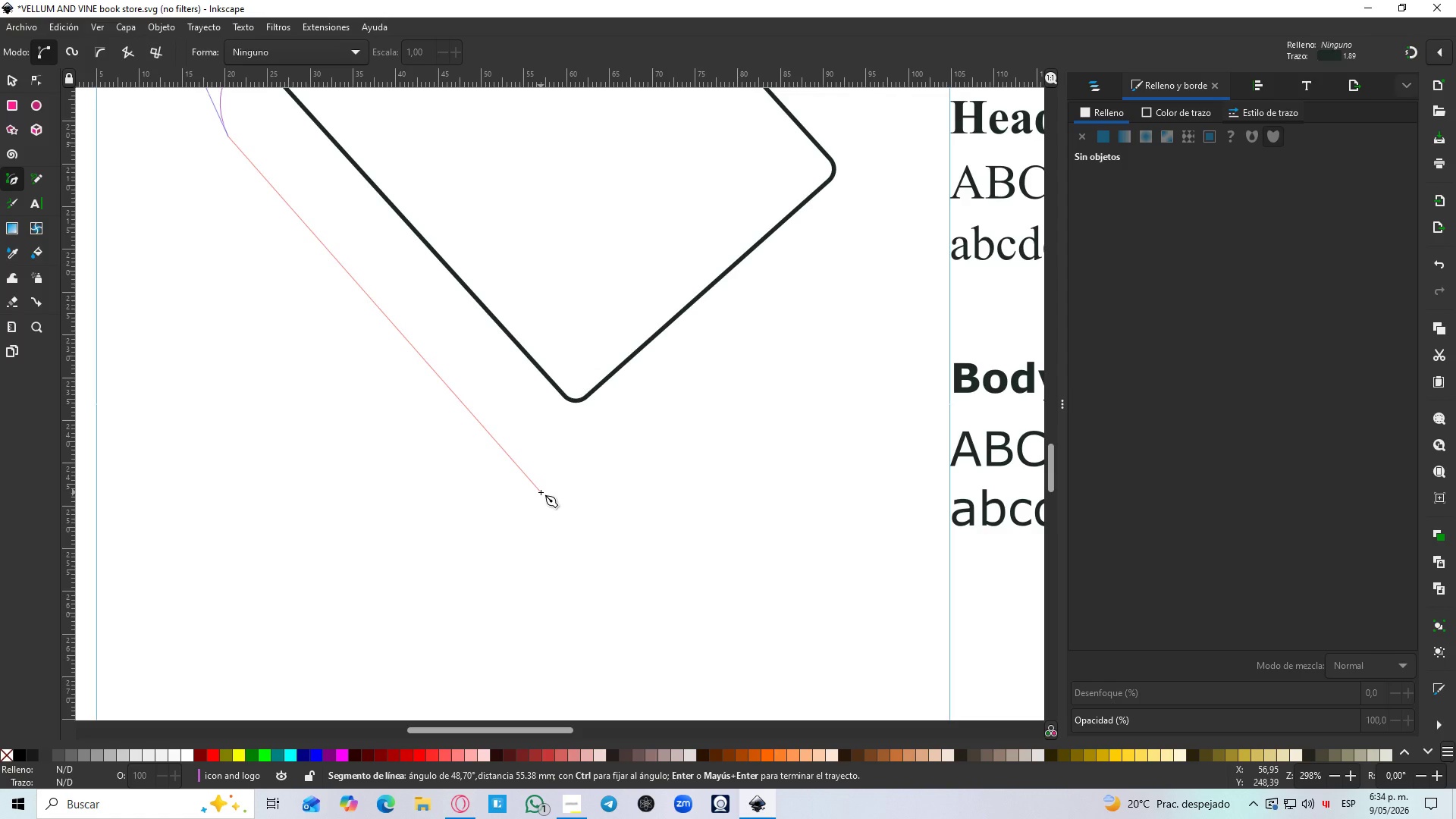 
key(Control+Z)
 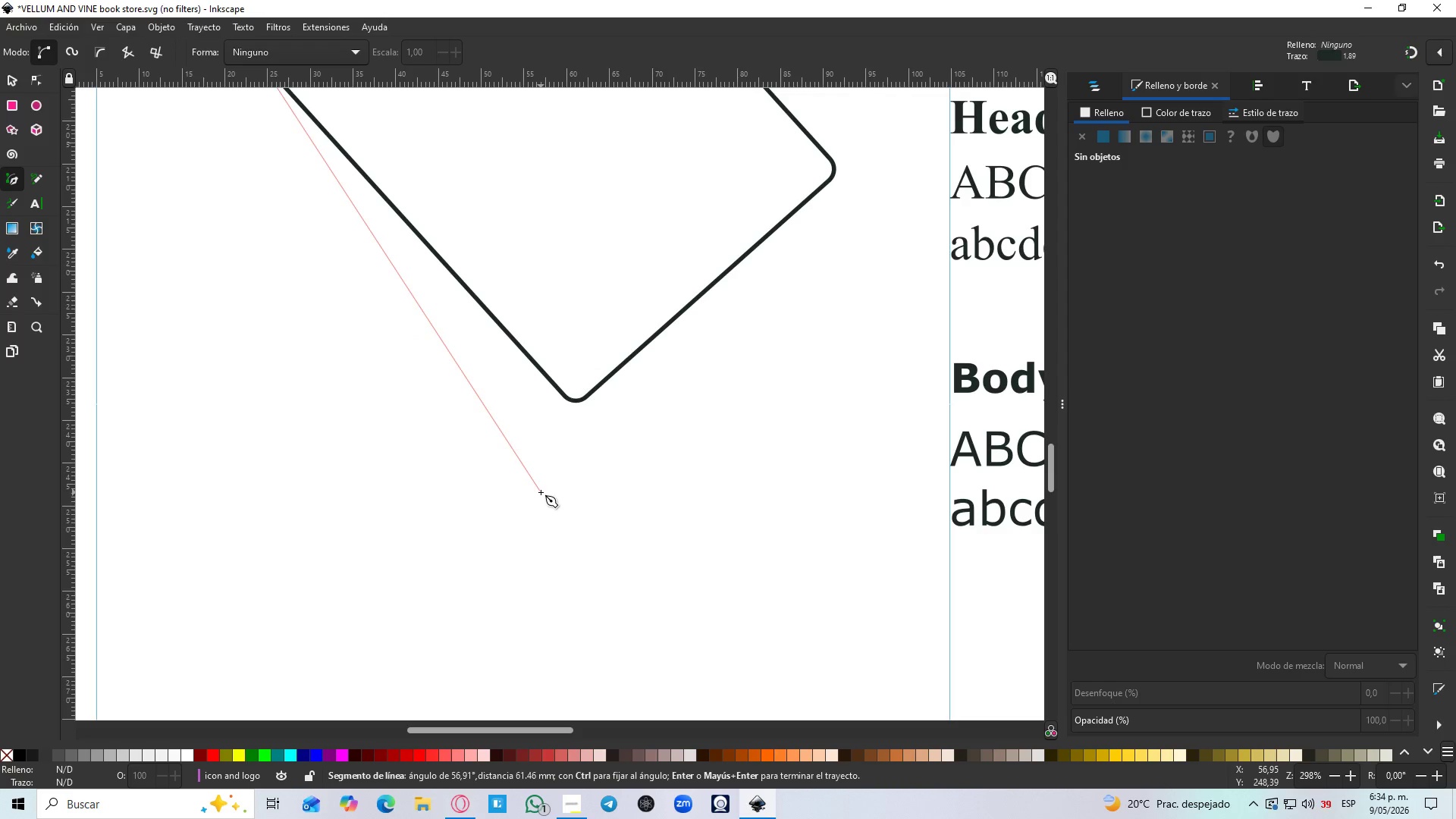 
key(Control+Z)
 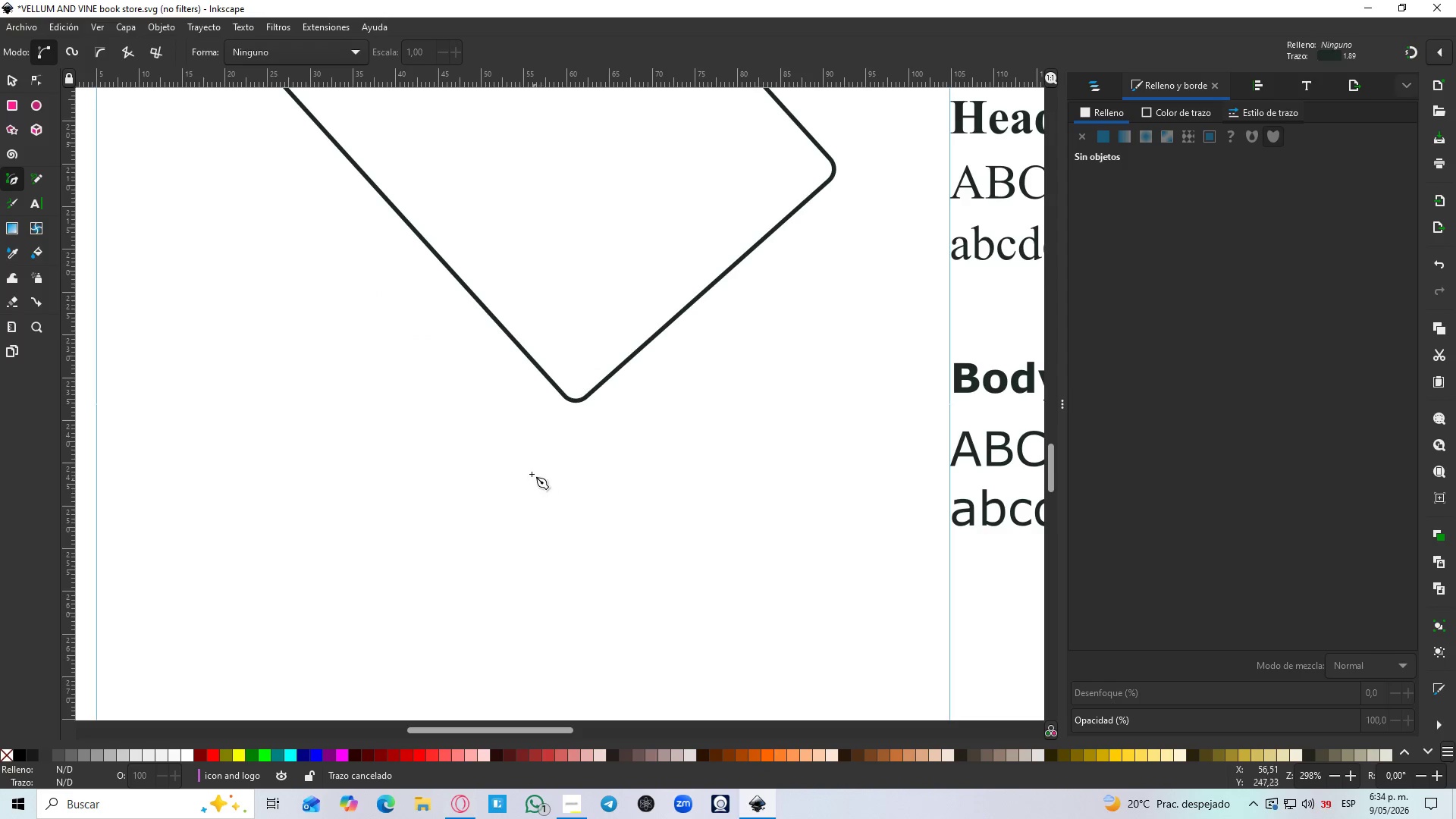 
hold_key(key=ControlLeft, duration=0.53)
scroll: coordinate [503, 434], scroll_direction: down, amount: 3.0
 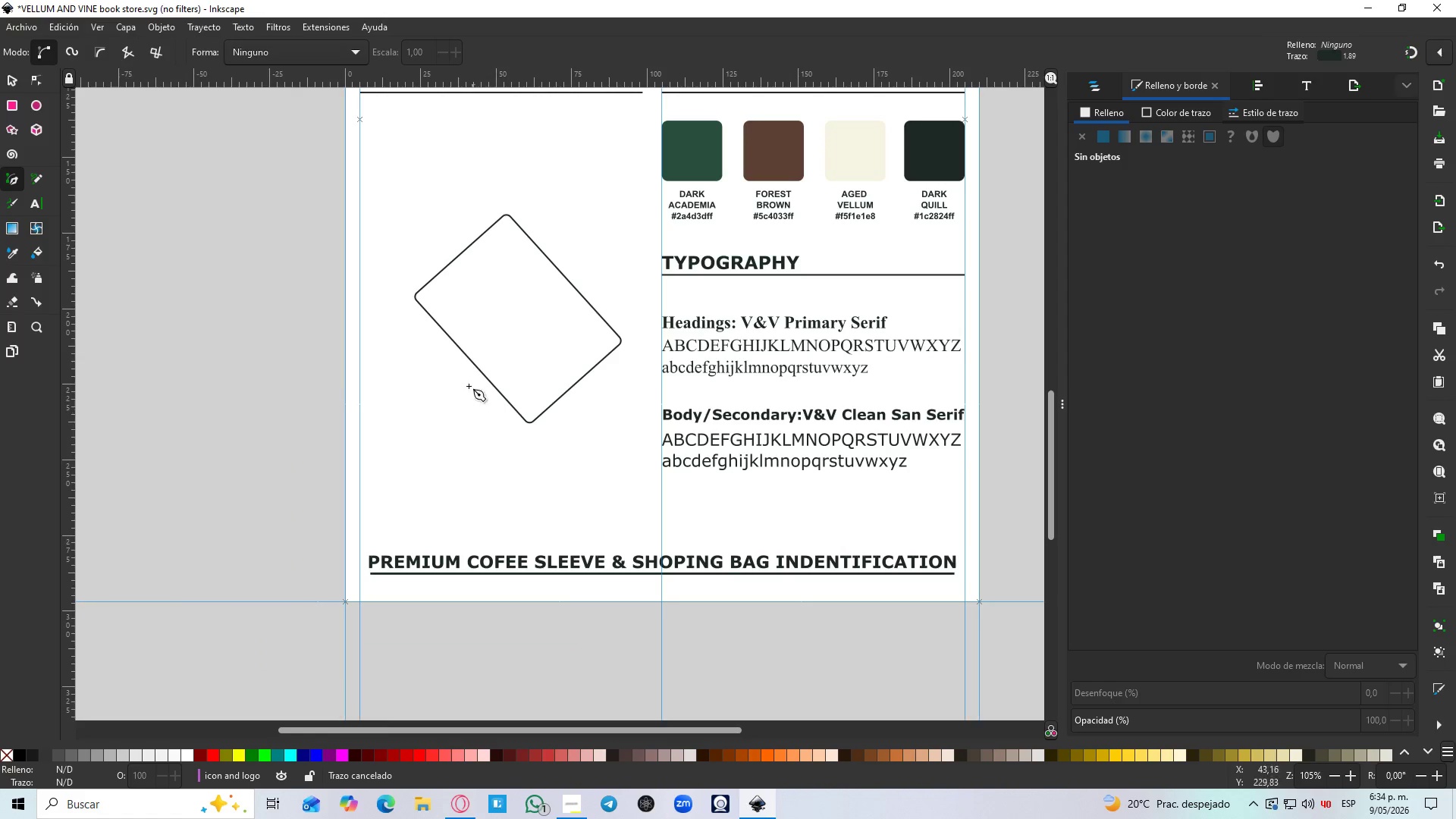 
hold_key(key=ControlLeft, duration=0.33)
scroll: coordinate [508, 329], scroll_direction: up, amount: 1.0
 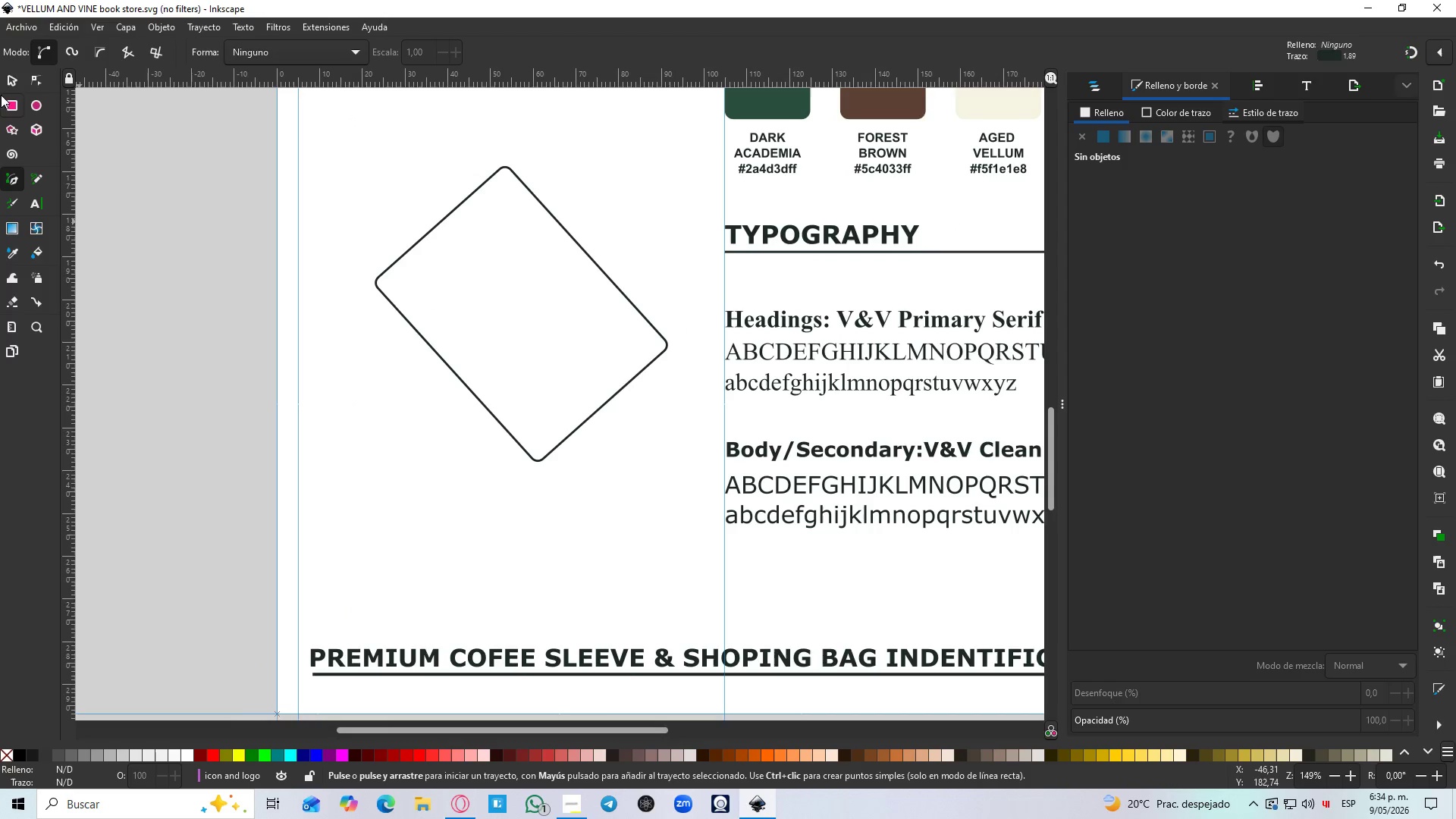 
left_click([8, 79])
 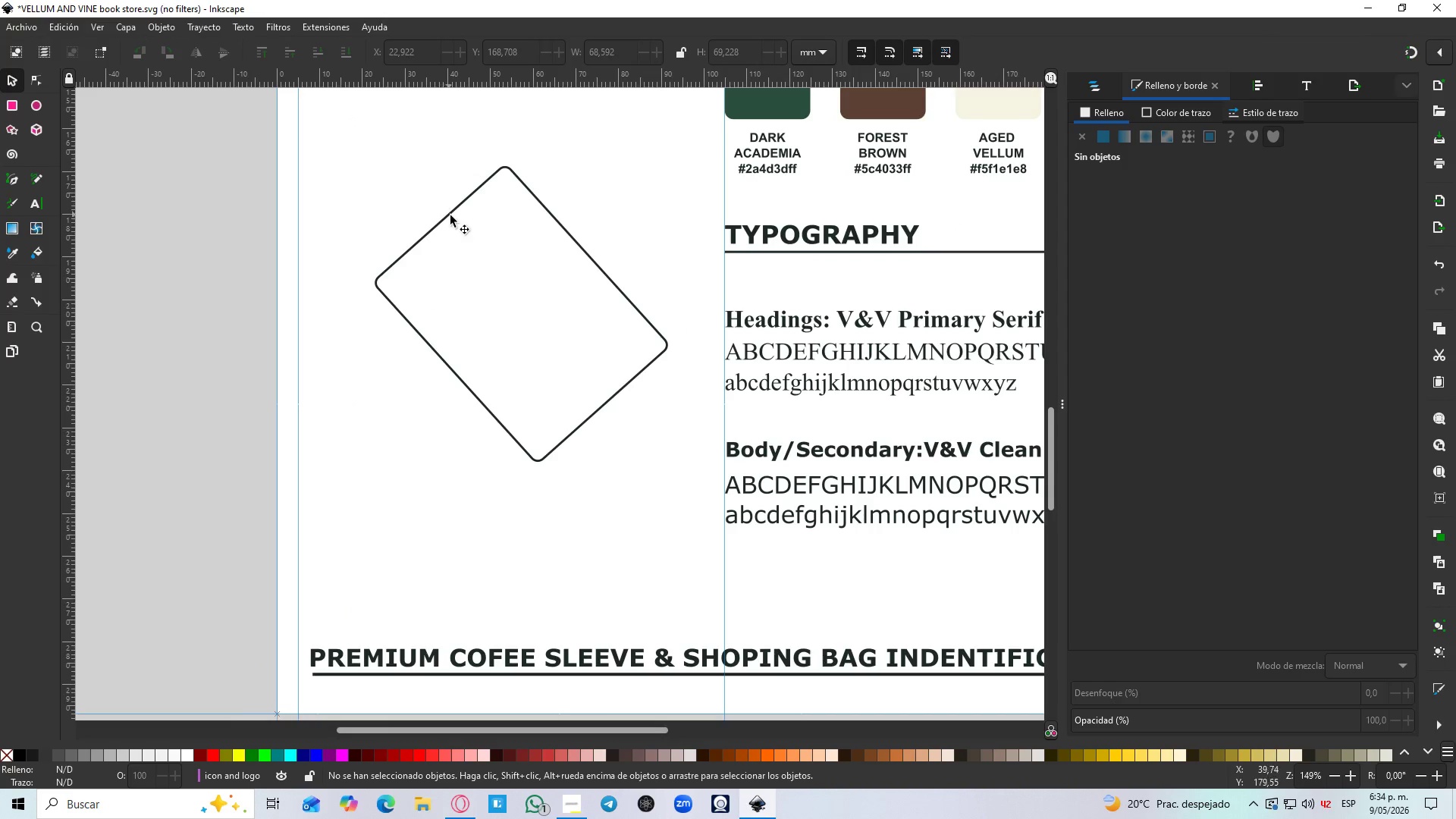 
left_click([451, 217])
 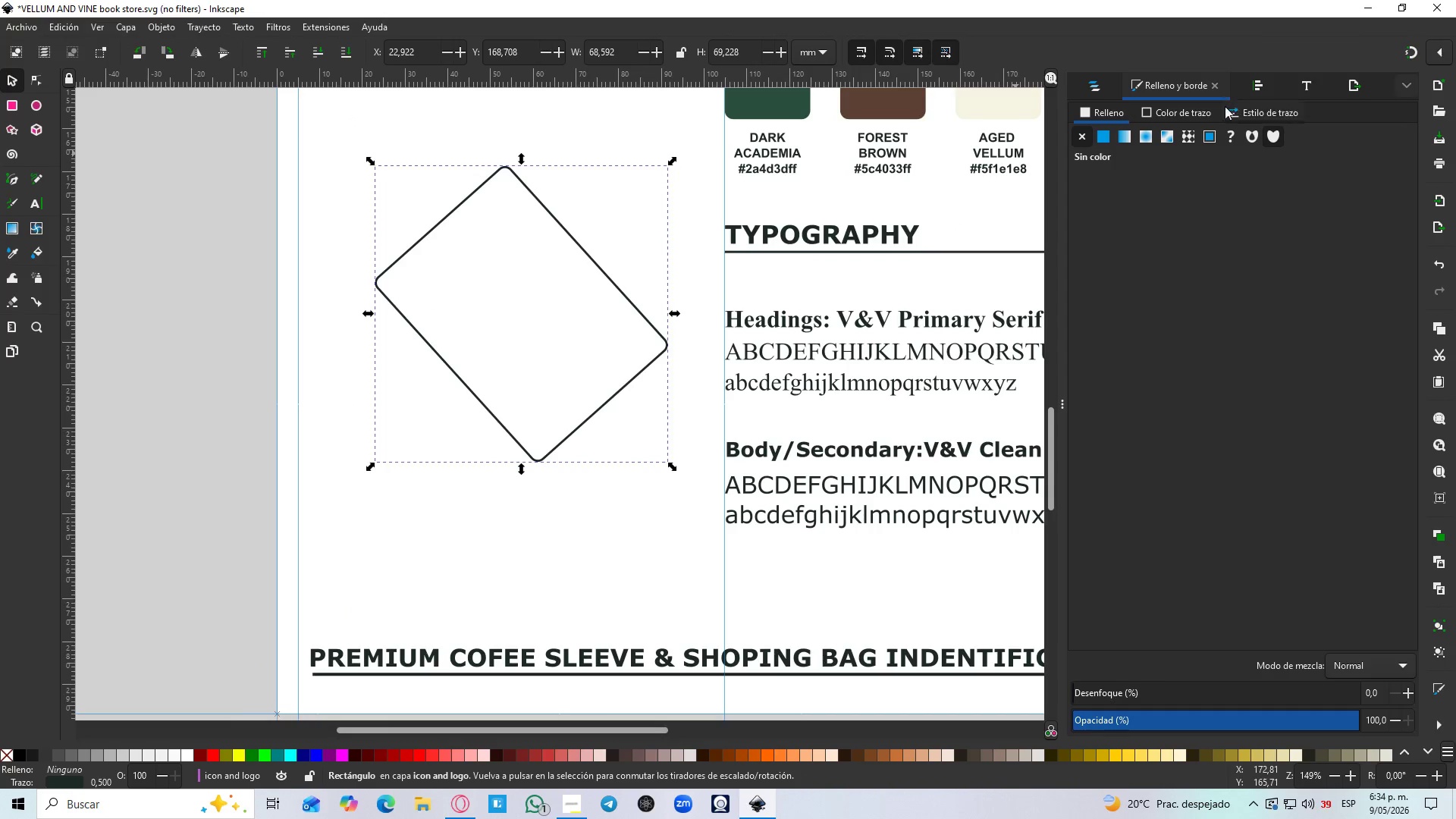 
left_click([1193, 113])
 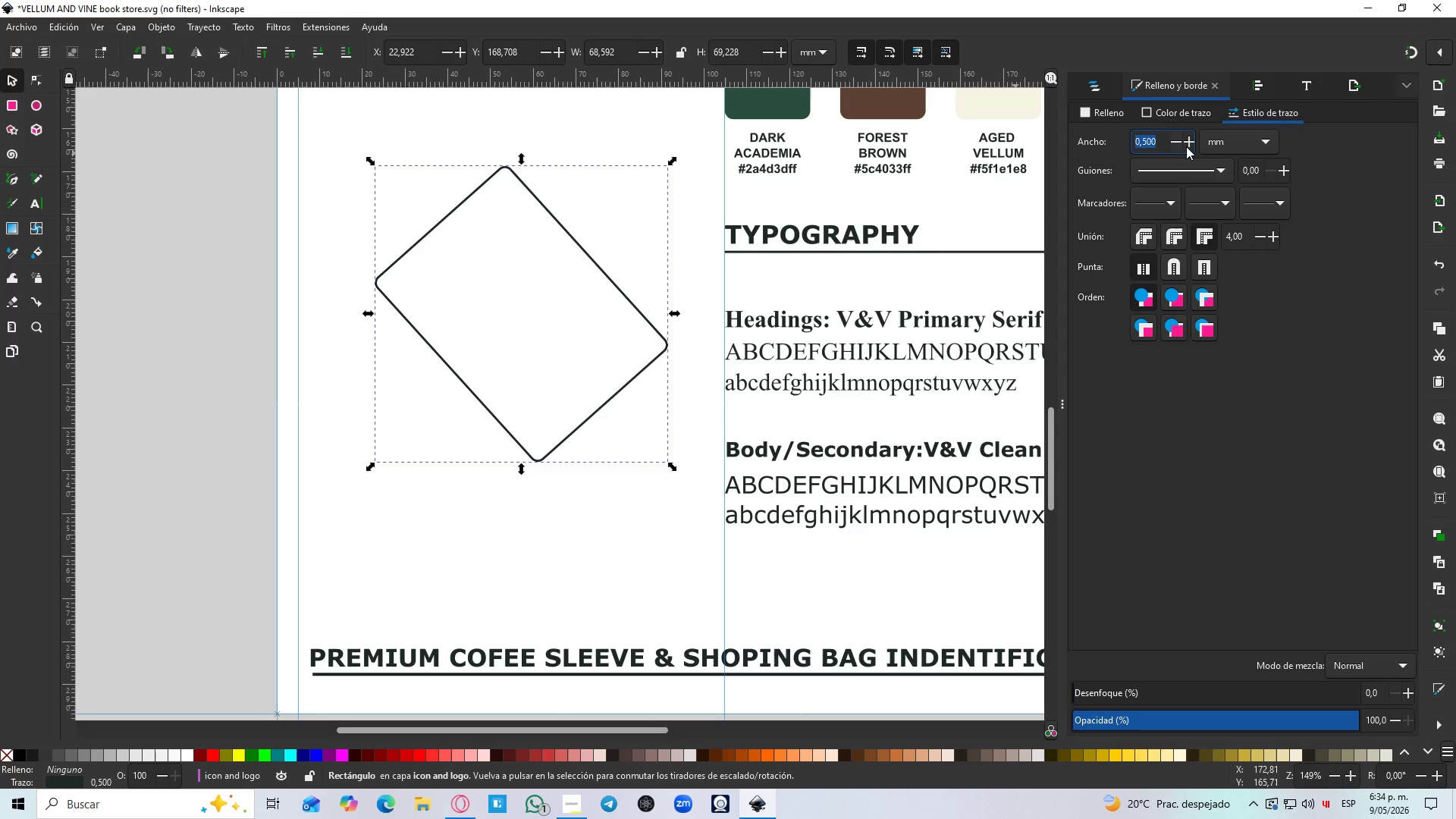 
double_click([1191, 146])
 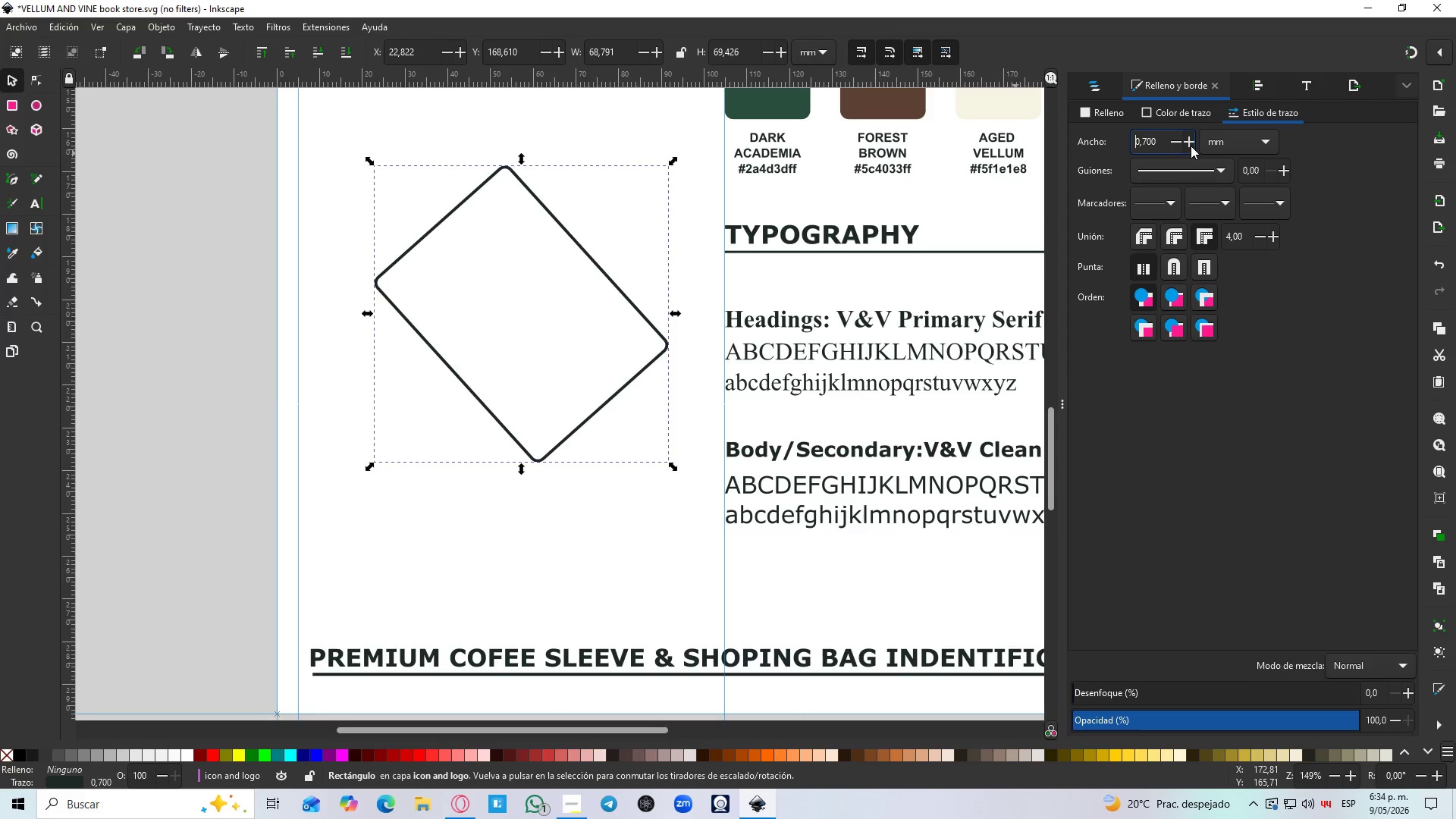 
triple_click([1191, 146])
 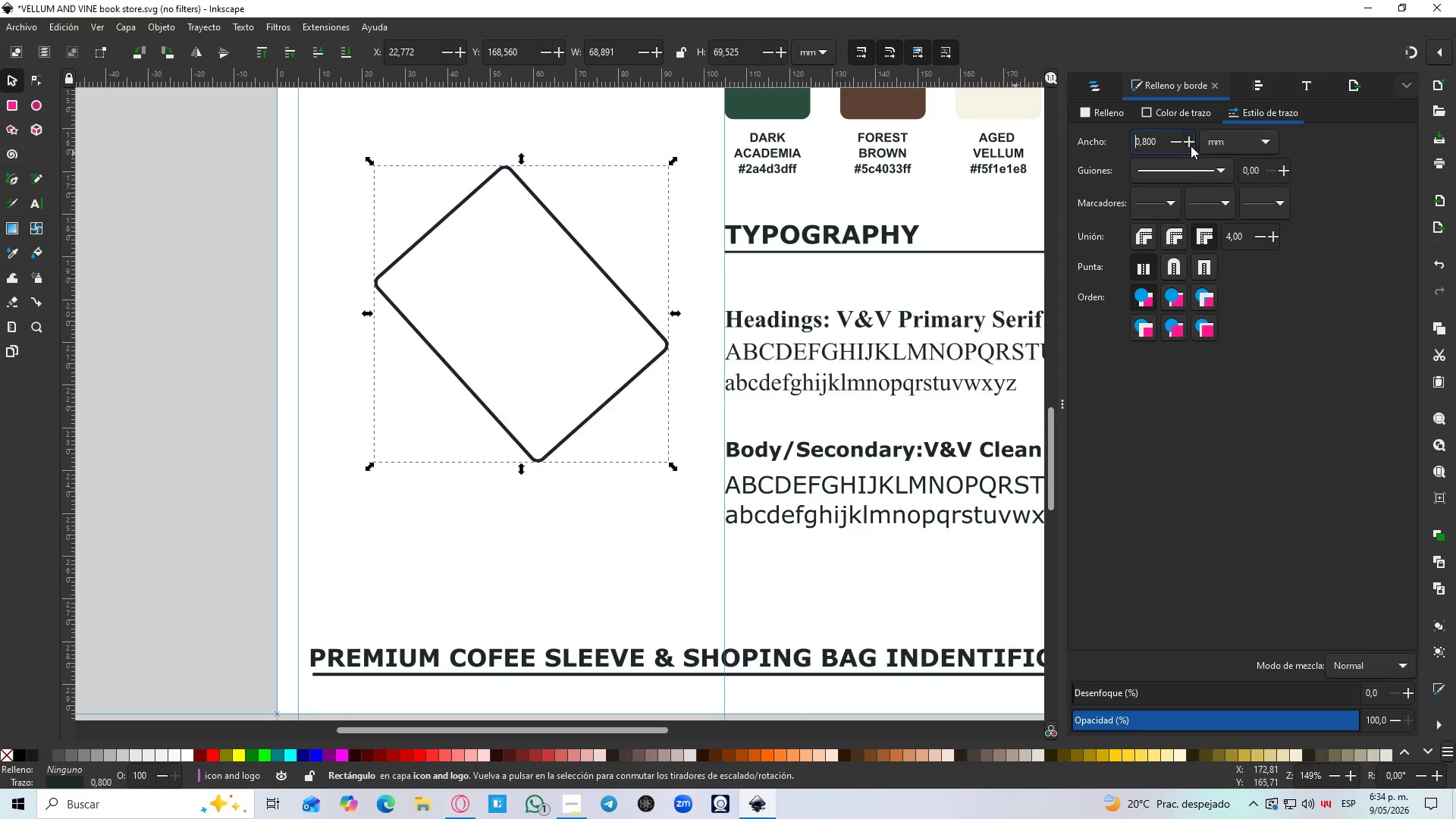 
triple_click([1191, 146])
 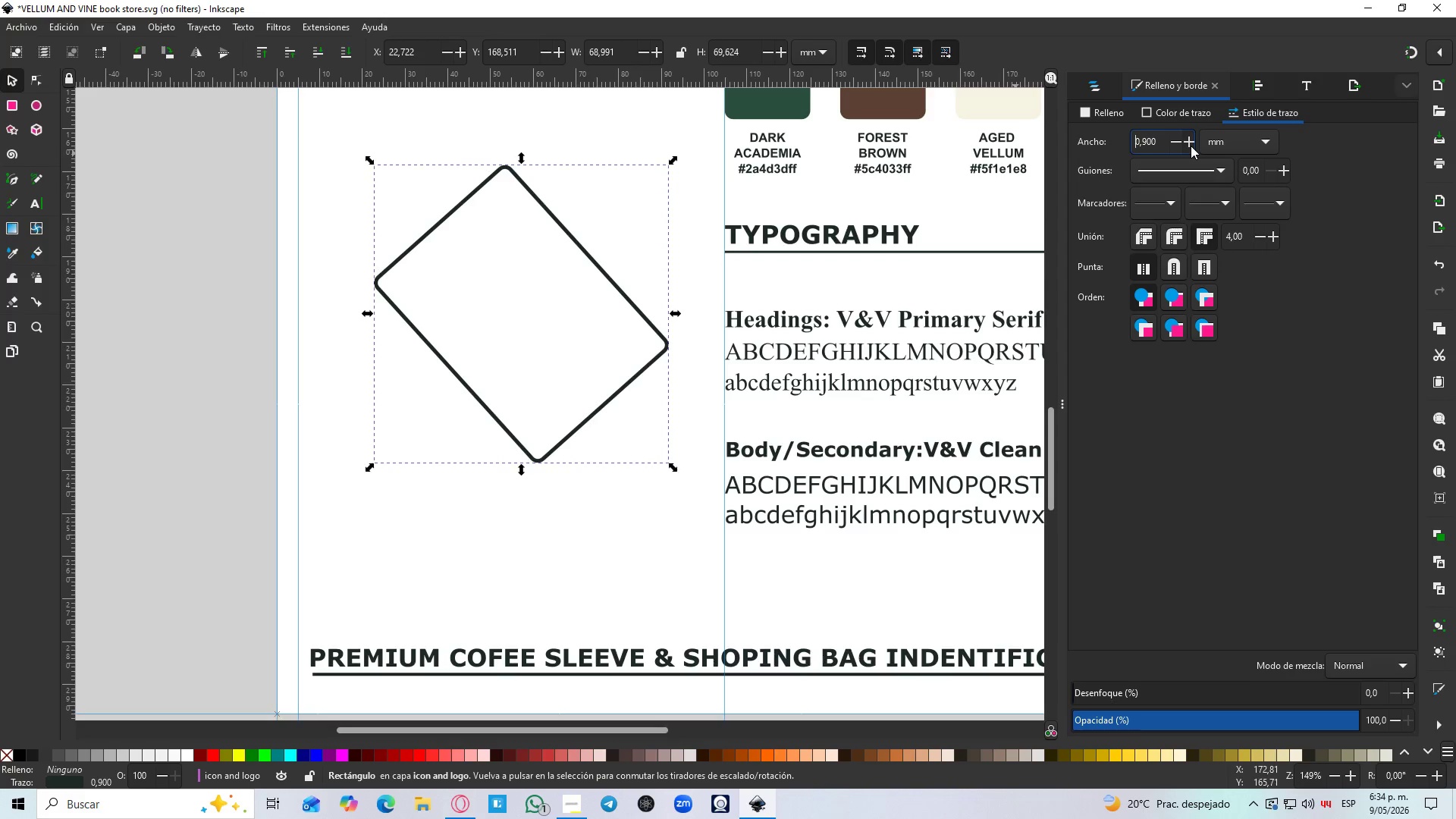 
triple_click([1191, 146])
 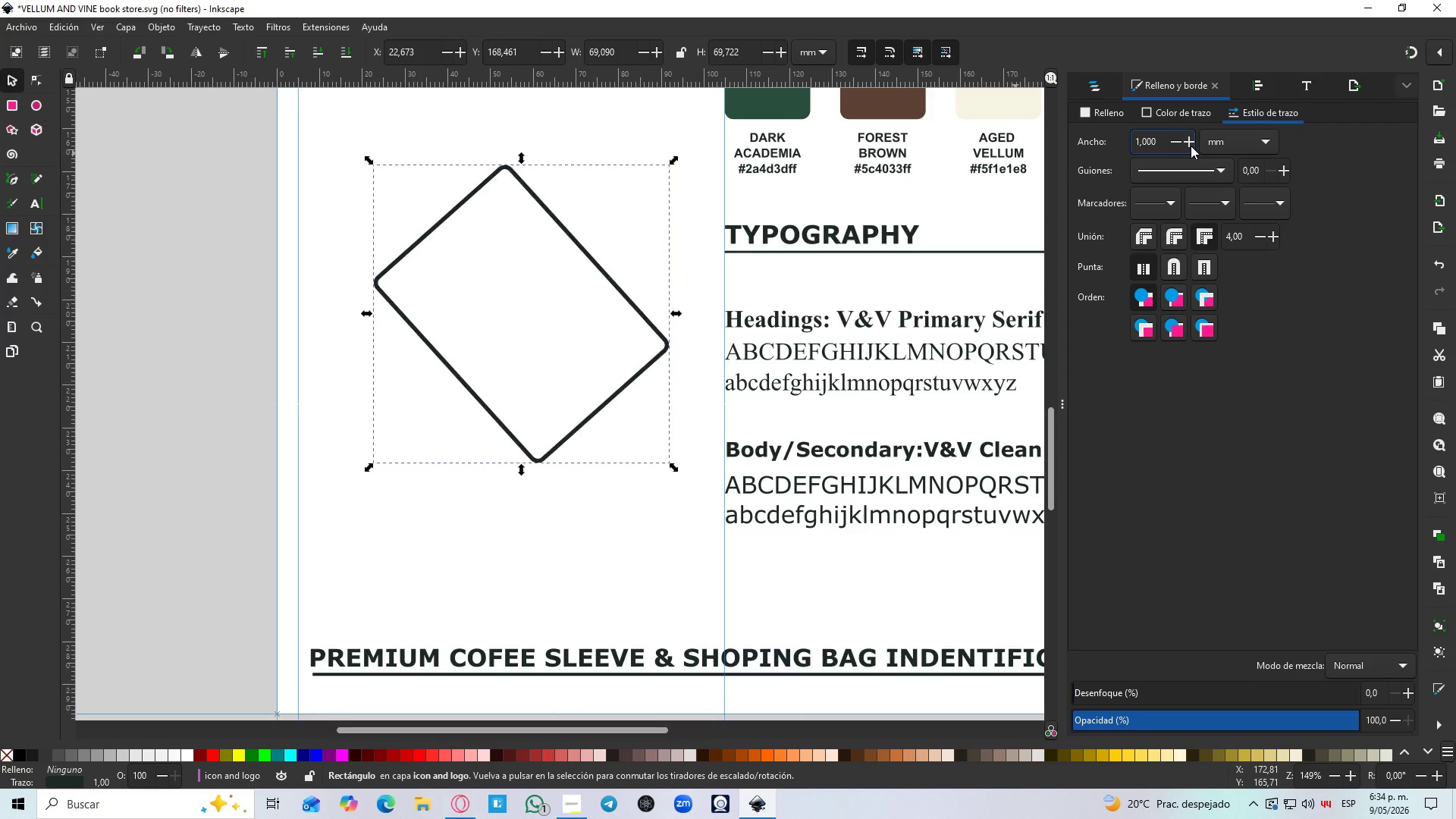 
triple_click([1191, 146])
 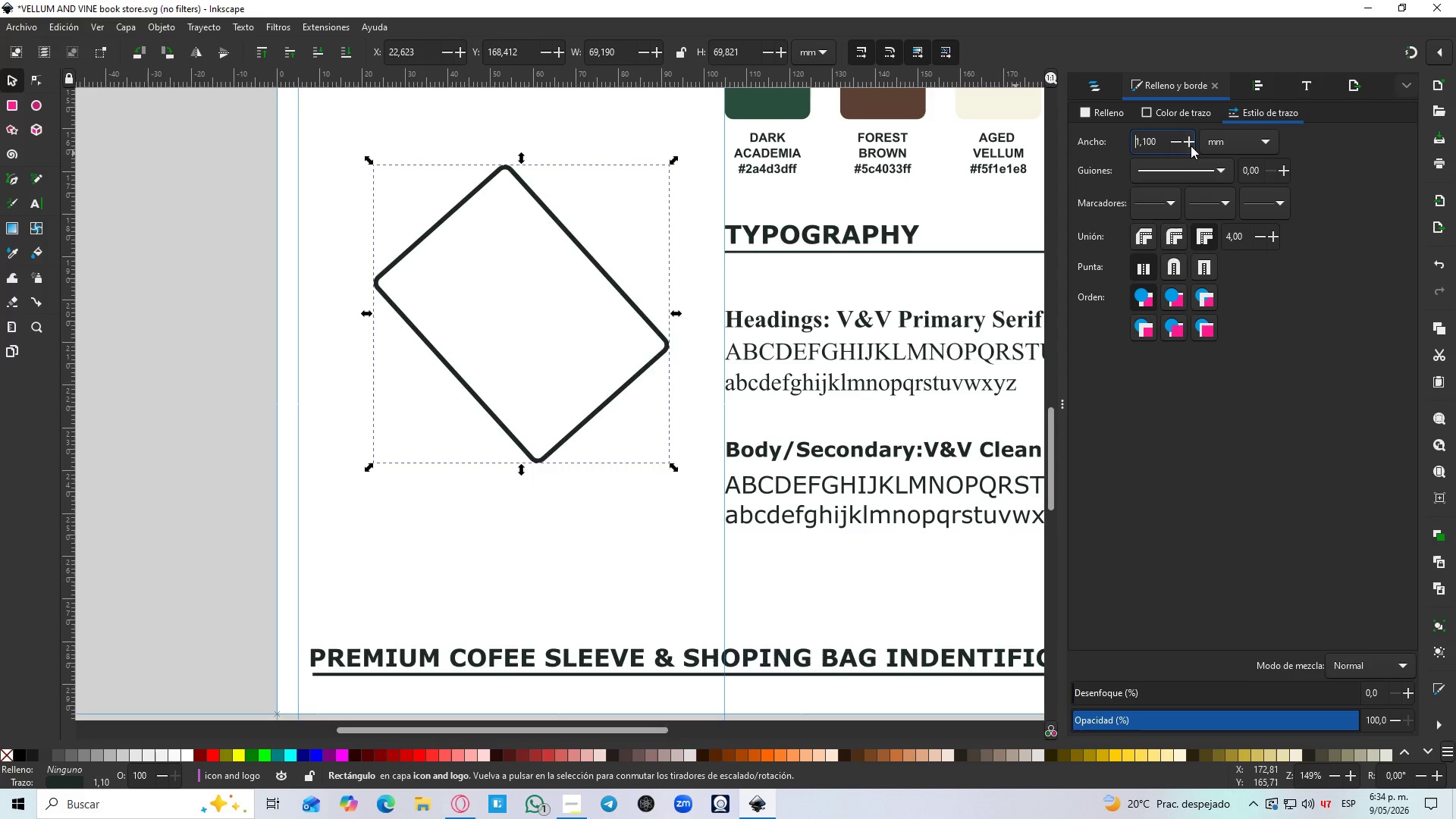 
triple_click([1191, 146])
 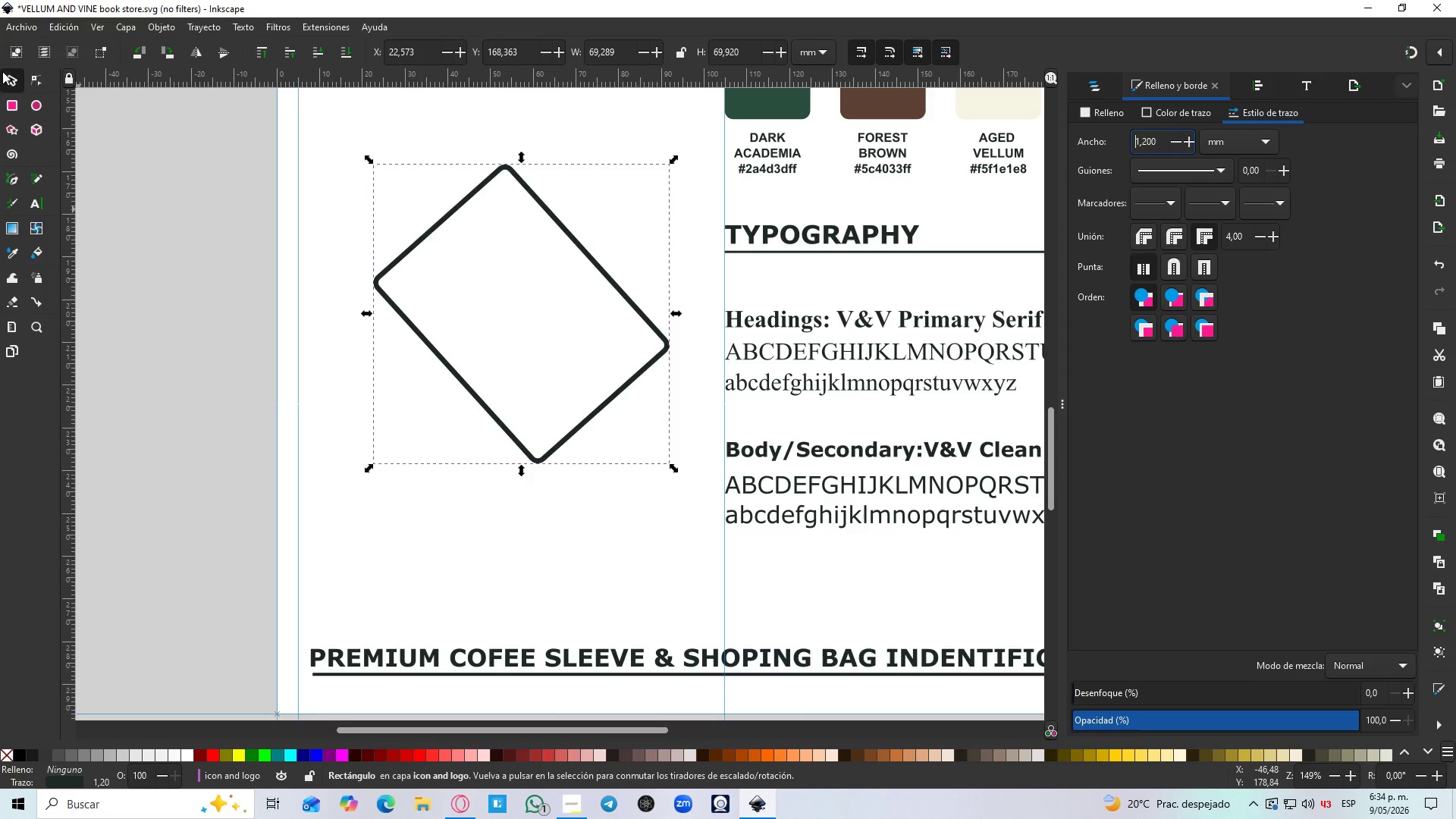 
double_click([8, 105])
 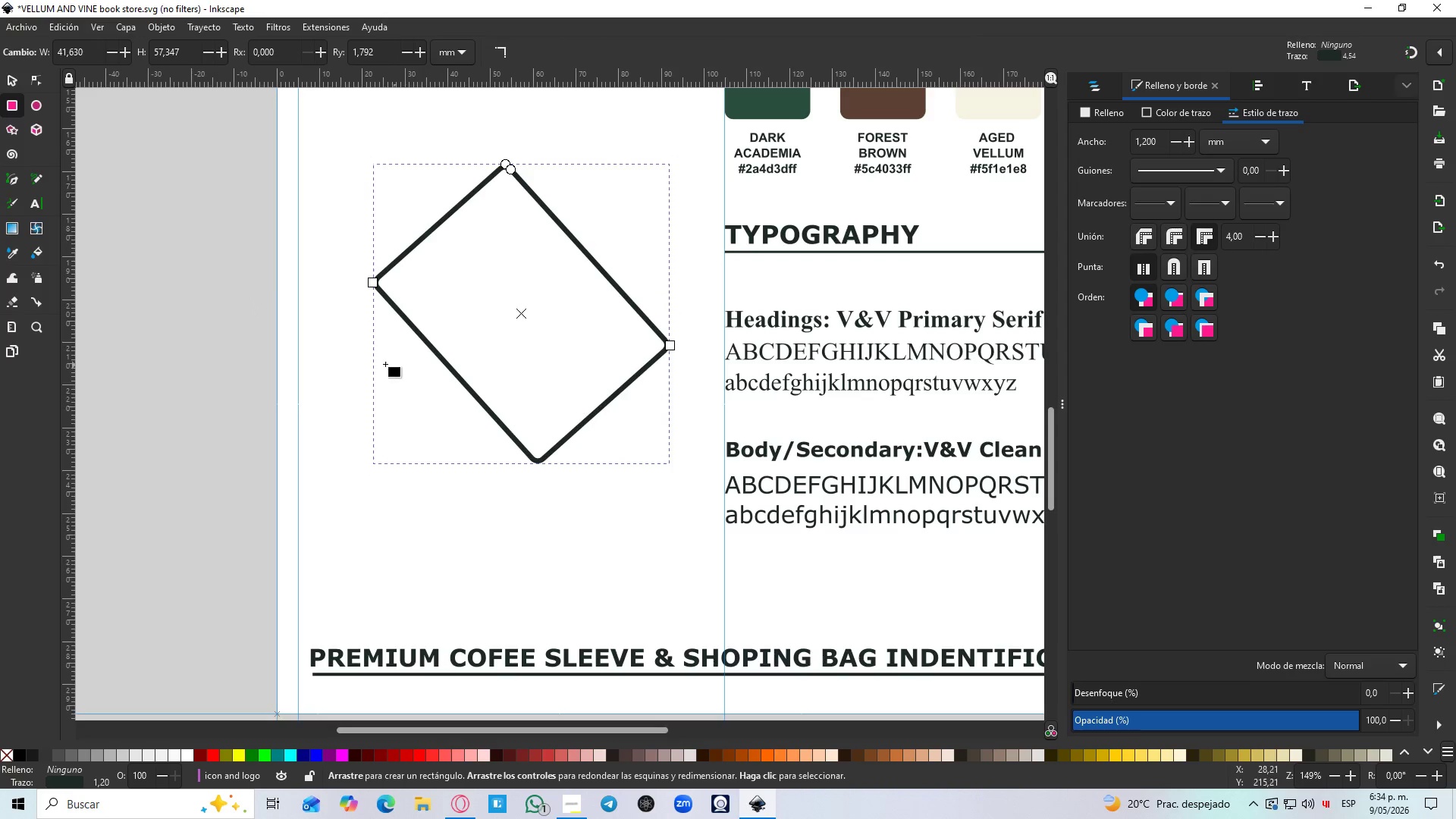 
left_click_drag(start_coordinate=[334, 356], to_coordinate=[557, 410])
 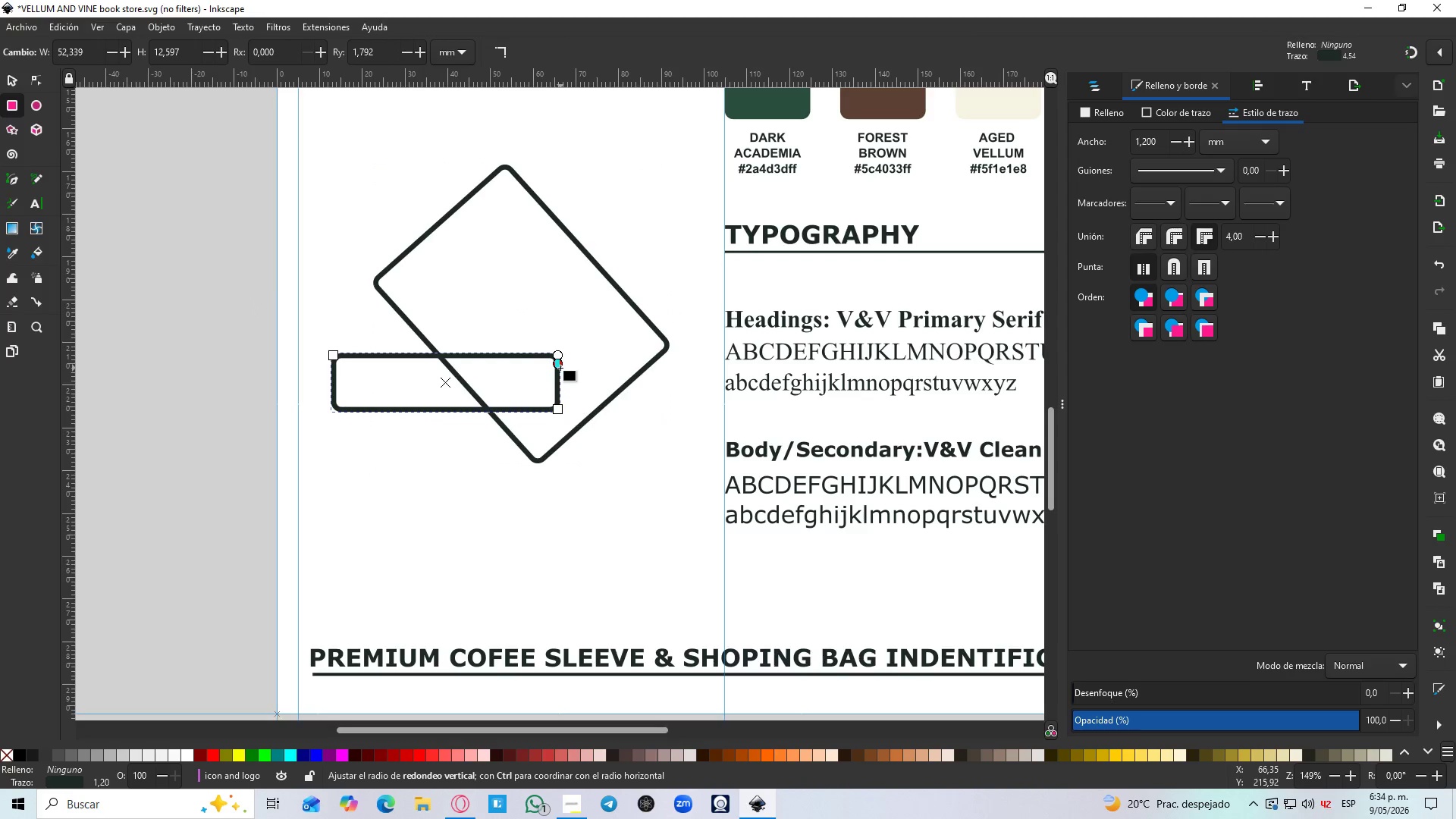 
left_click_drag(start_coordinate=[560, 368], to_coordinate=[559, 395])
 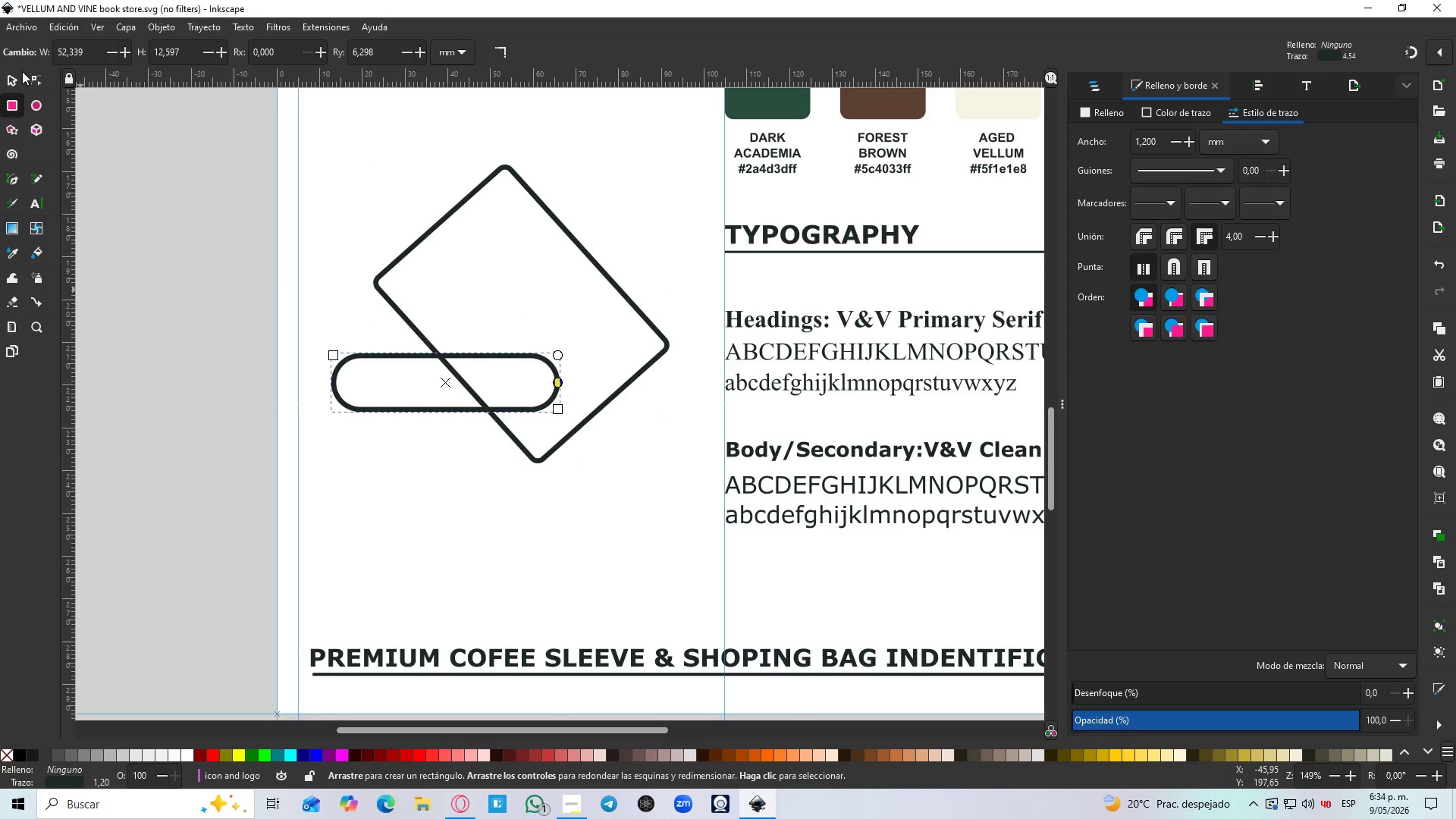 
left_click([14, 85])
 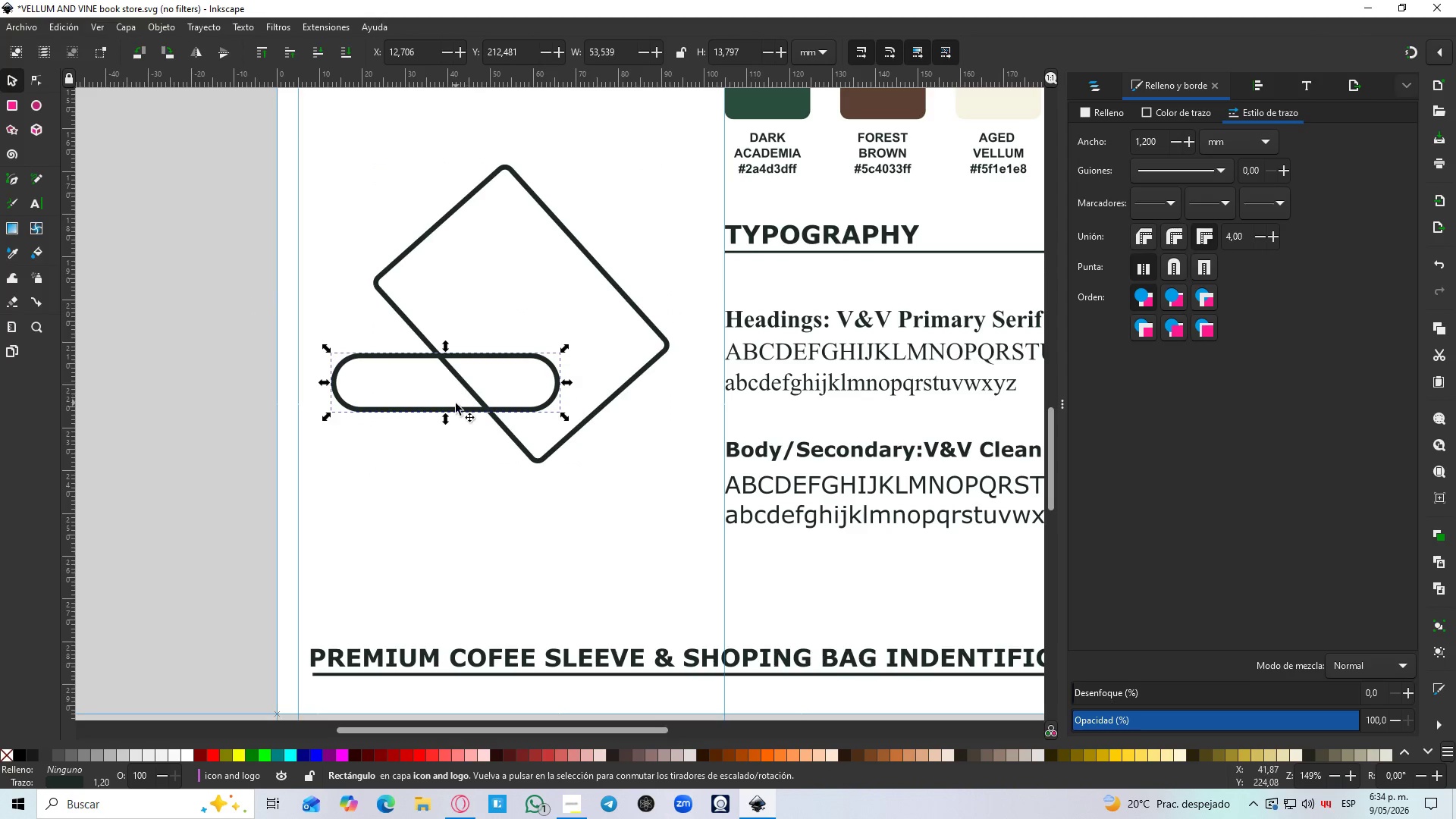 
left_click([455, 403])
 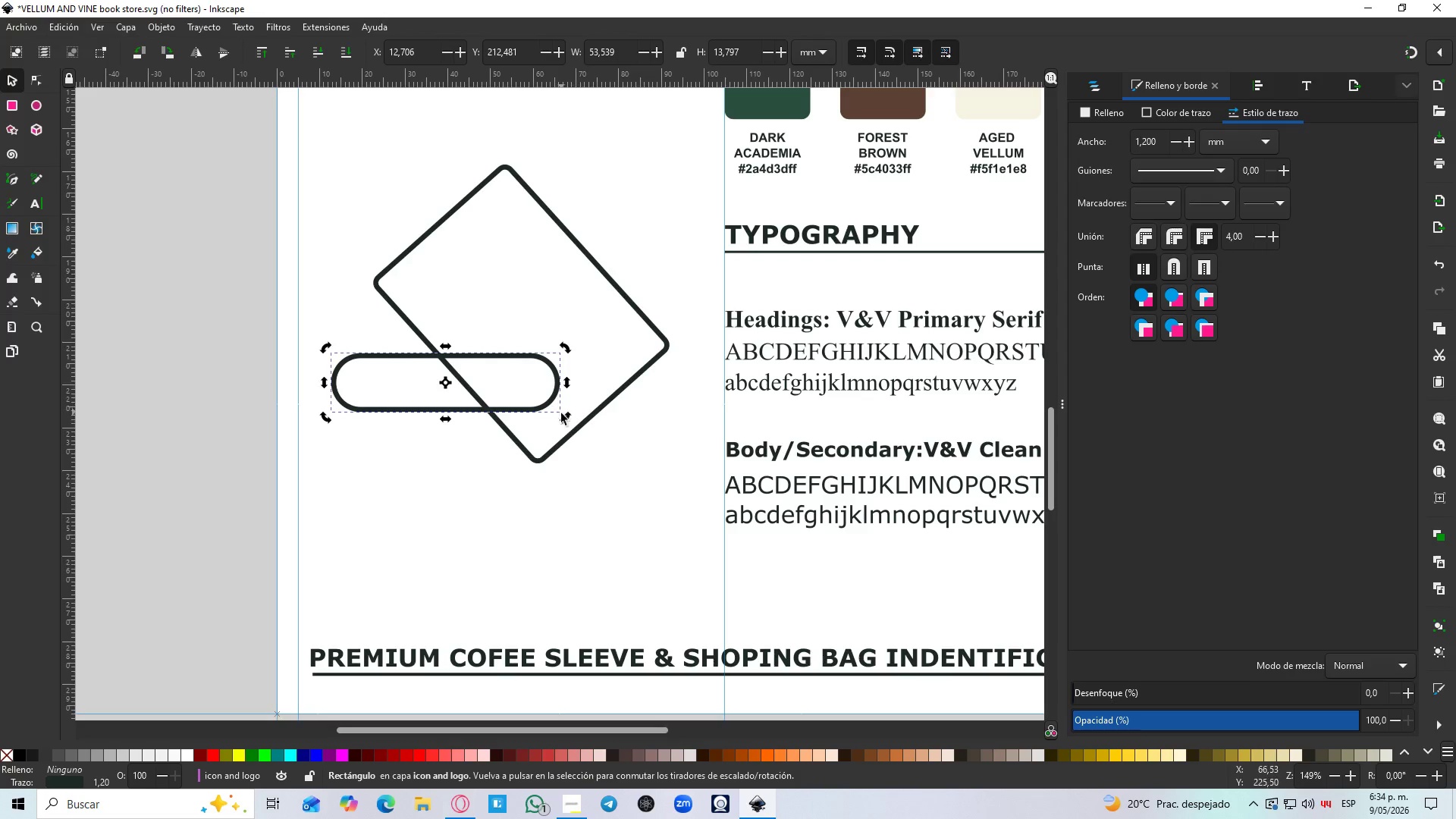 
left_click_drag(start_coordinate=[565, 419], to_coordinate=[503, 479])
 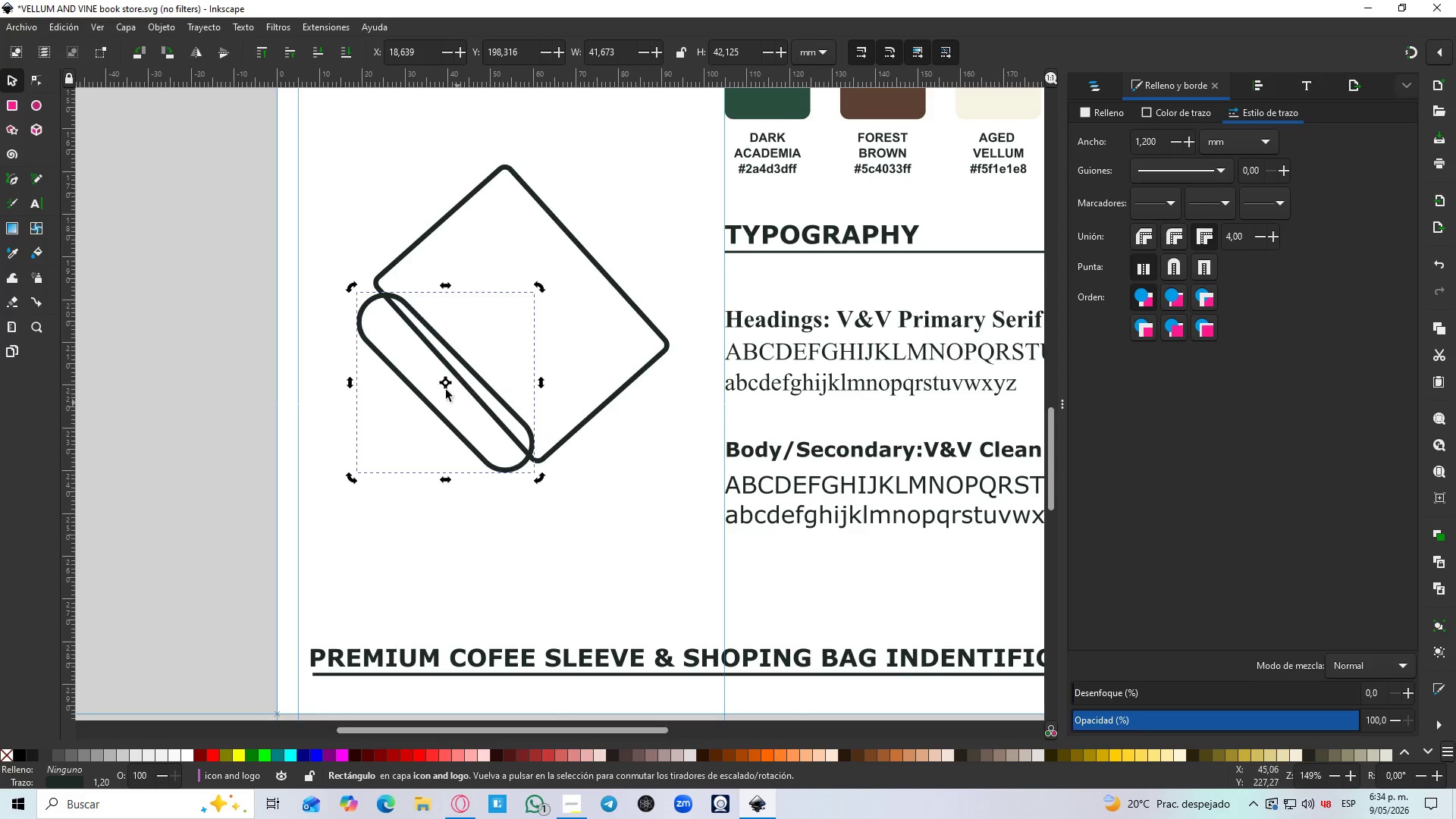 
hold_key(key=ControlLeft, duration=0.56)
scroll: coordinate [347, 293], scroll_direction: up, amount: 2.0
 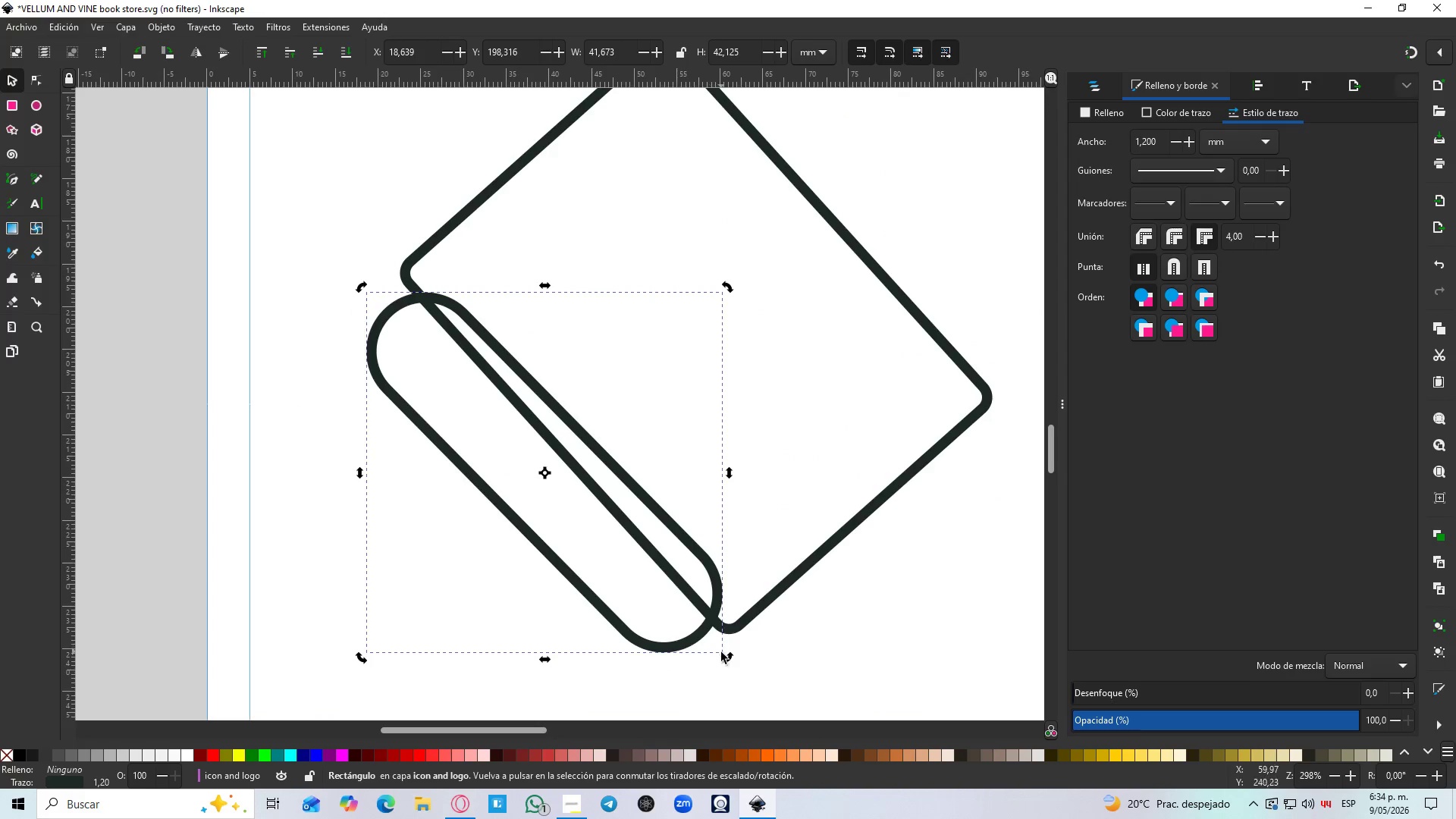 
left_click_drag(start_coordinate=[723, 663], to_coordinate=[711, 668])
 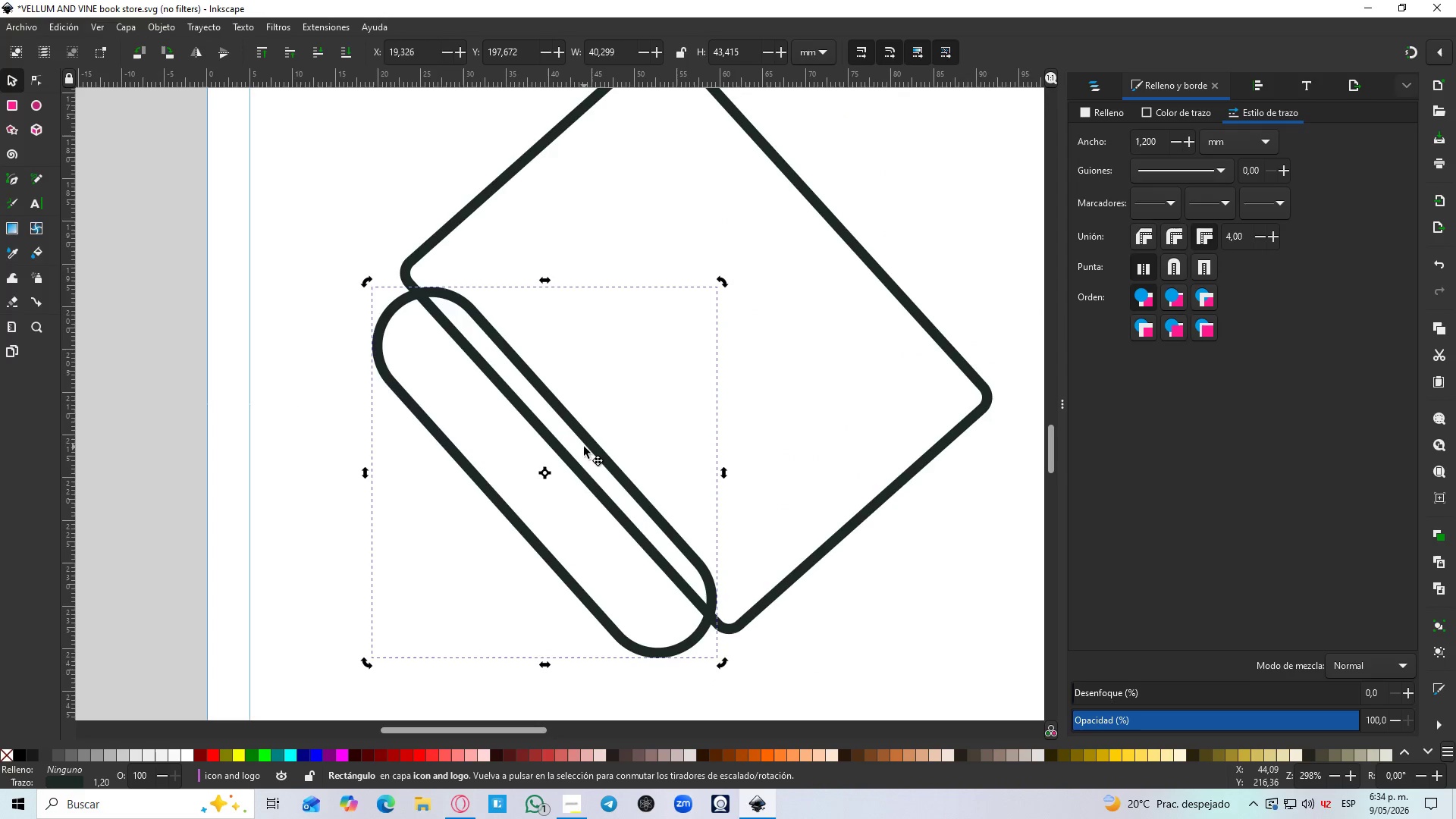 
left_click([584, 447])
 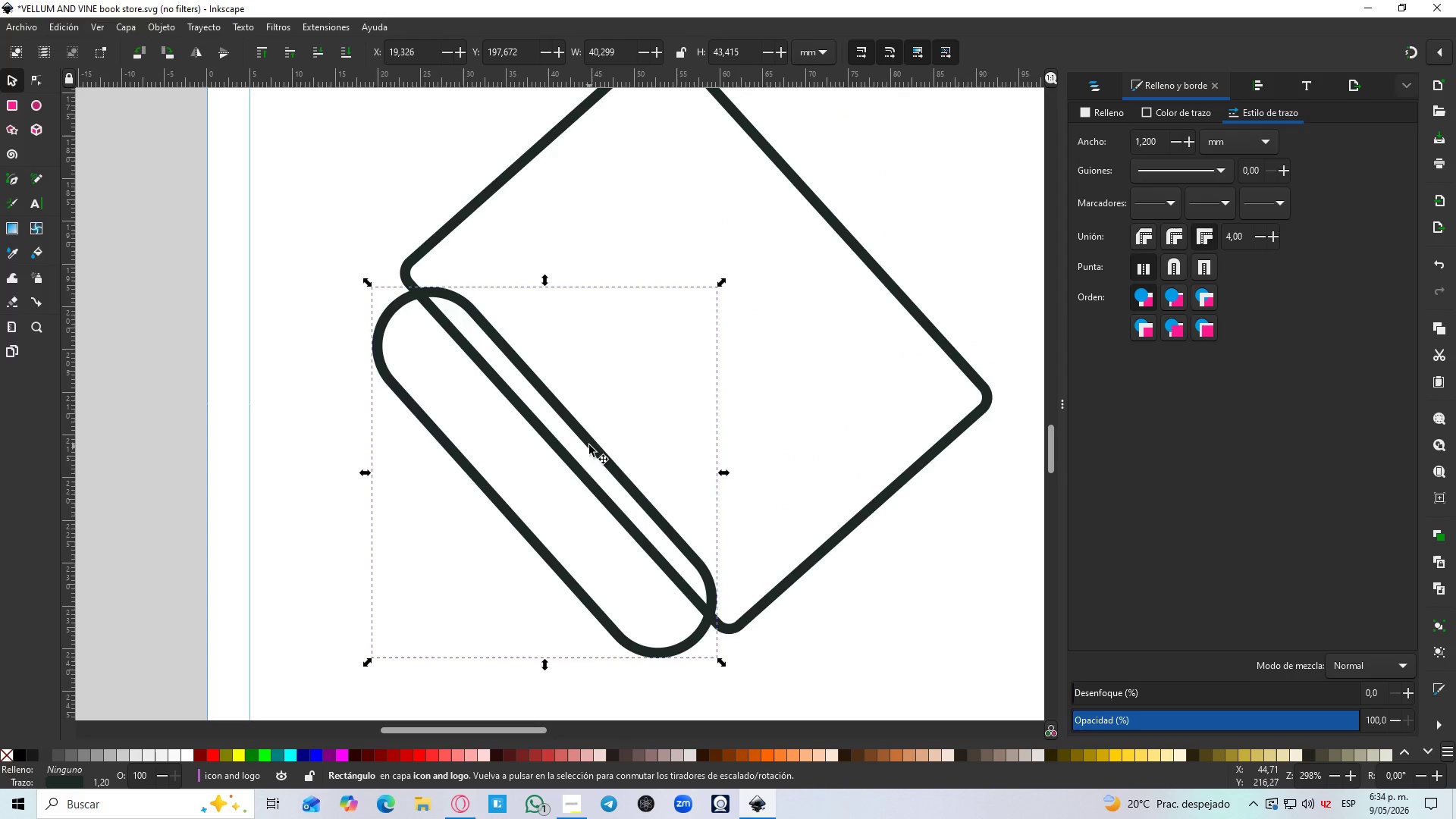 
left_click_drag(start_coordinate=[590, 444], to_coordinate=[542, 438])
 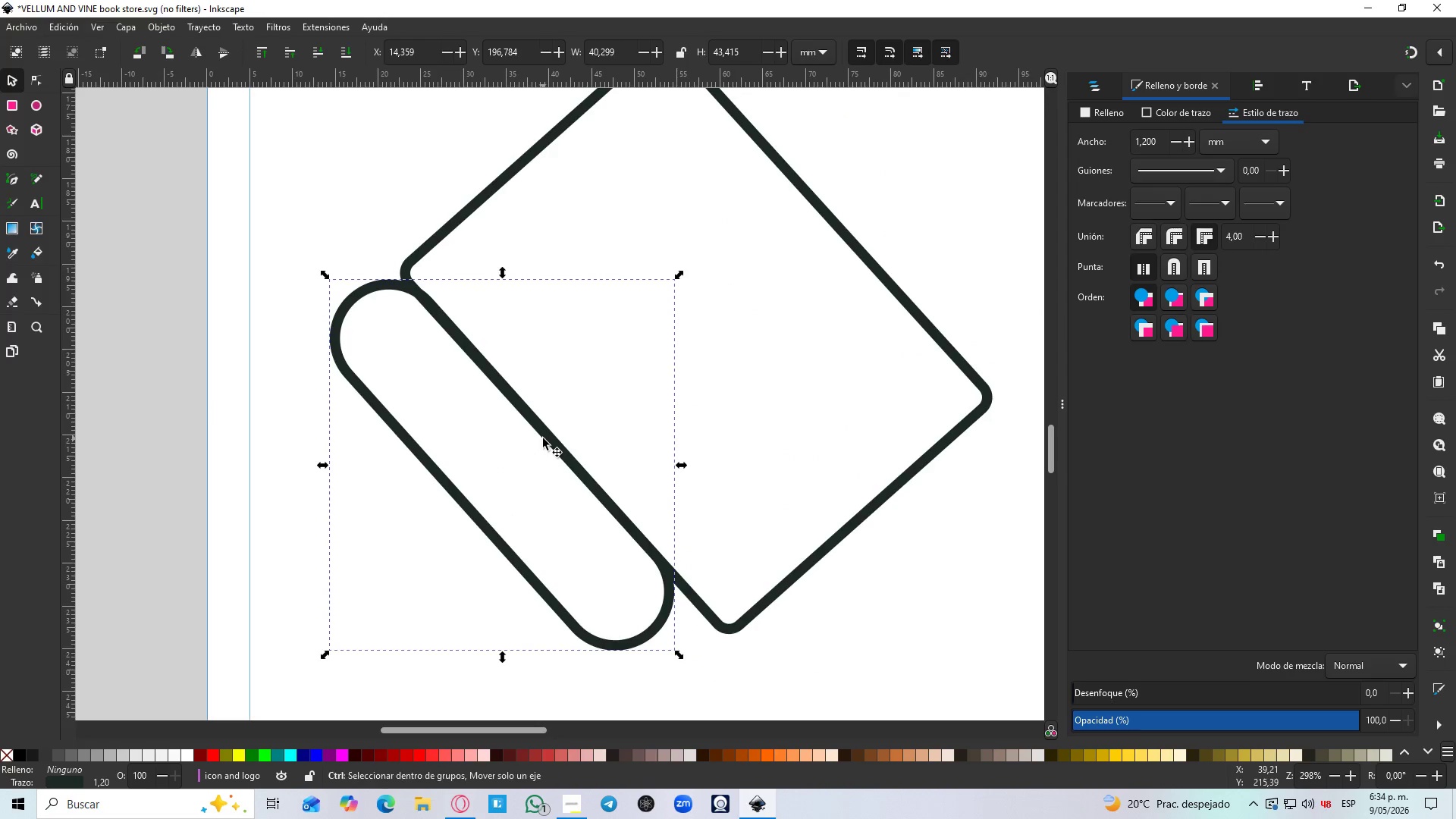 
hold_key(key=ControlLeft, duration=1.52)
scroll: coordinate [543, 438], scroll_direction: down, amount: 5.0
 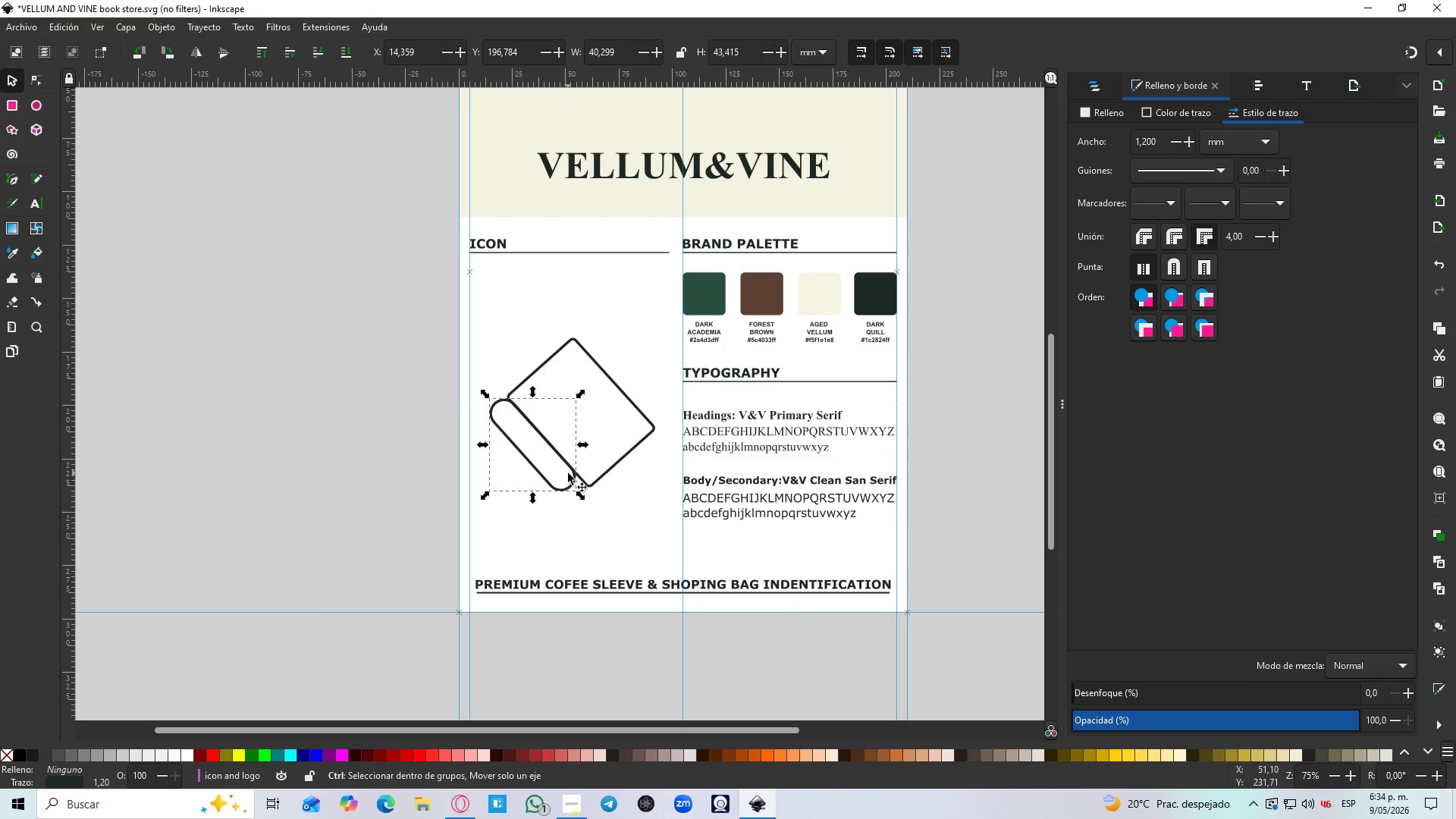 
hold_key(key=ControlLeft, duration=1.52)
 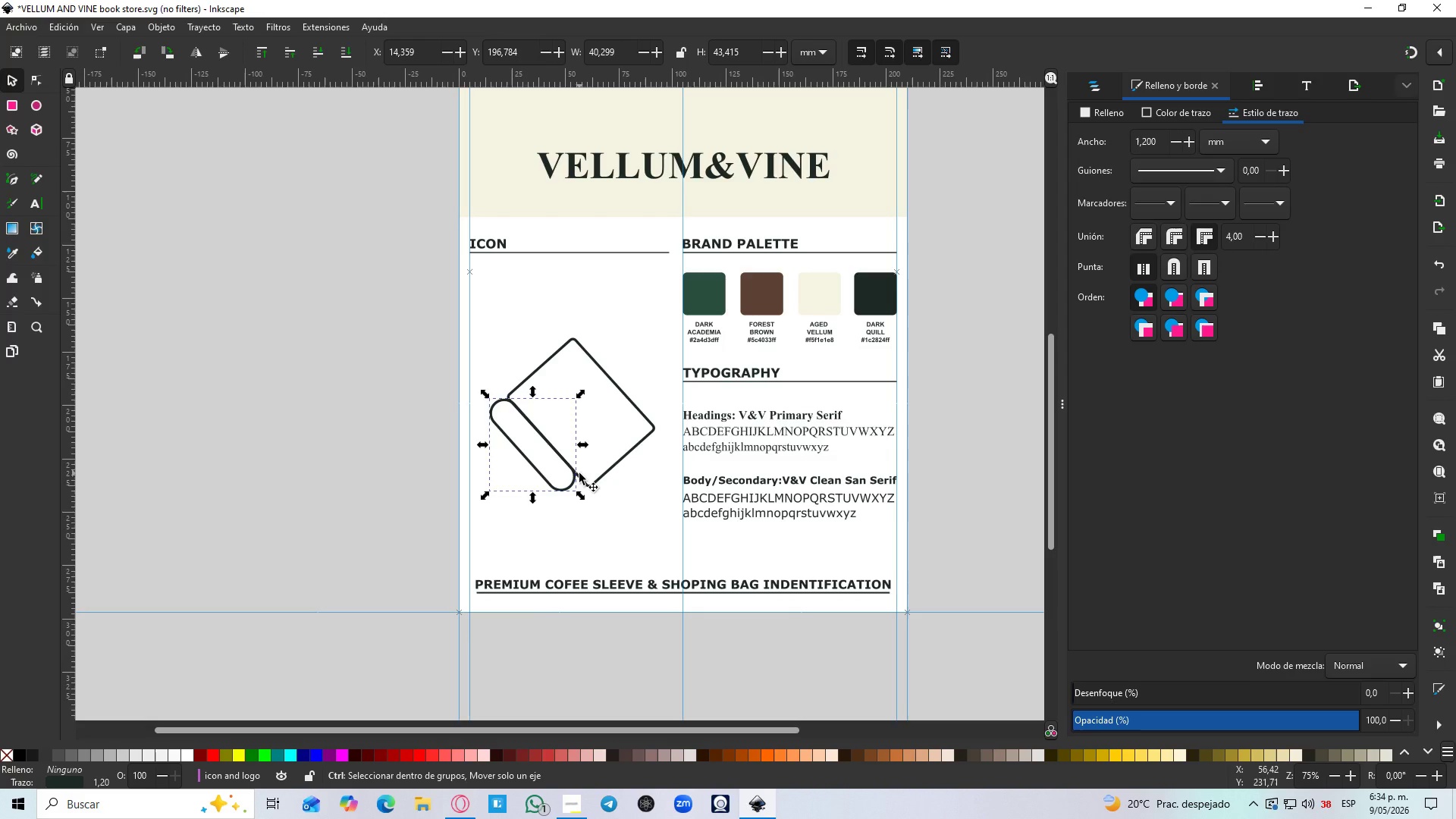 
hold_key(key=ControlLeft, duration=1.36)
 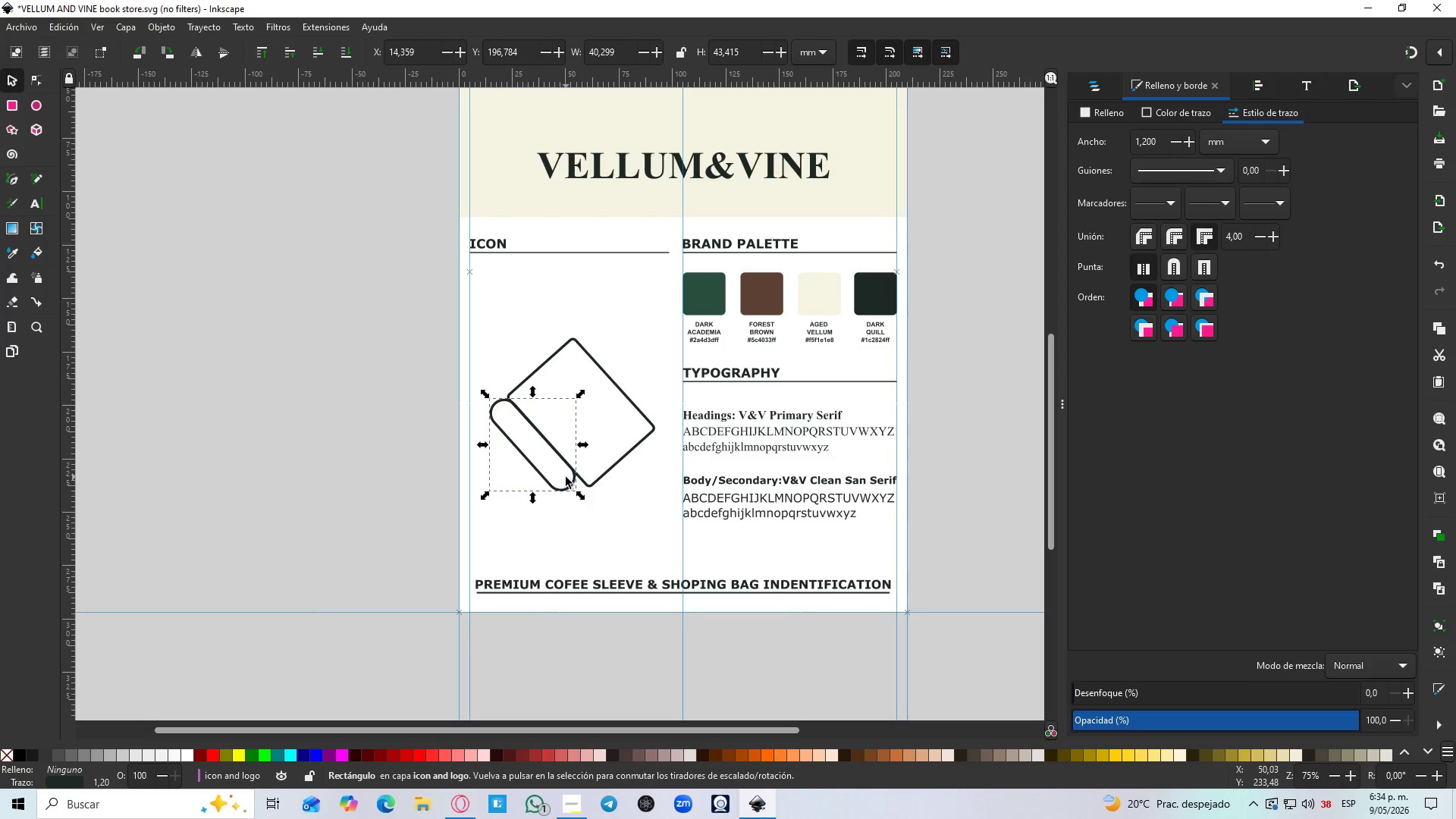 
hold_key(key=ControlLeft, duration=0.58)
scroll: coordinate [546, 452], scroll_direction: up, amount: 3.0
 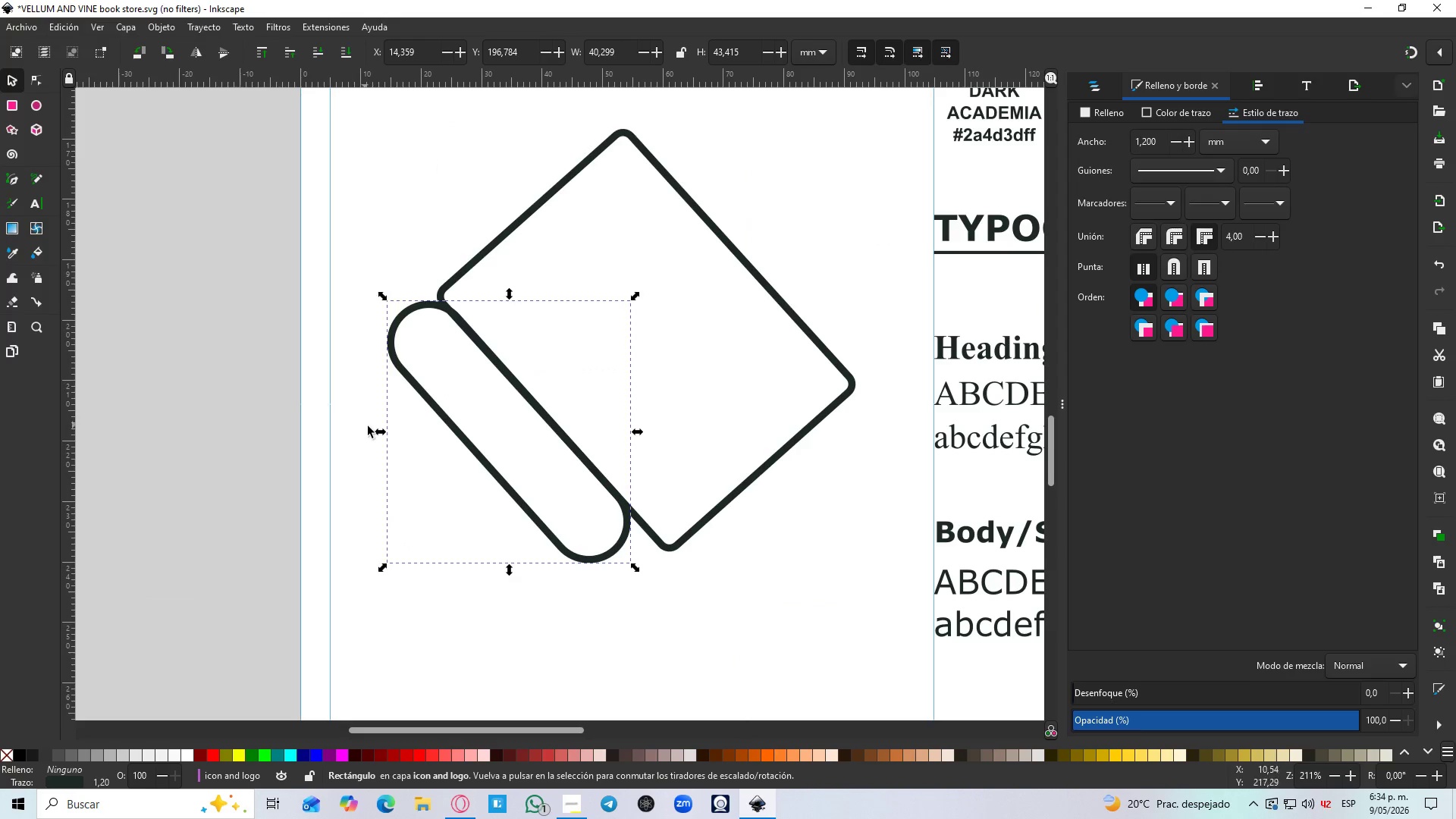 
left_click_drag(start_coordinate=[378, 430], to_coordinate=[429, 437])
 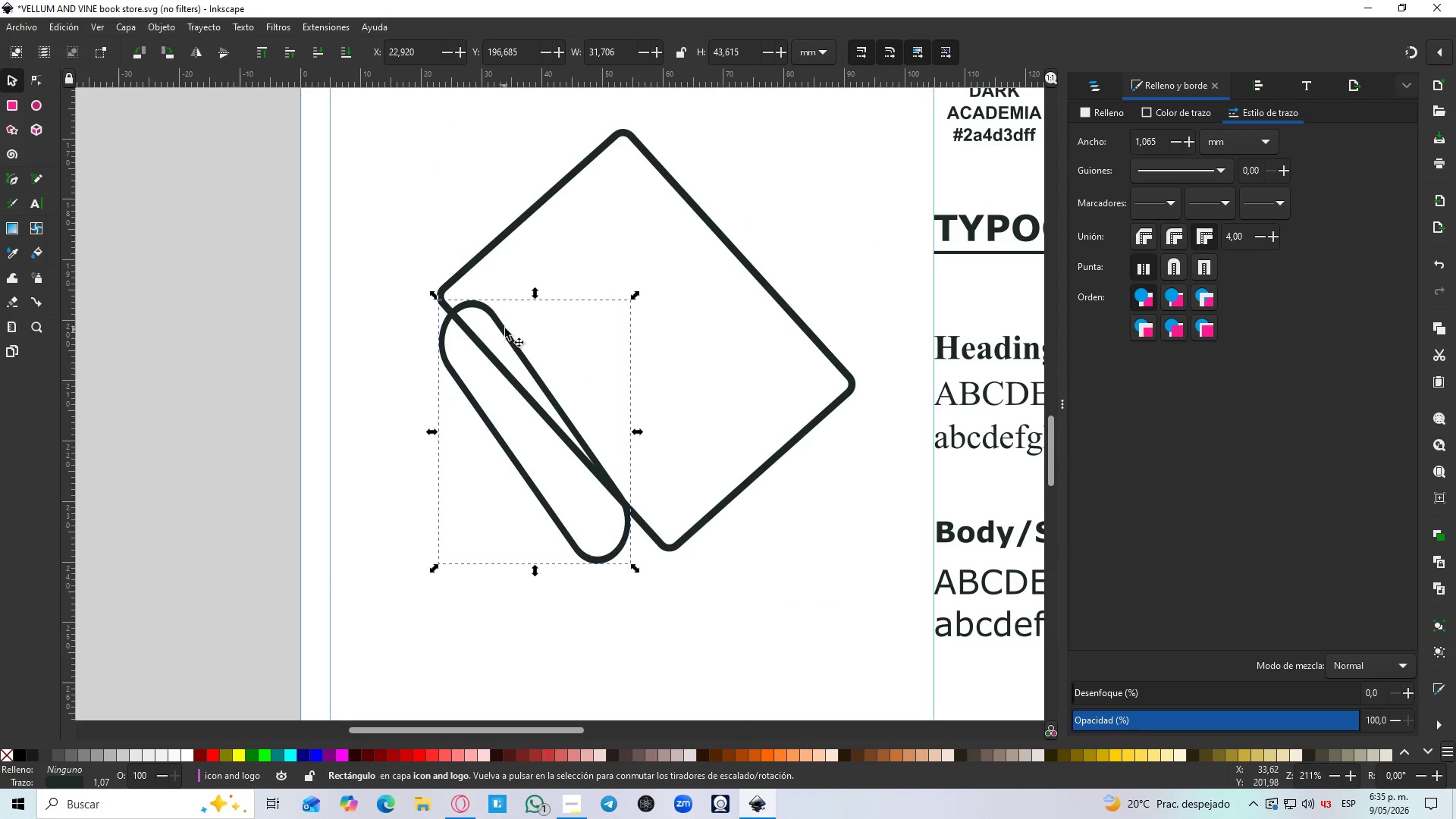 
left_click_drag(start_coordinate=[505, 328], to_coordinate=[454, 328])
 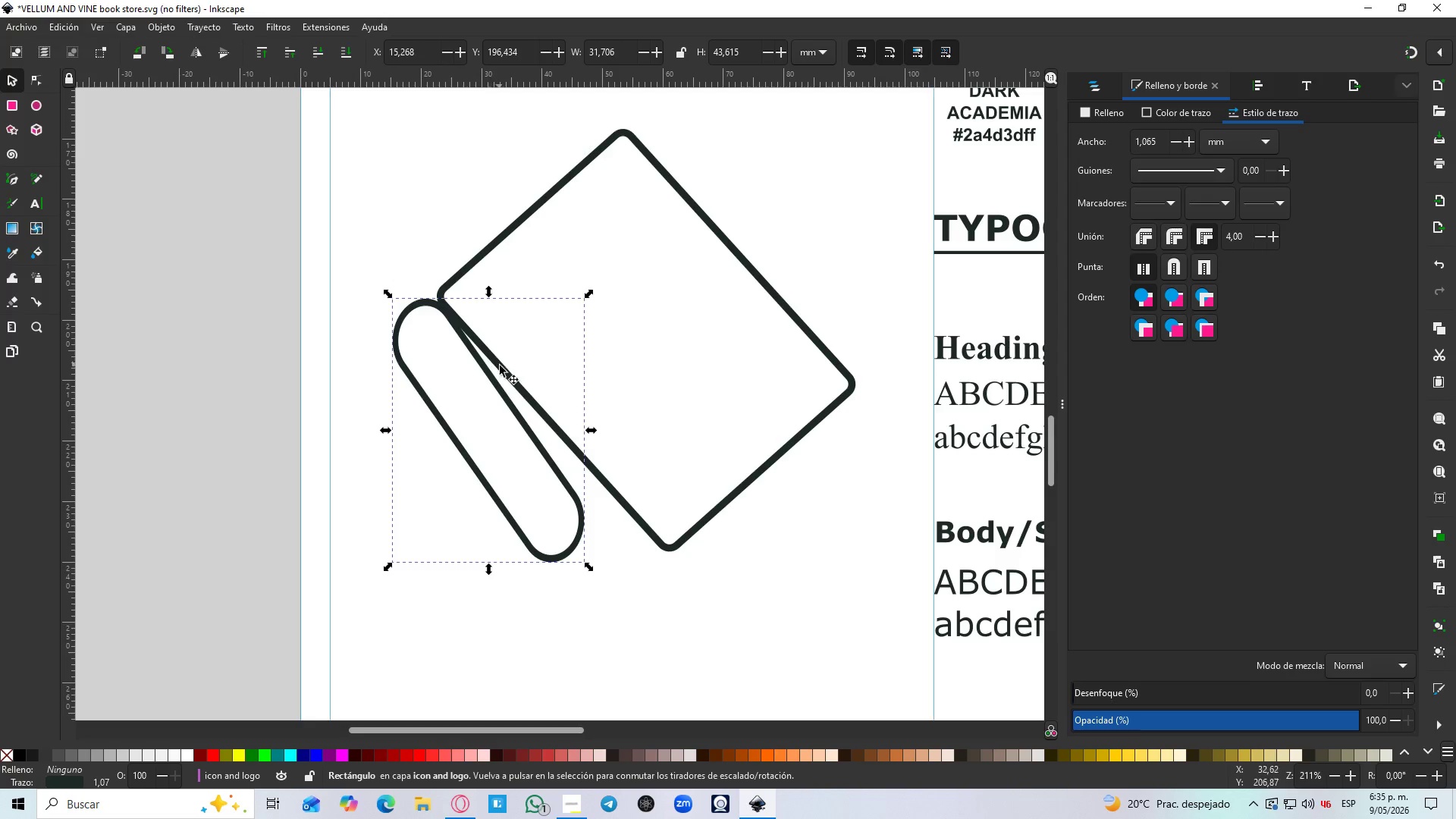 
left_click([515, 381])
 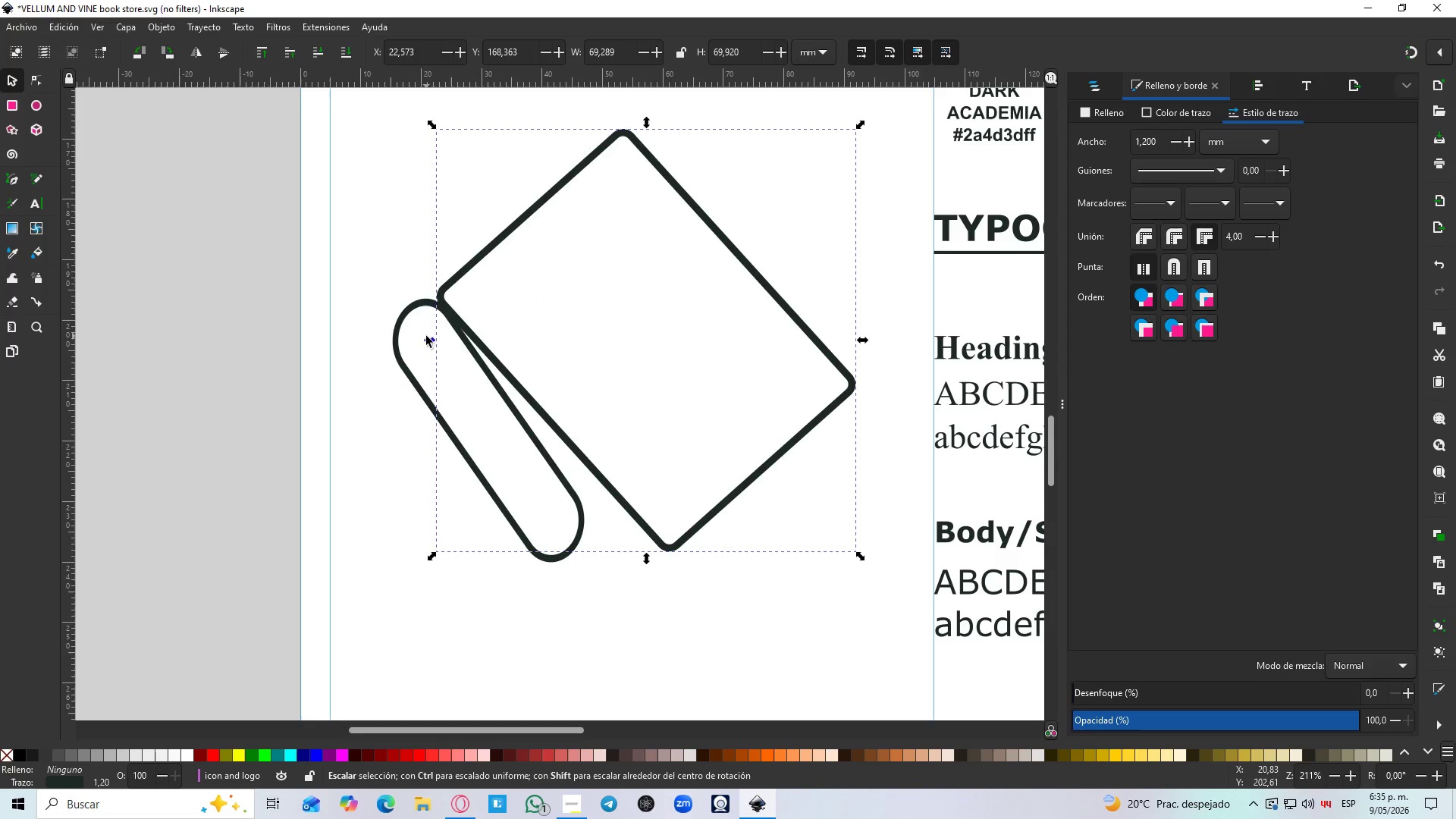 
left_click_drag(start_coordinate=[428, 337], to_coordinate=[507, 337])
 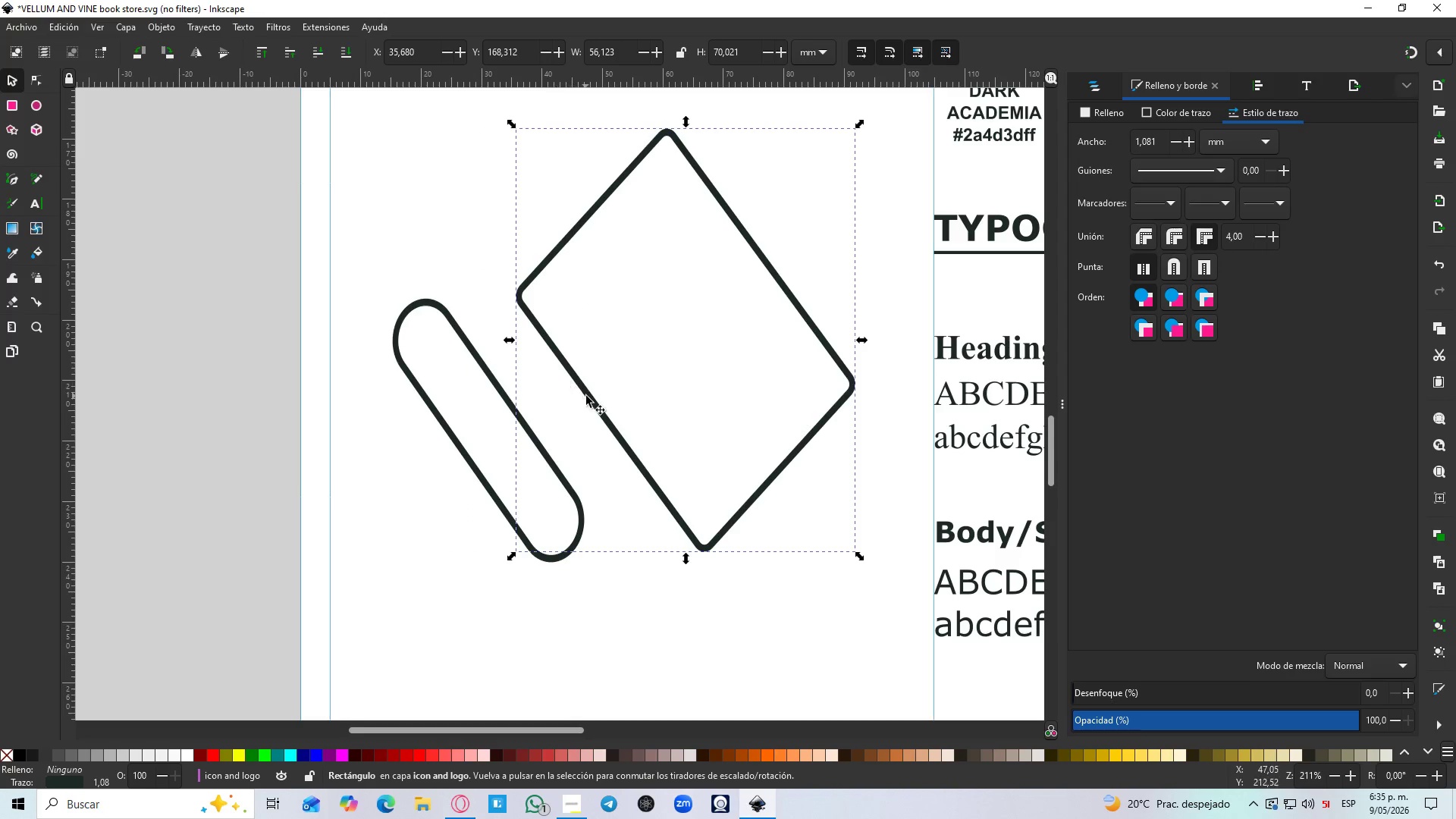 
left_click_drag(start_coordinate=[586, 397], to_coordinate=[496, 384])
 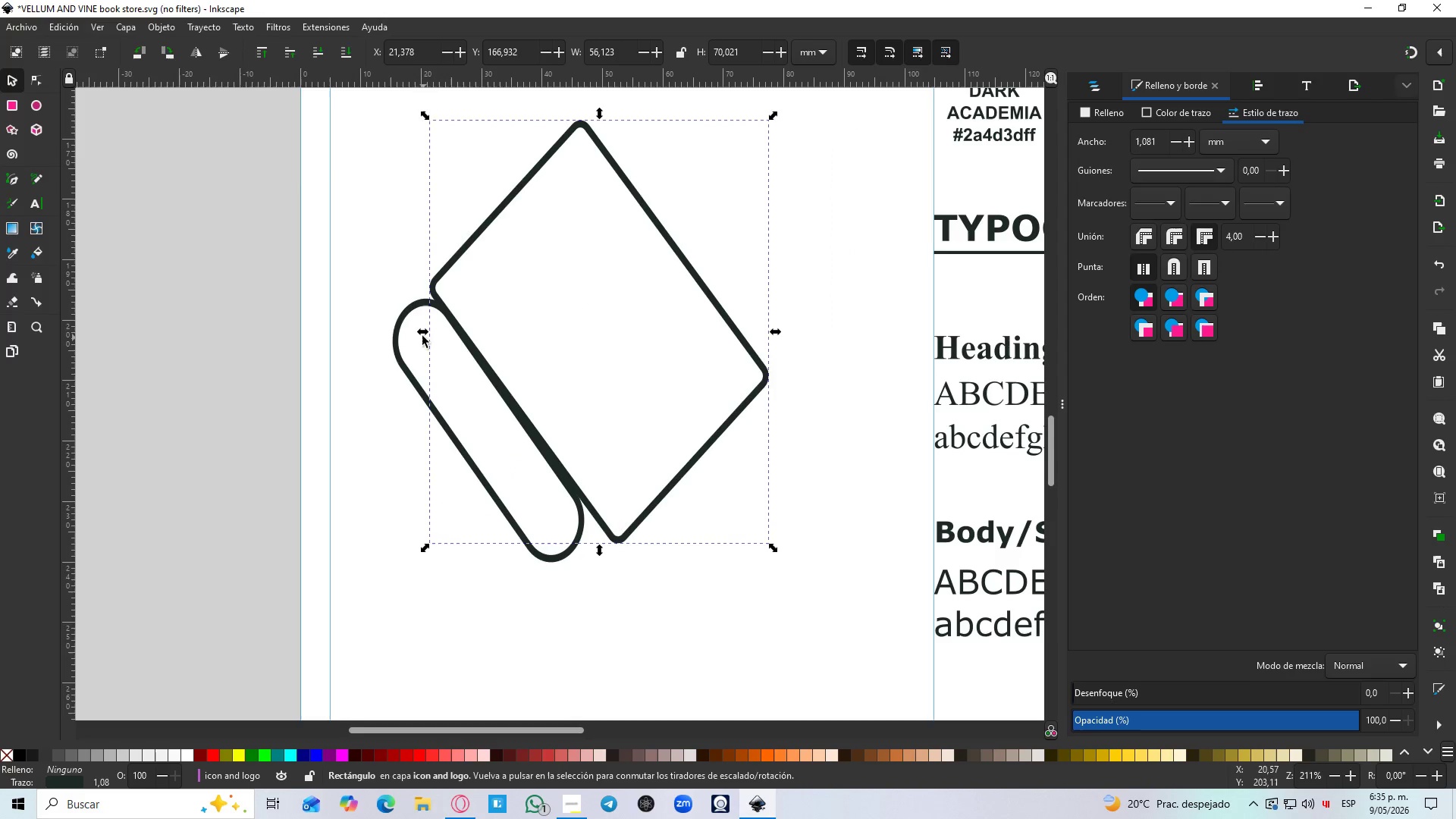 
left_click_drag(start_coordinate=[421, 332], to_coordinate=[434, 331])
 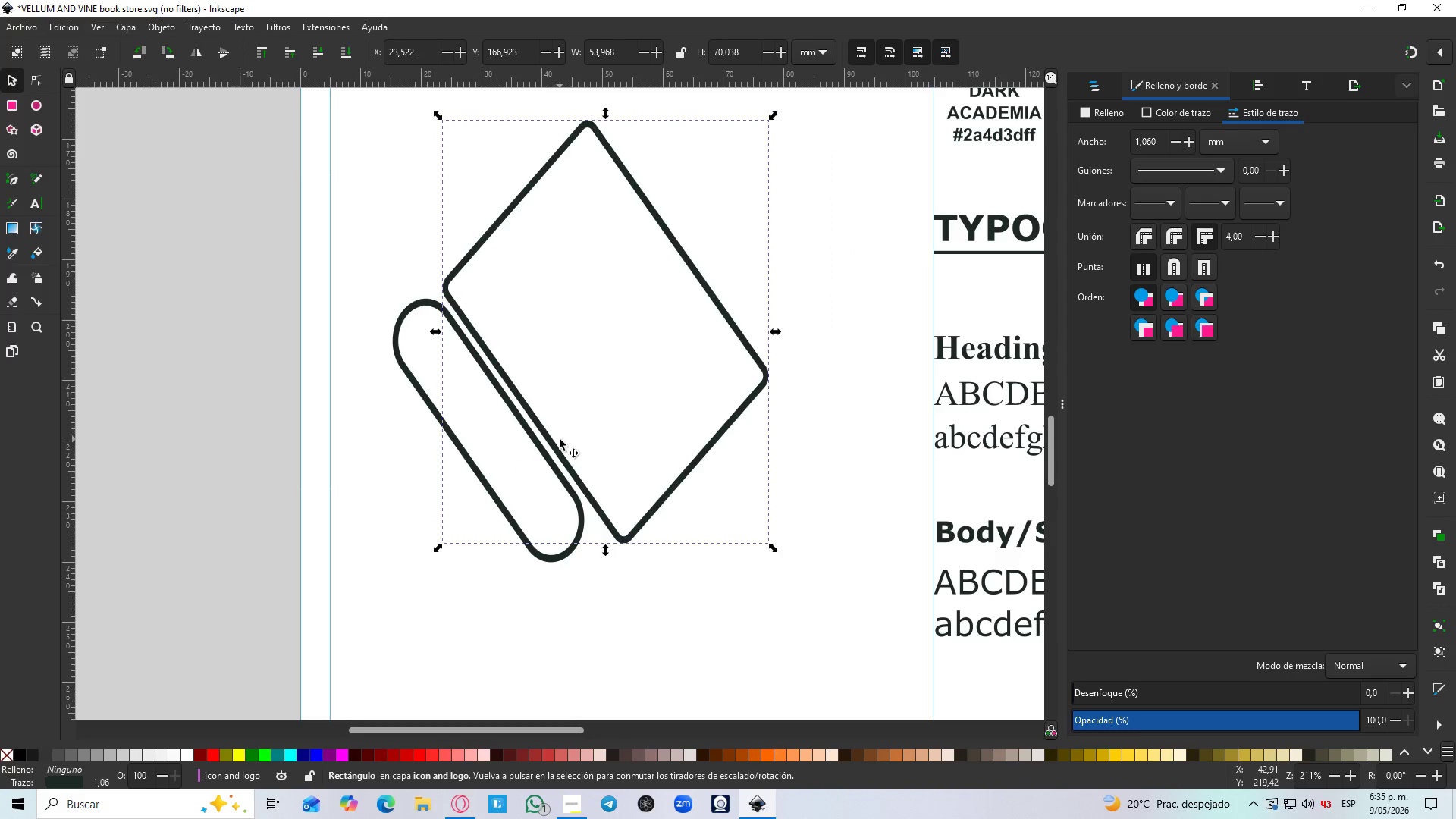 
key(Control+Z)
 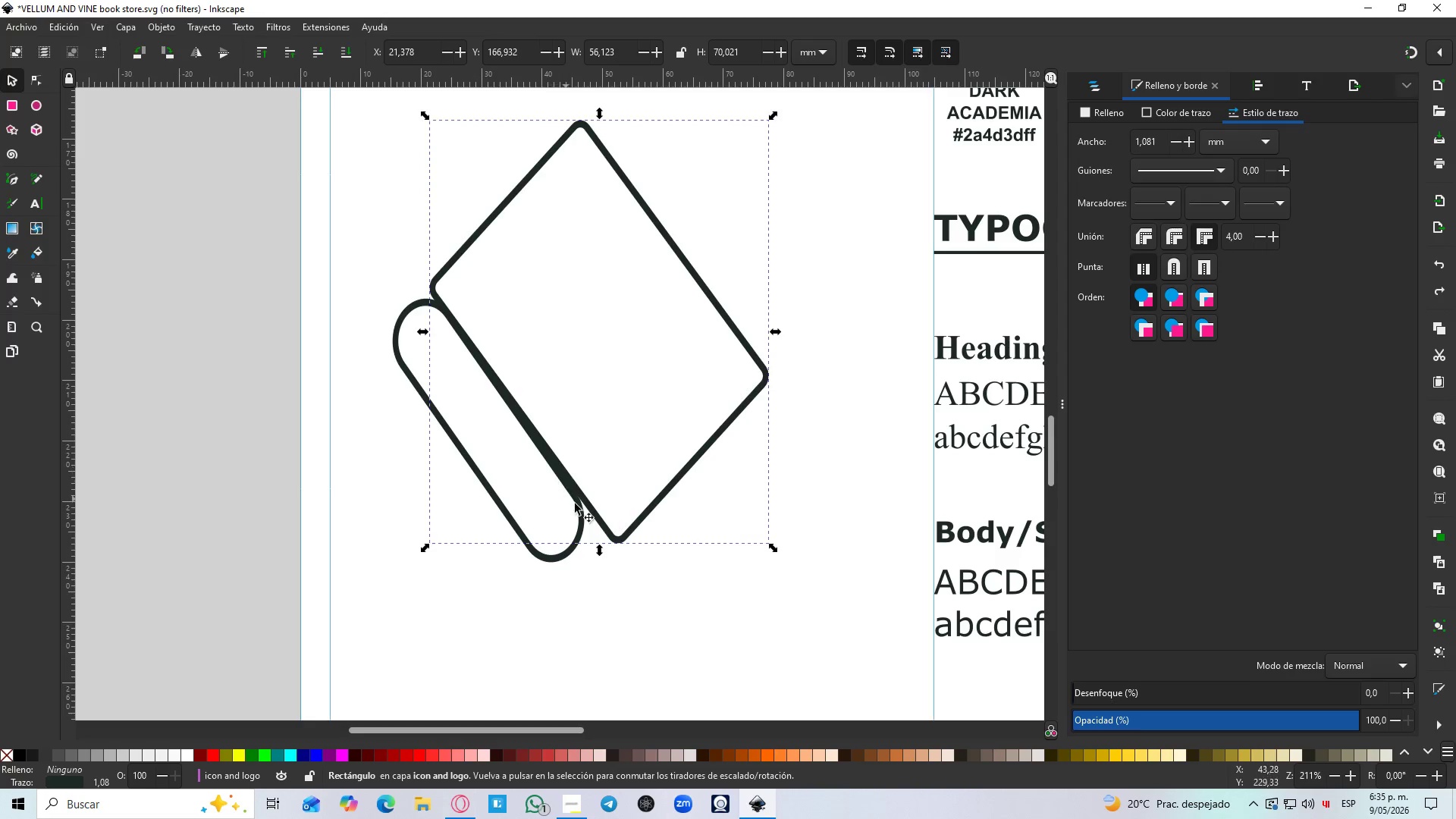 
key(Control+Z)
 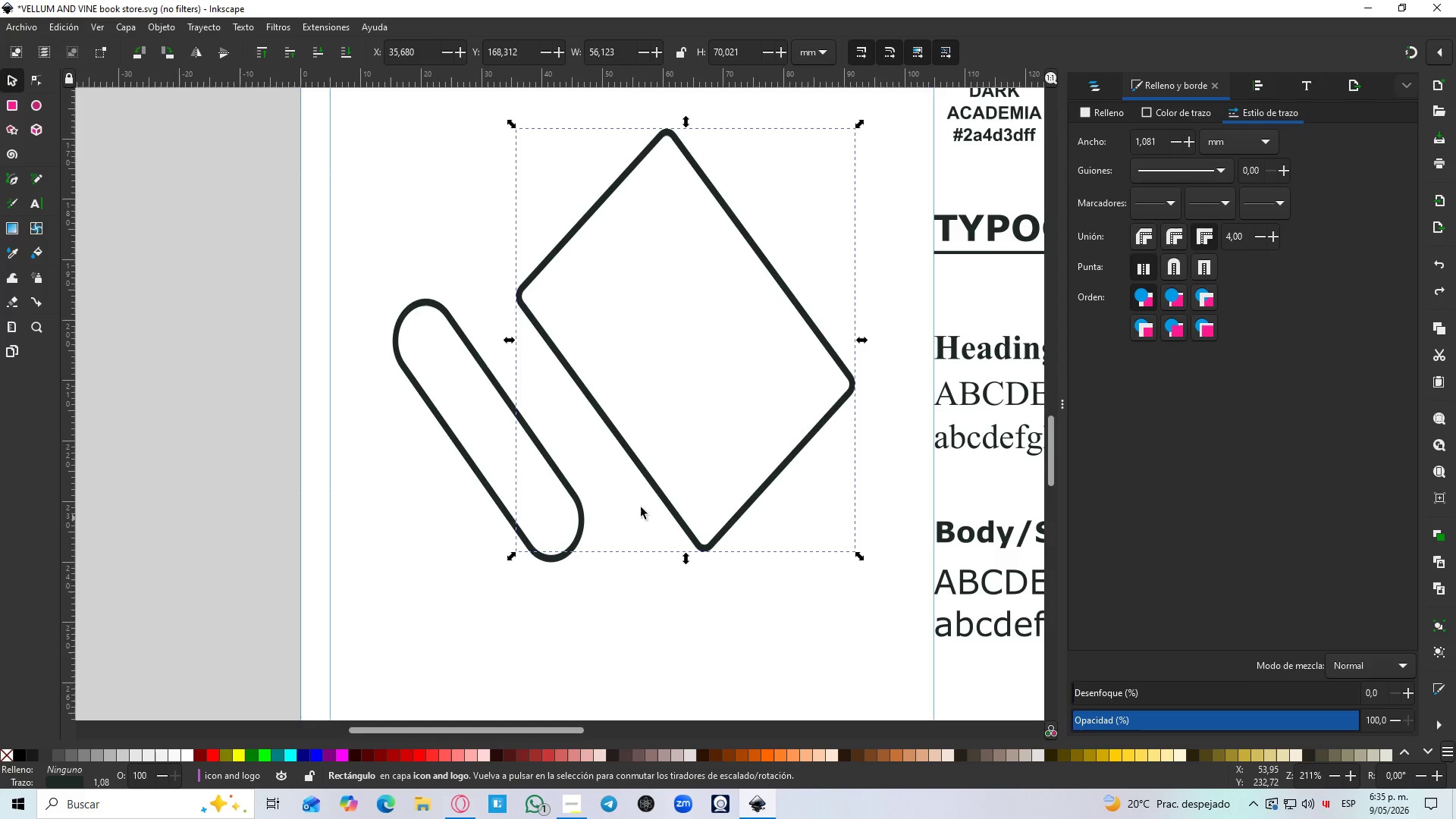 
left_click([648, 494])
 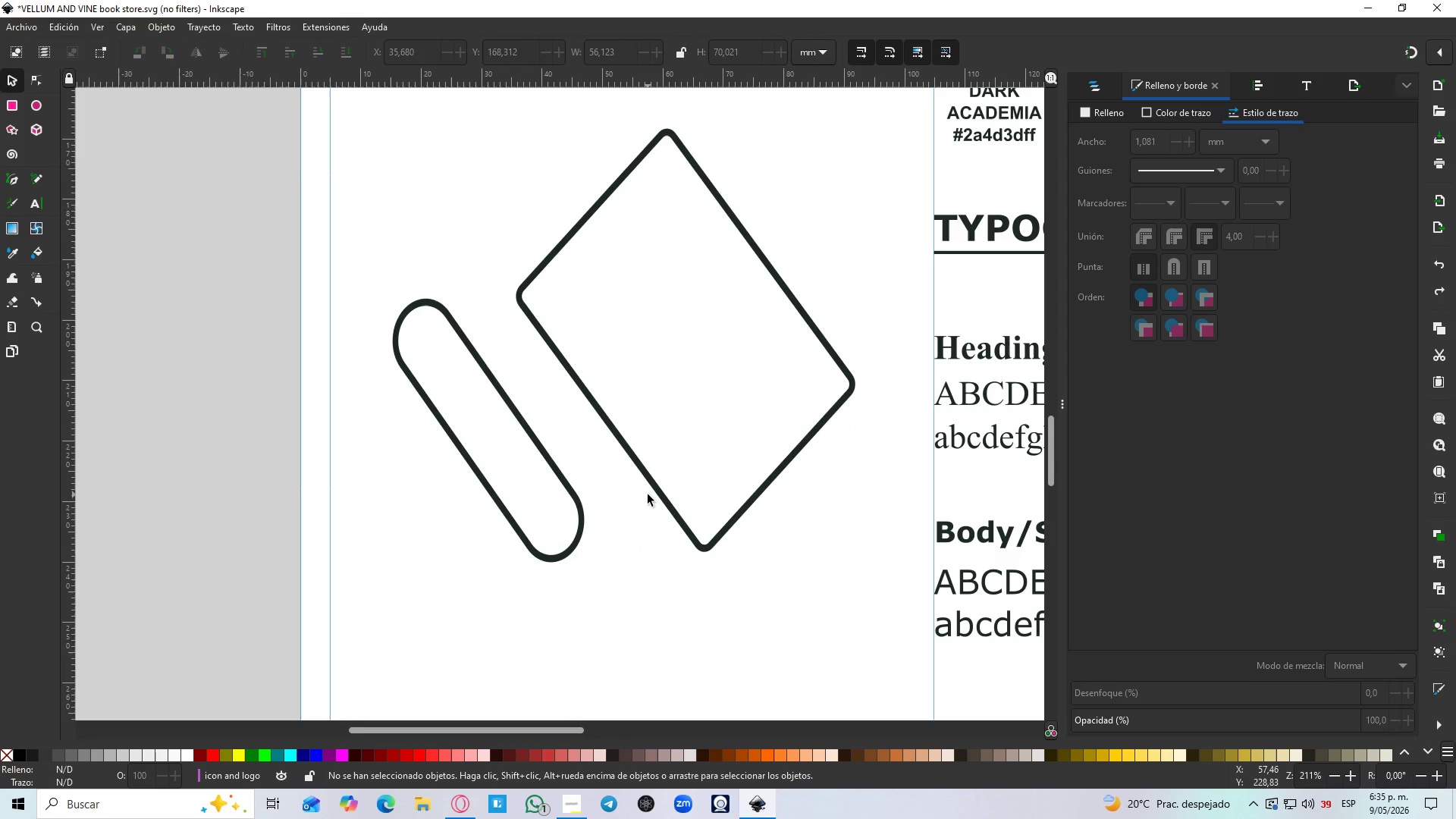 
key(Delete)
 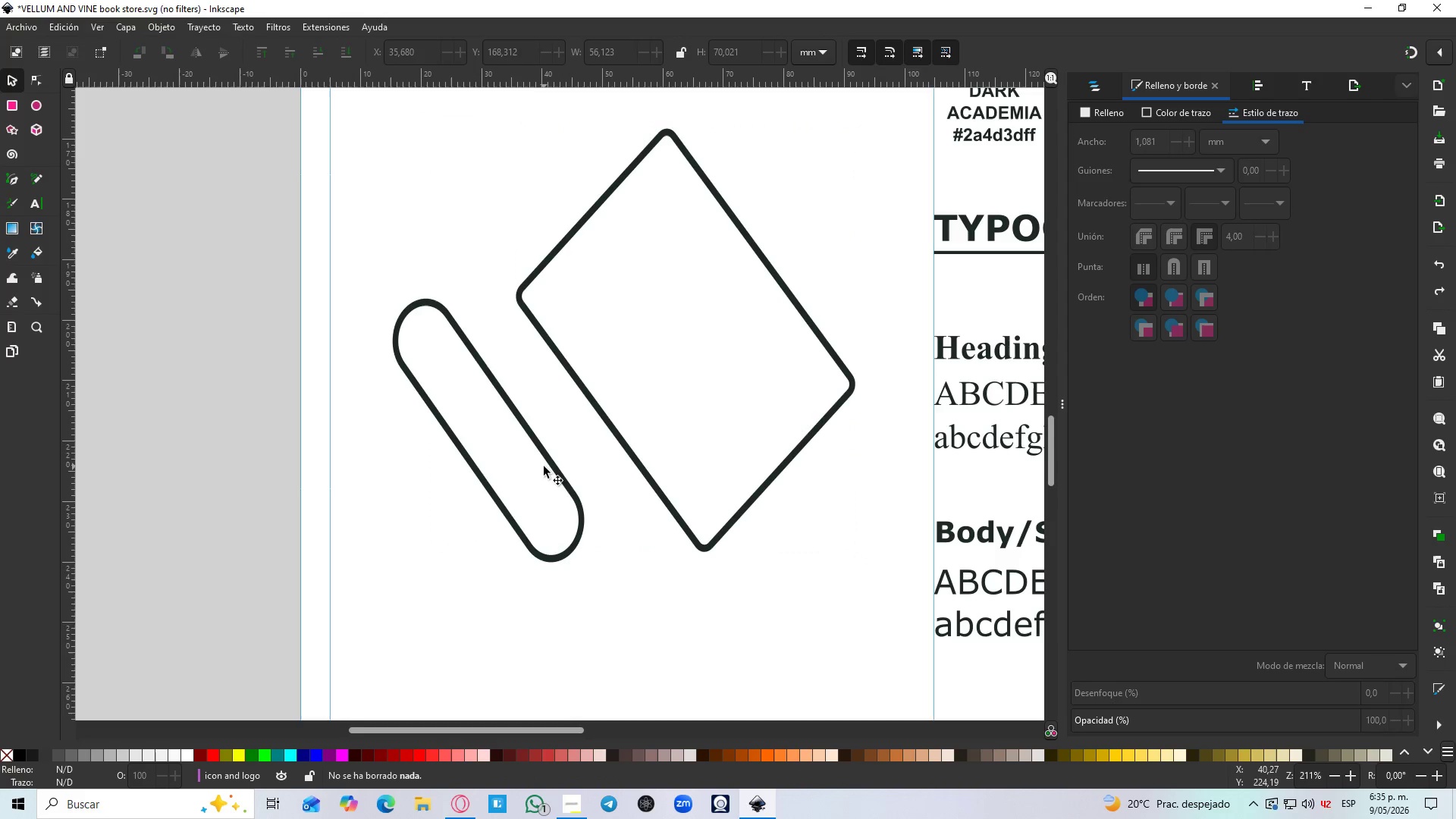 
left_click([548, 465])
 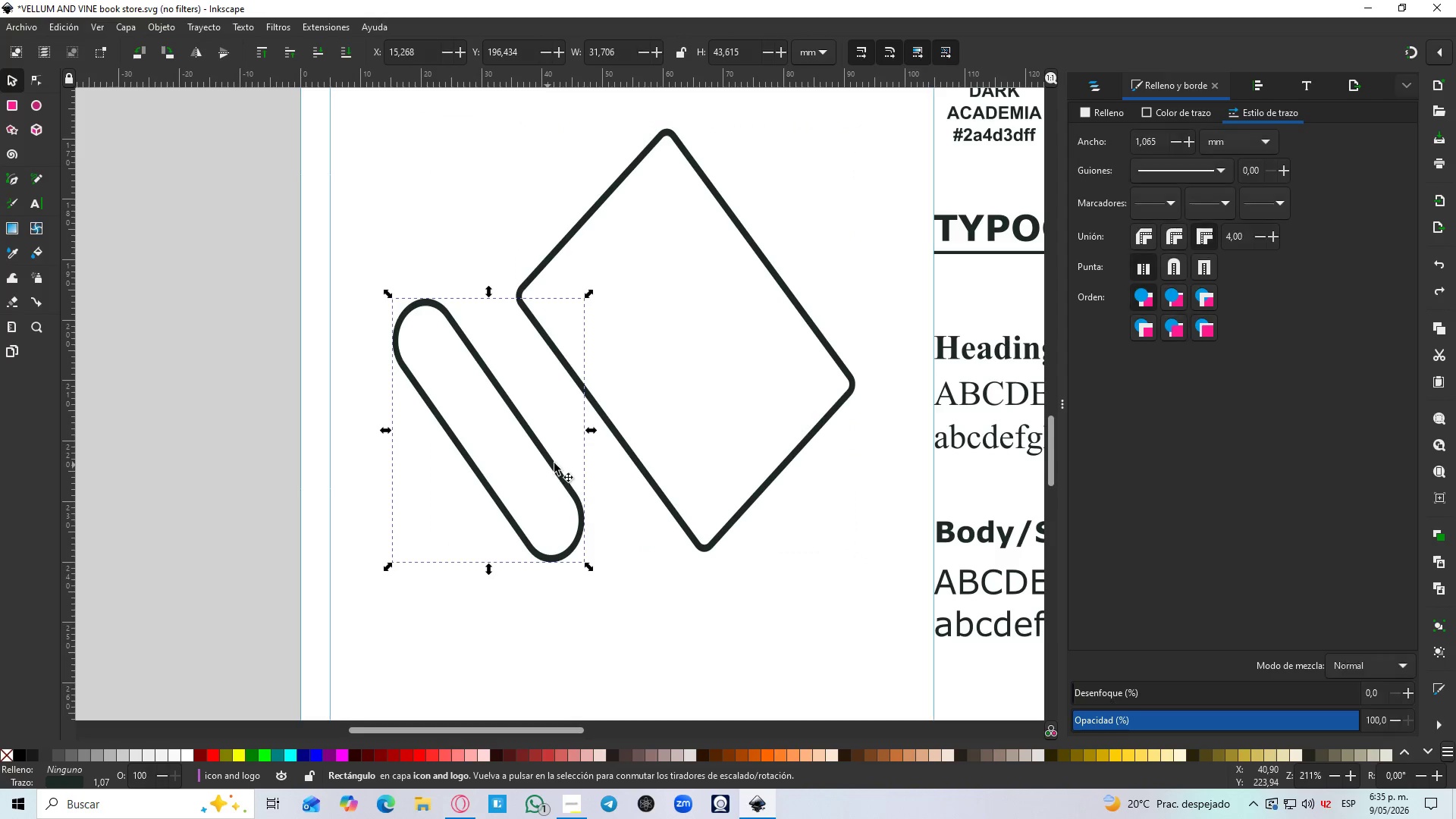 
key(Delete)
 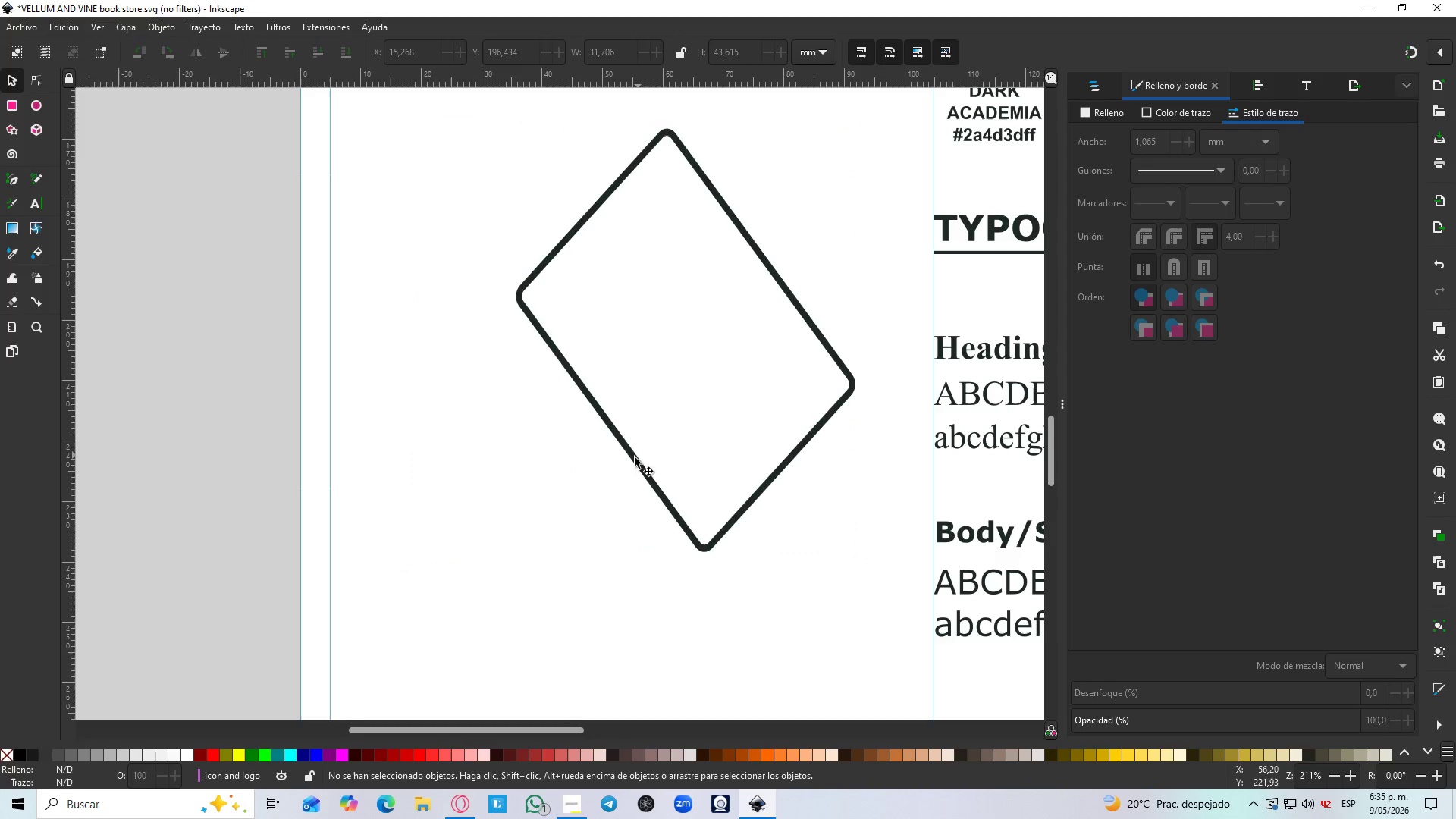 
left_click([633, 458])
 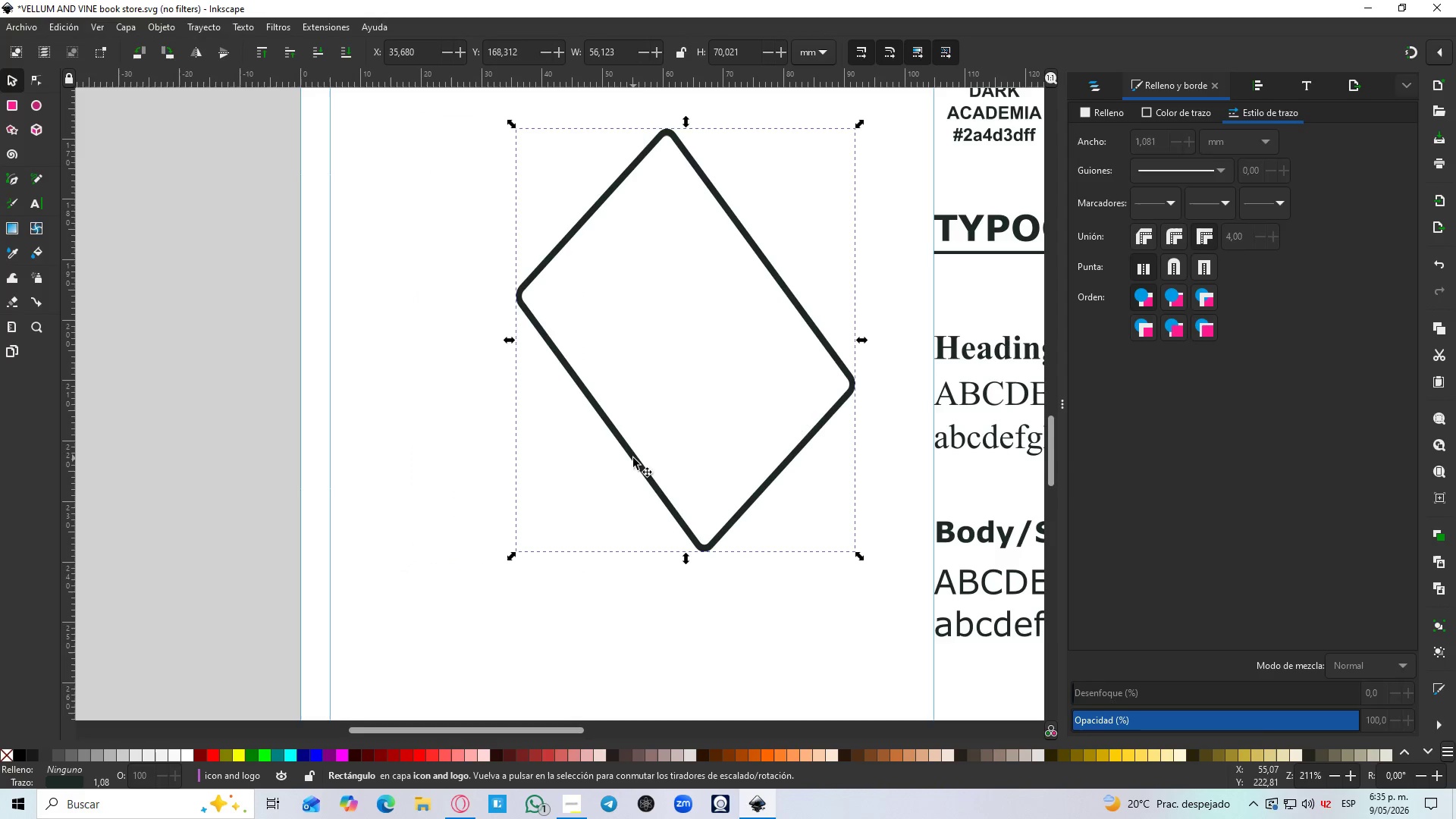 
key(Delete)
 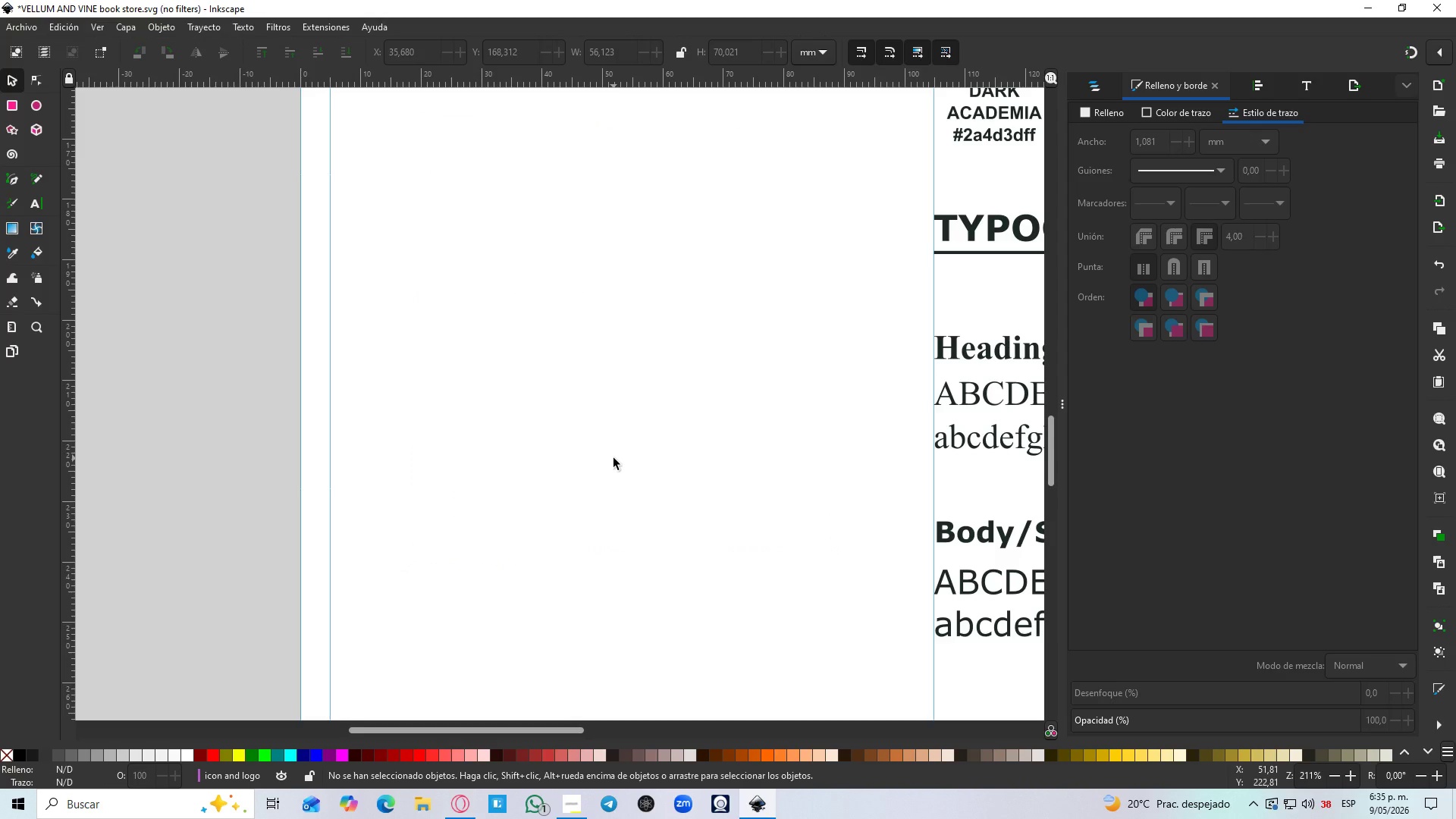 
wait(5.83)
 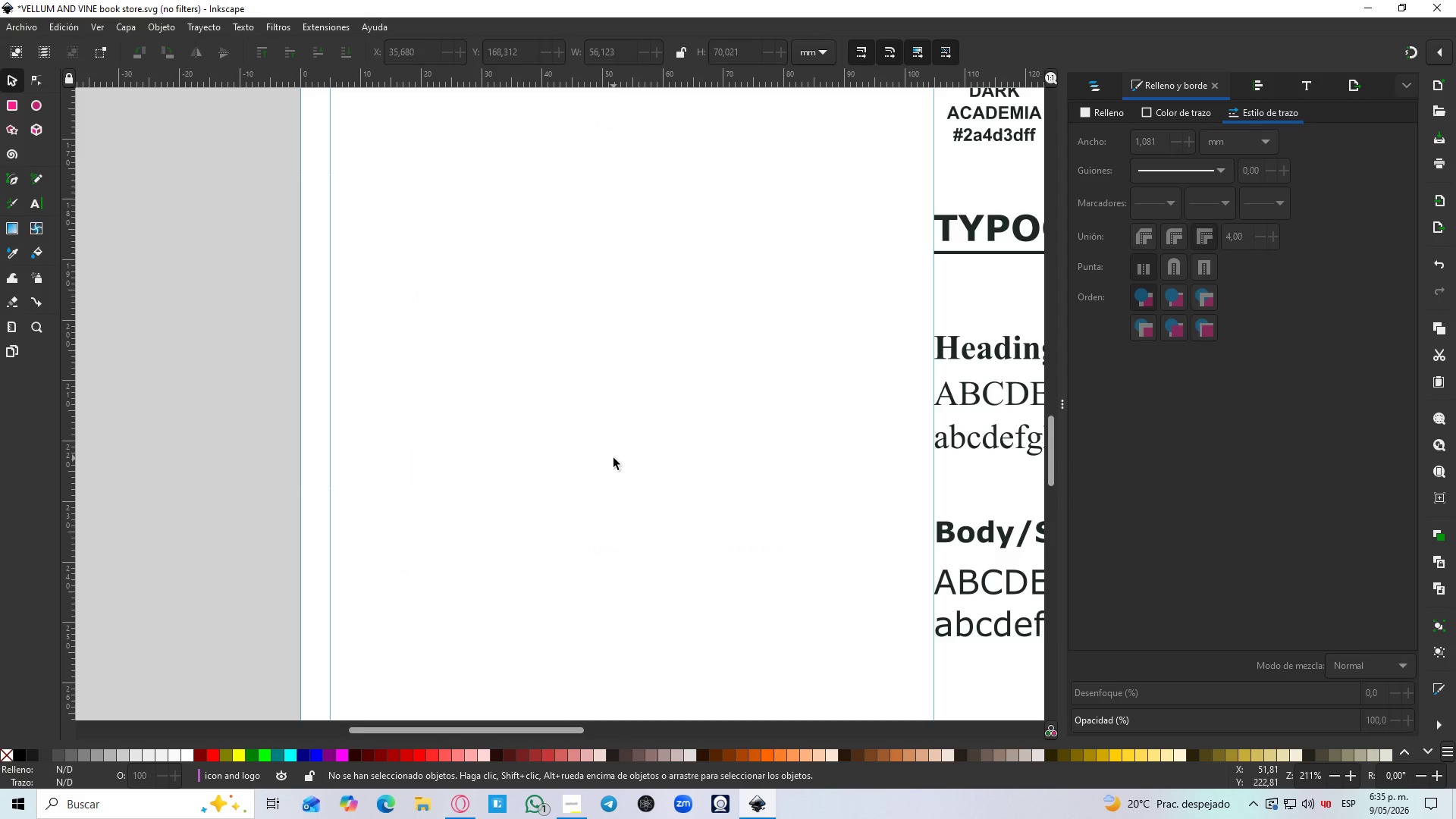 
key(MediaTrackNext)
 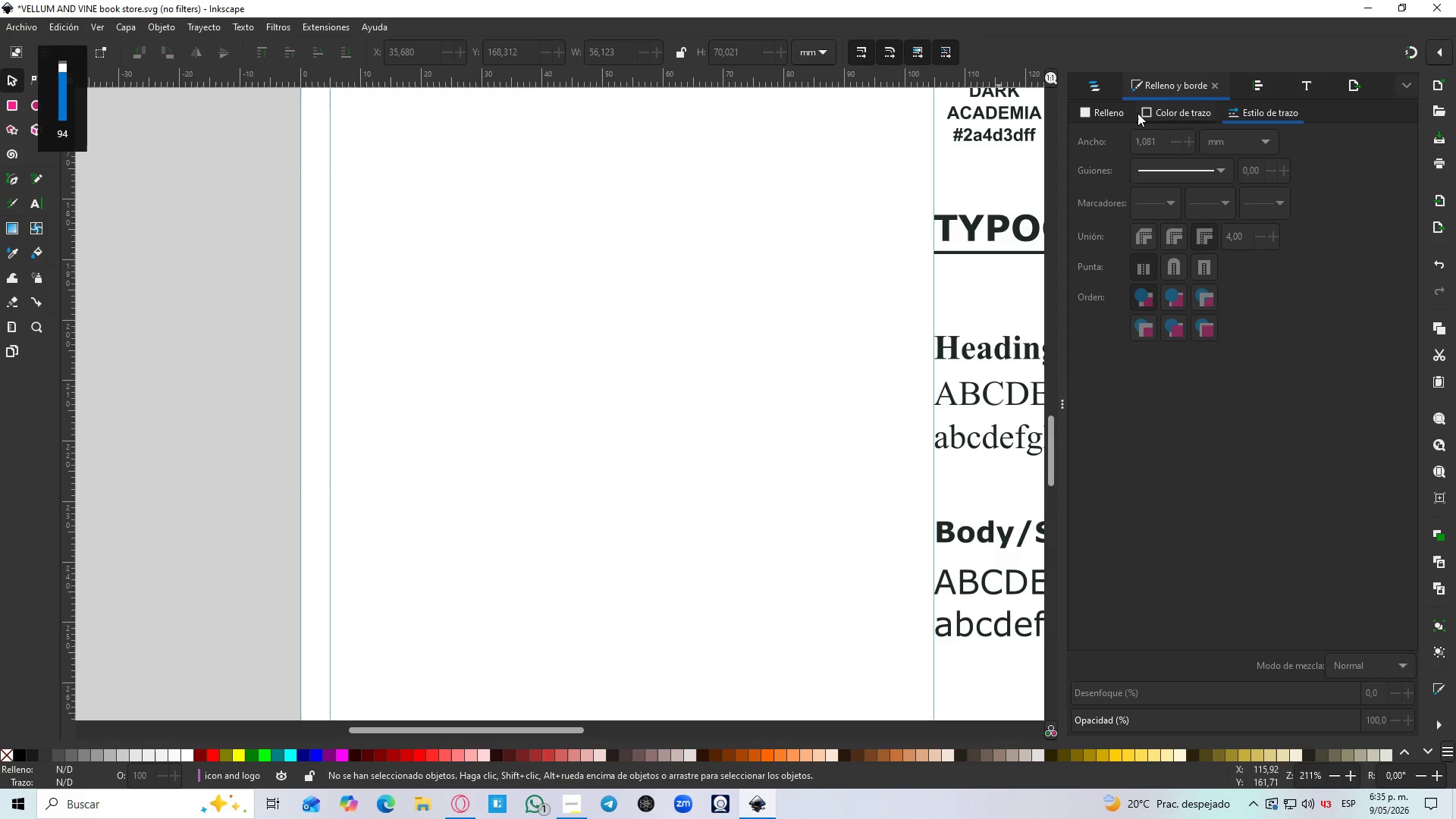 
left_click([1147, 111])
 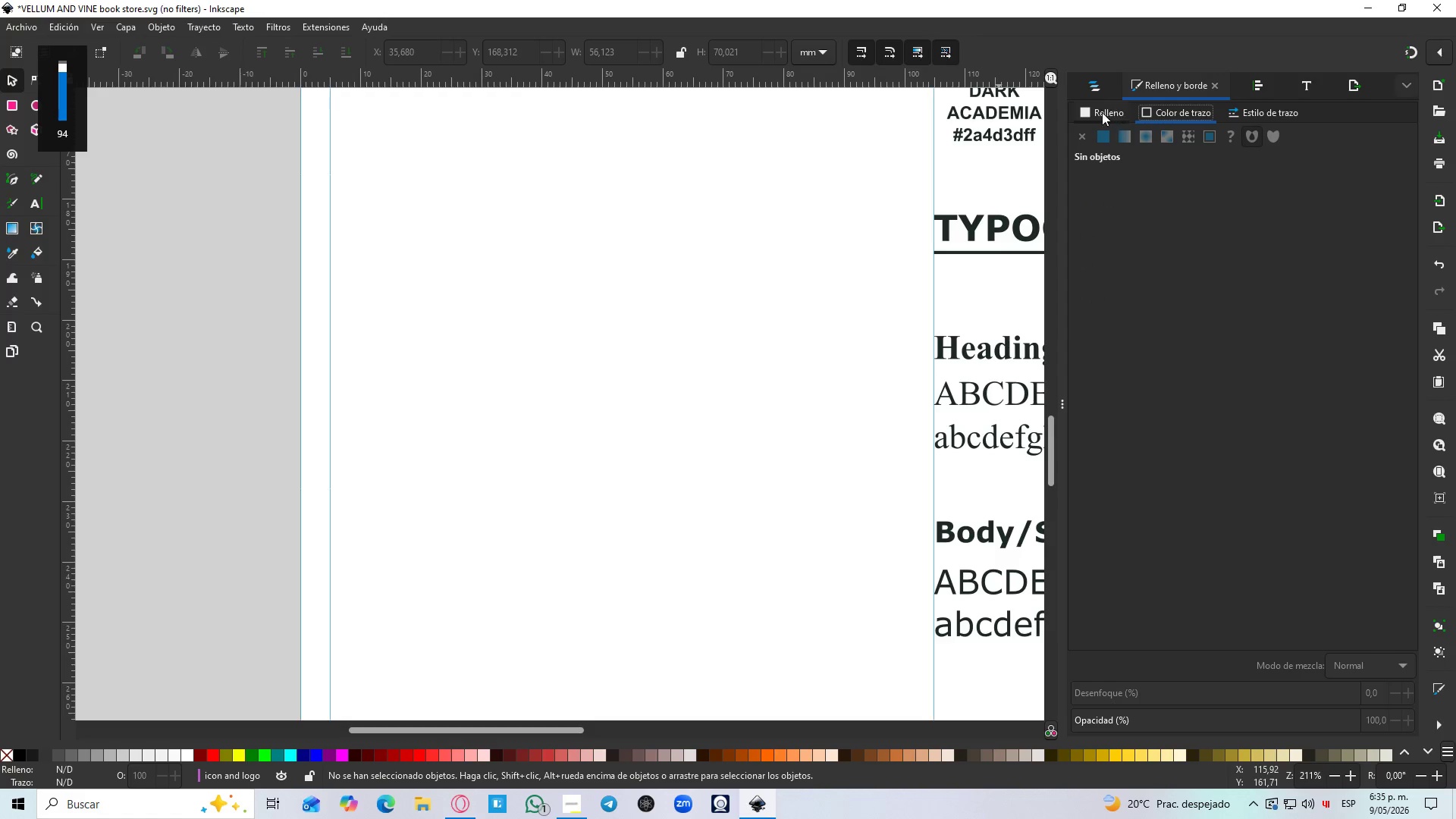 
double_click([1102, 112])
 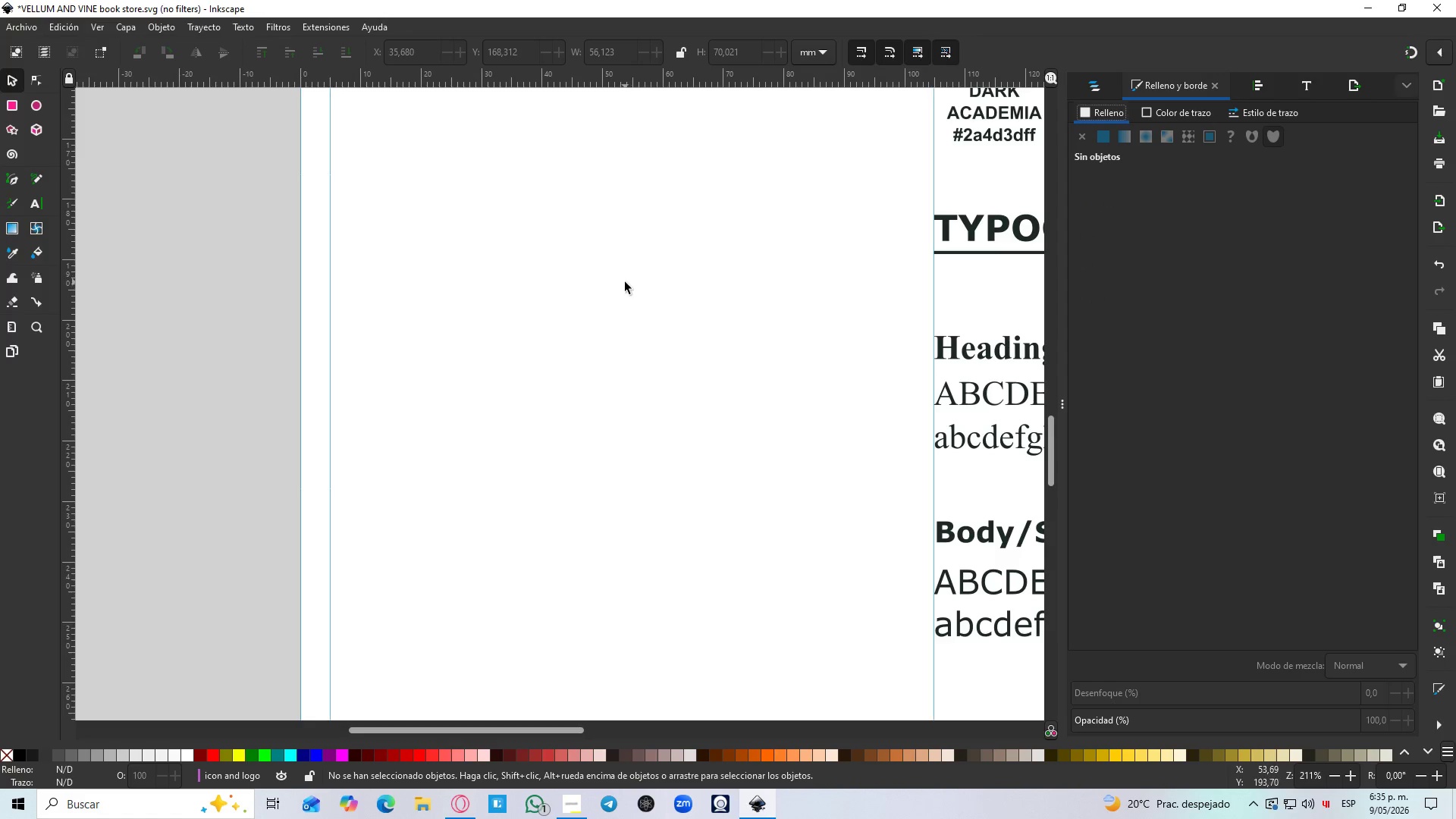 
key(B)
 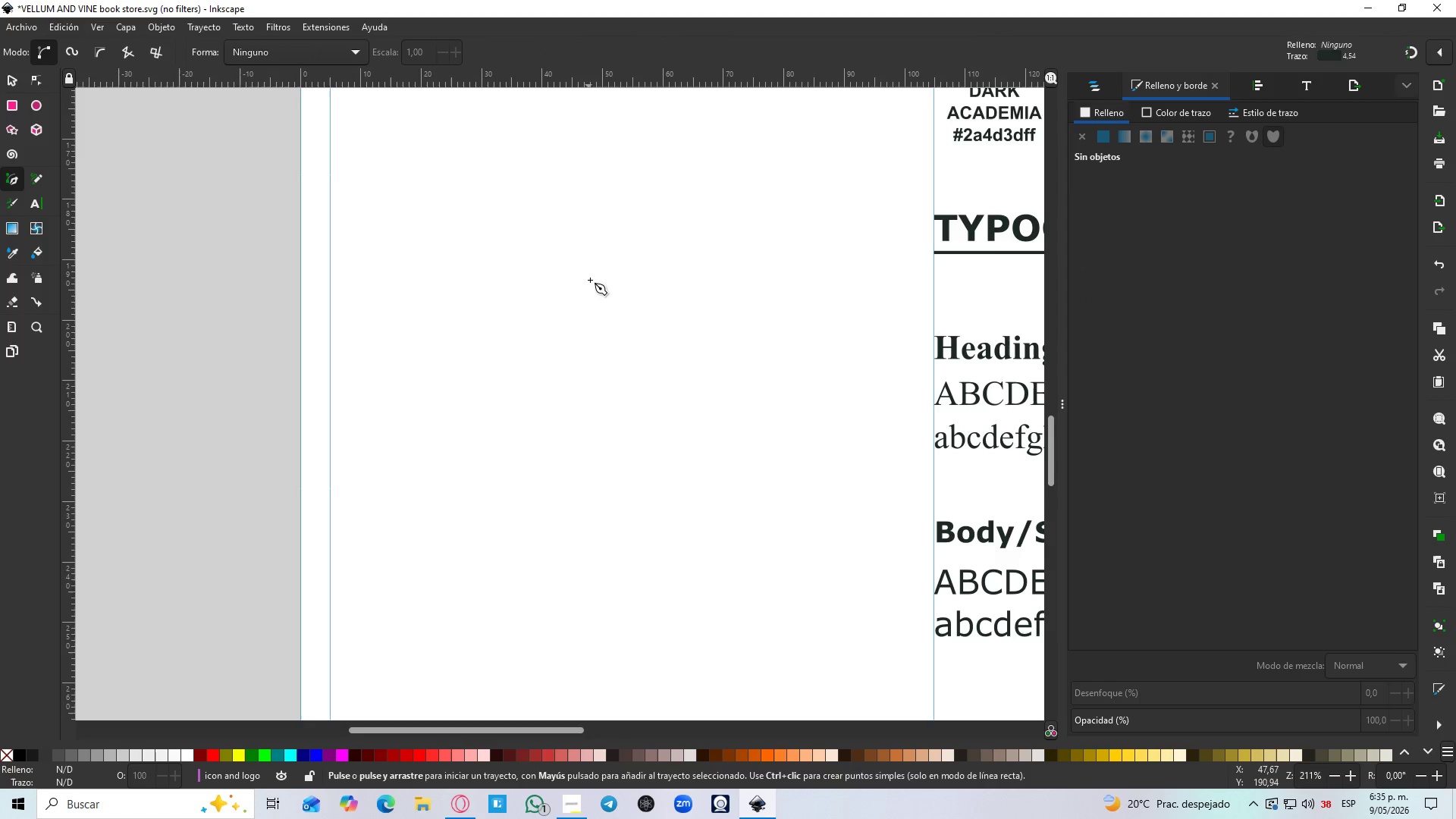 
left_click([592, 282])
 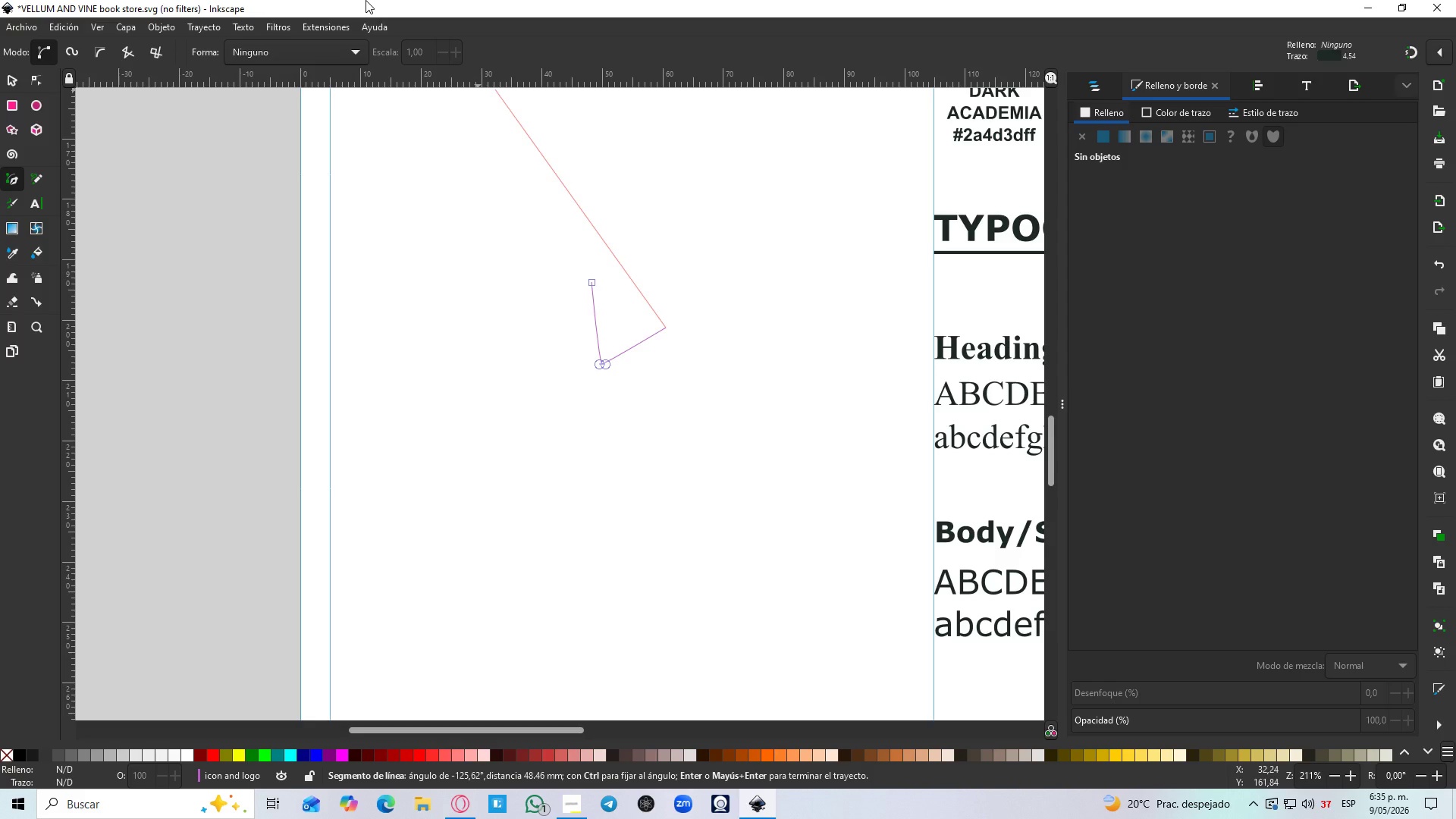 
wait(30.92)
 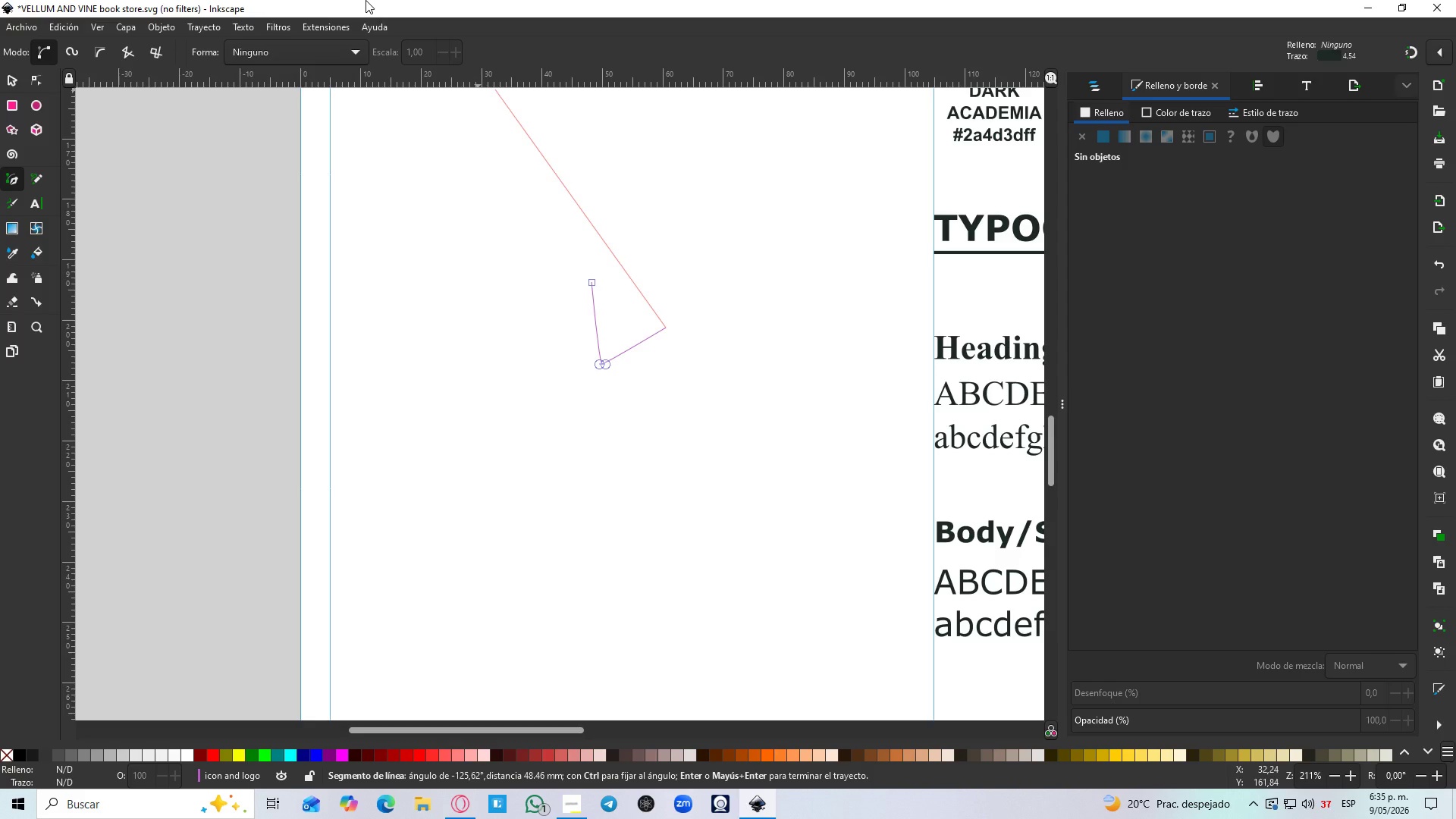 
left_click([592, 284])
 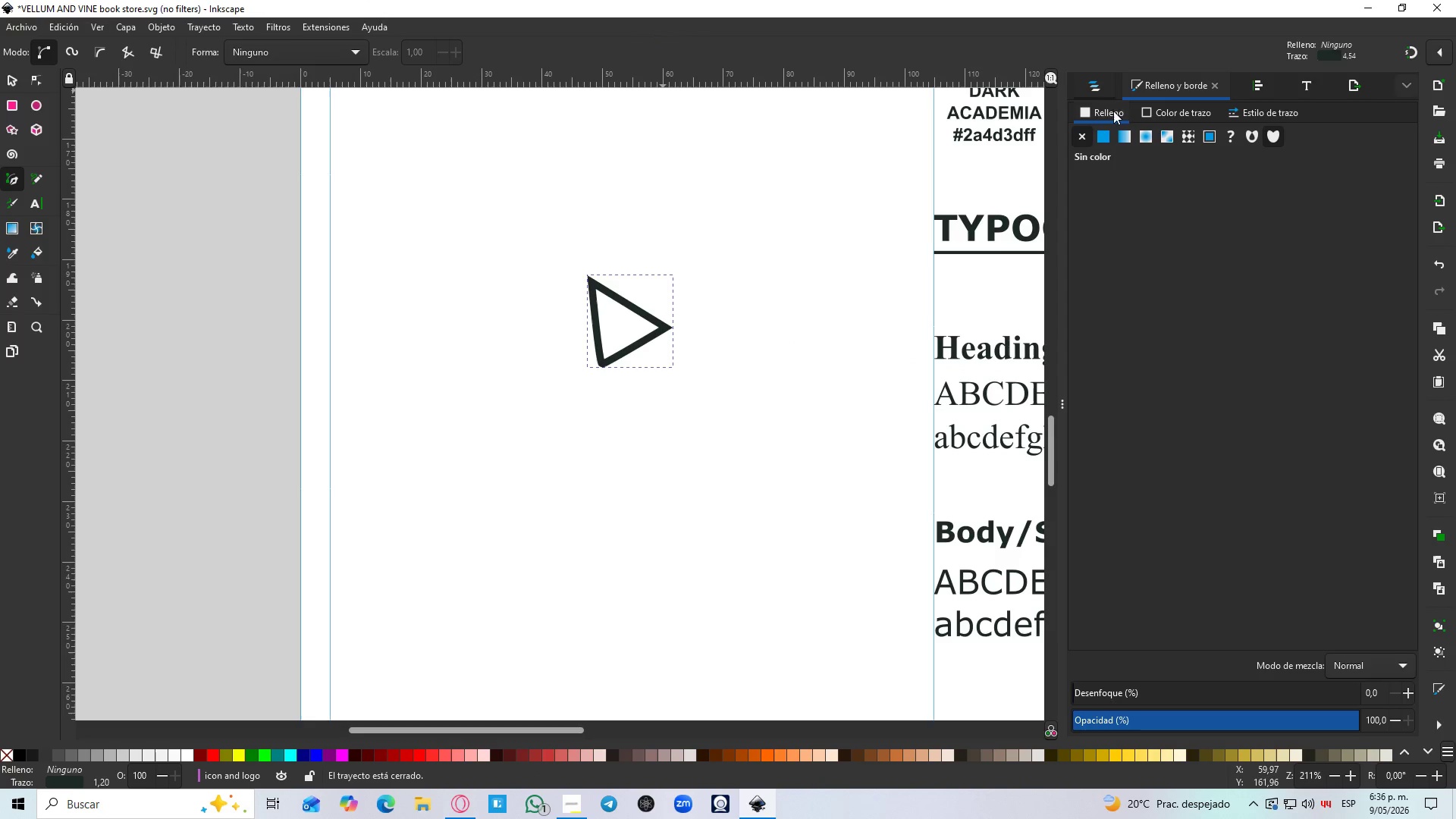 
left_click([1107, 140])
 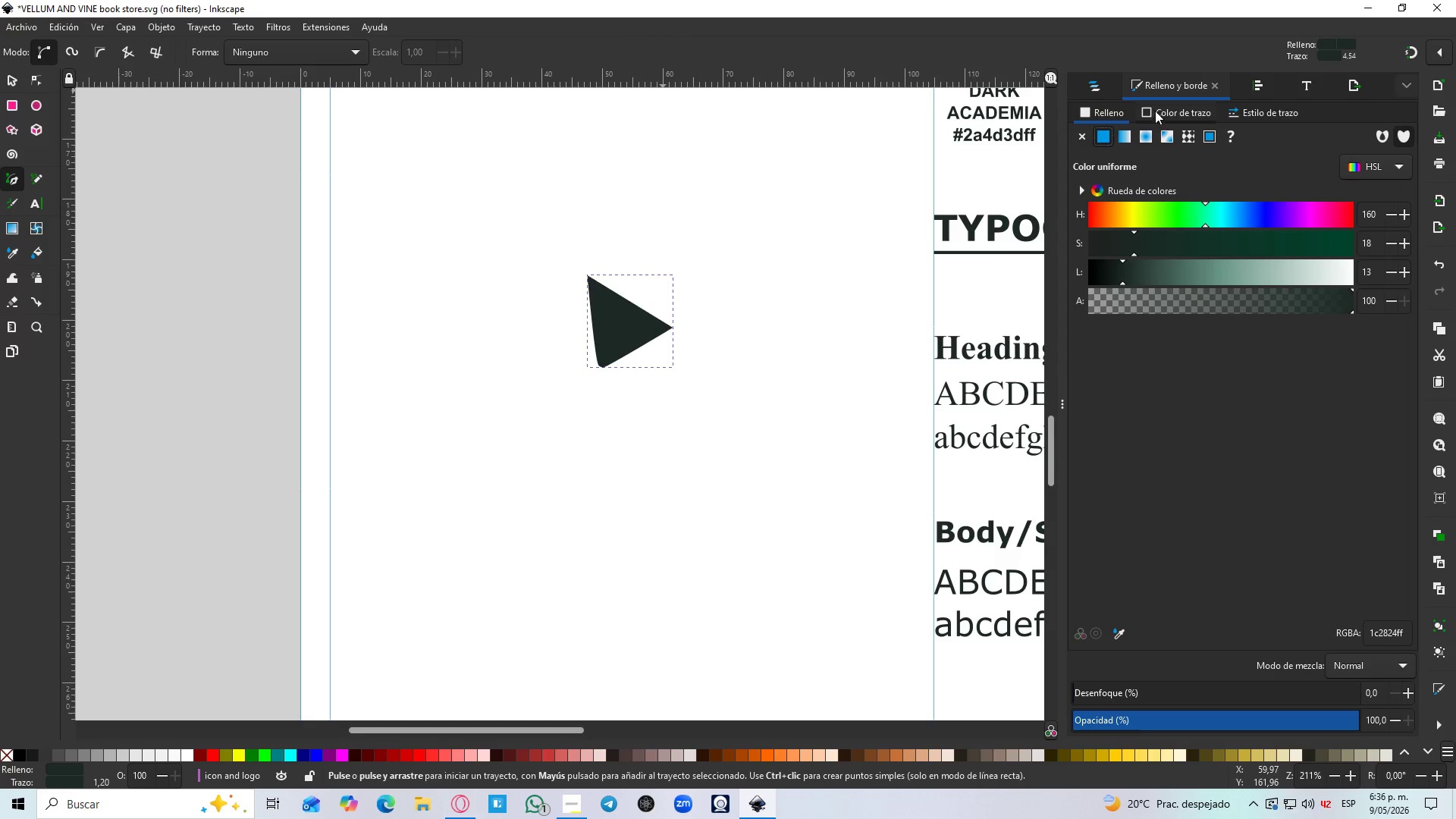 
left_click([1156, 111])
 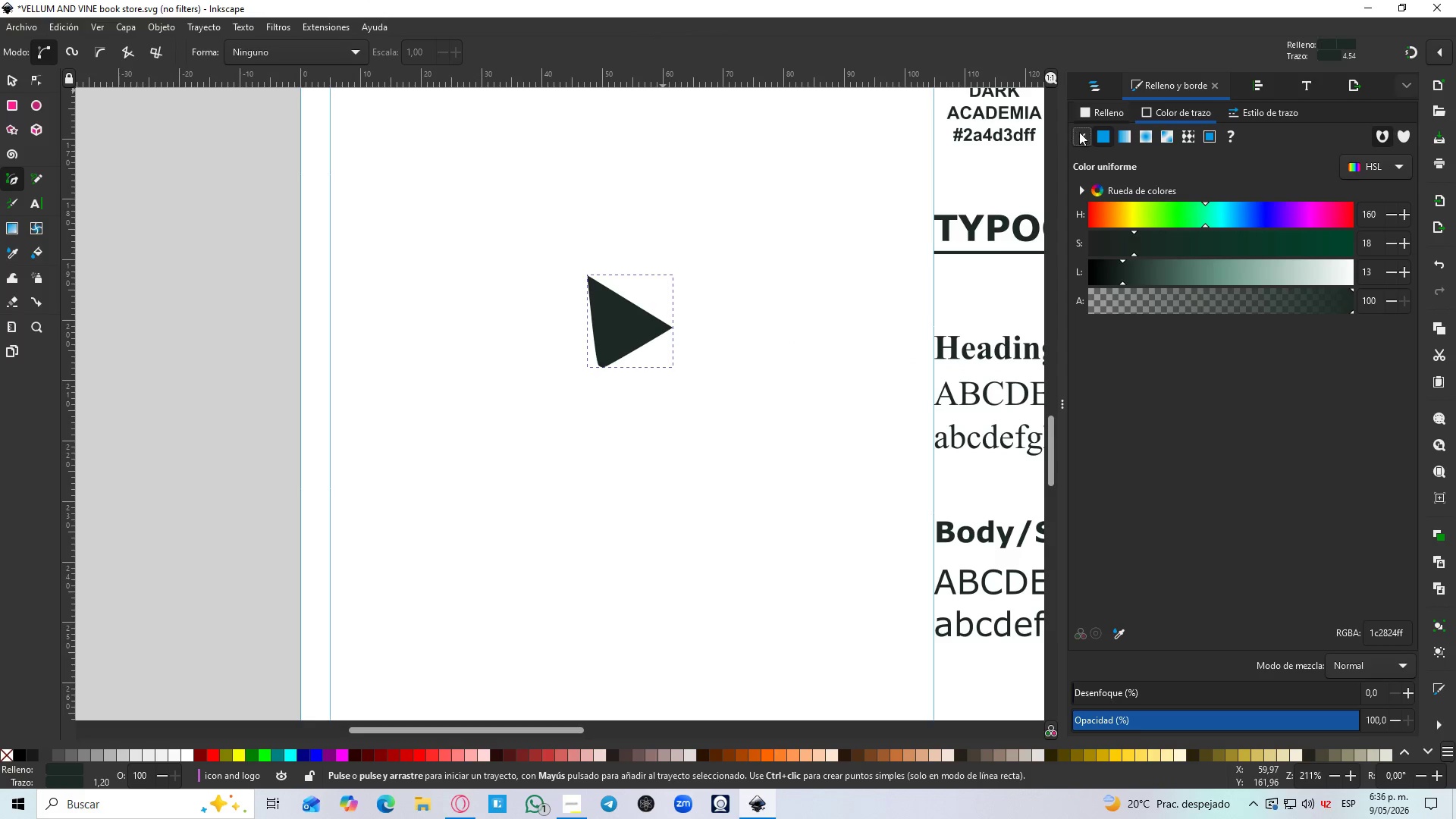 
left_click([1079, 132])
 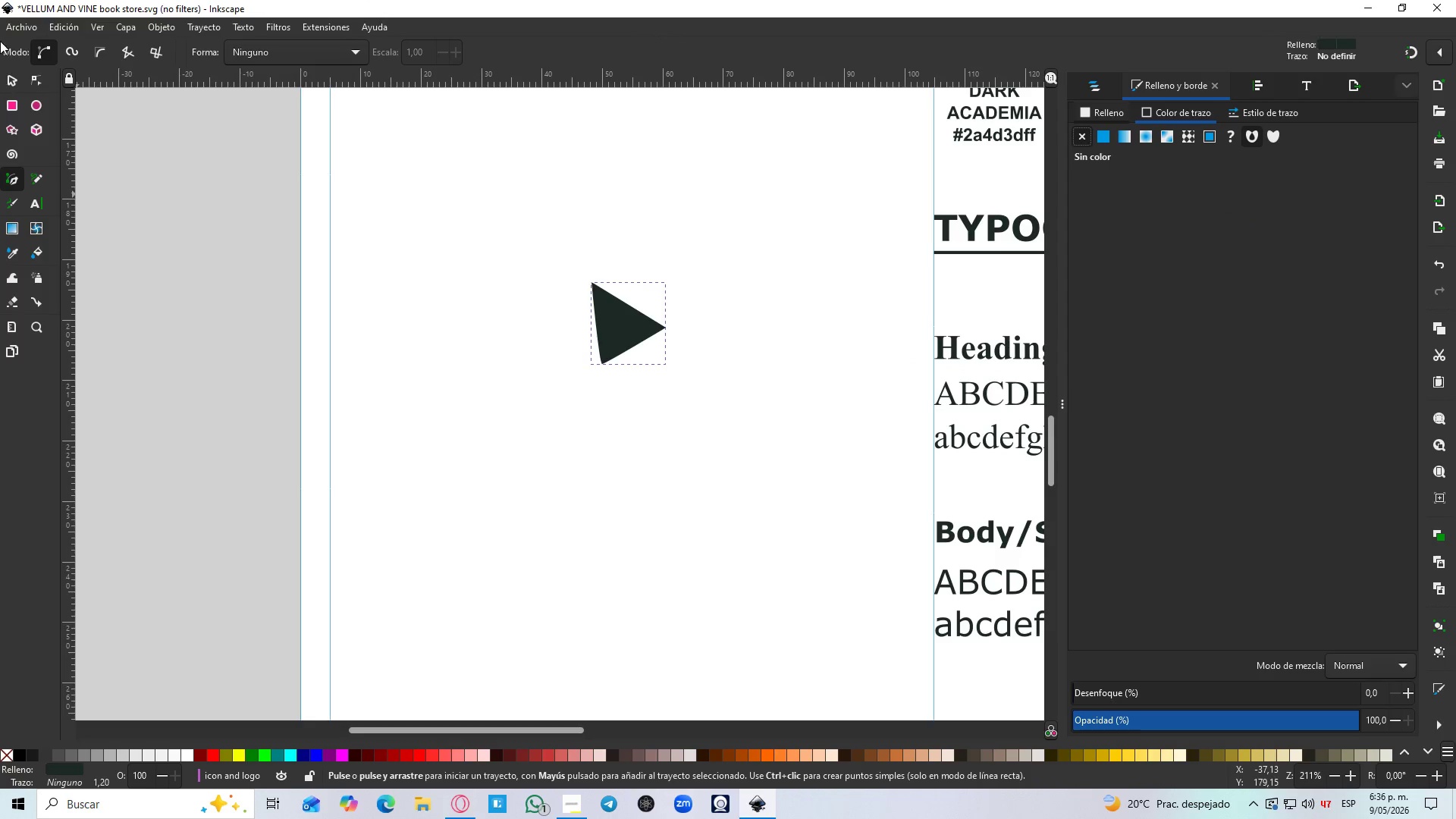 
left_click([9, 78])
 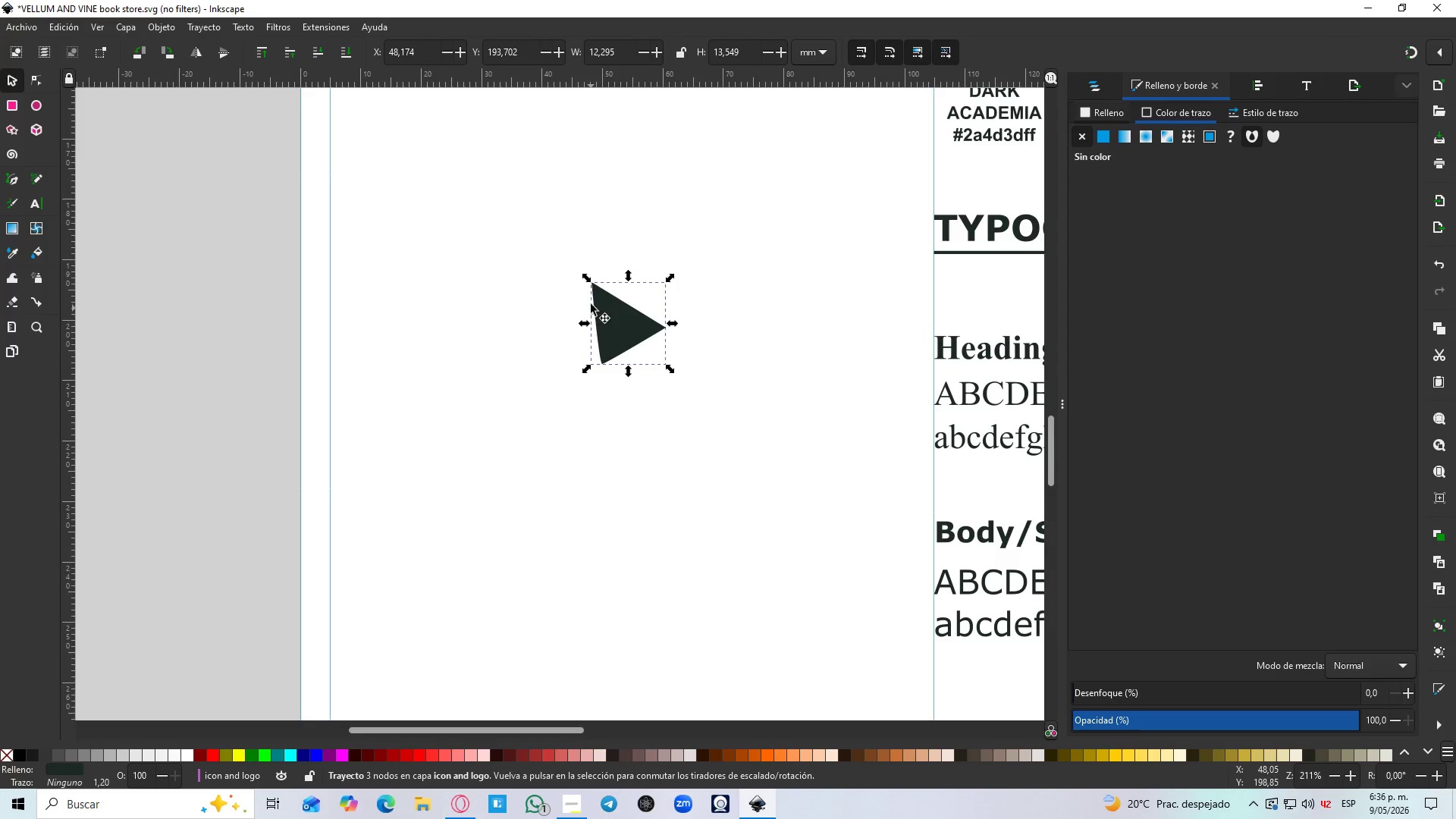 
key(Delete)
 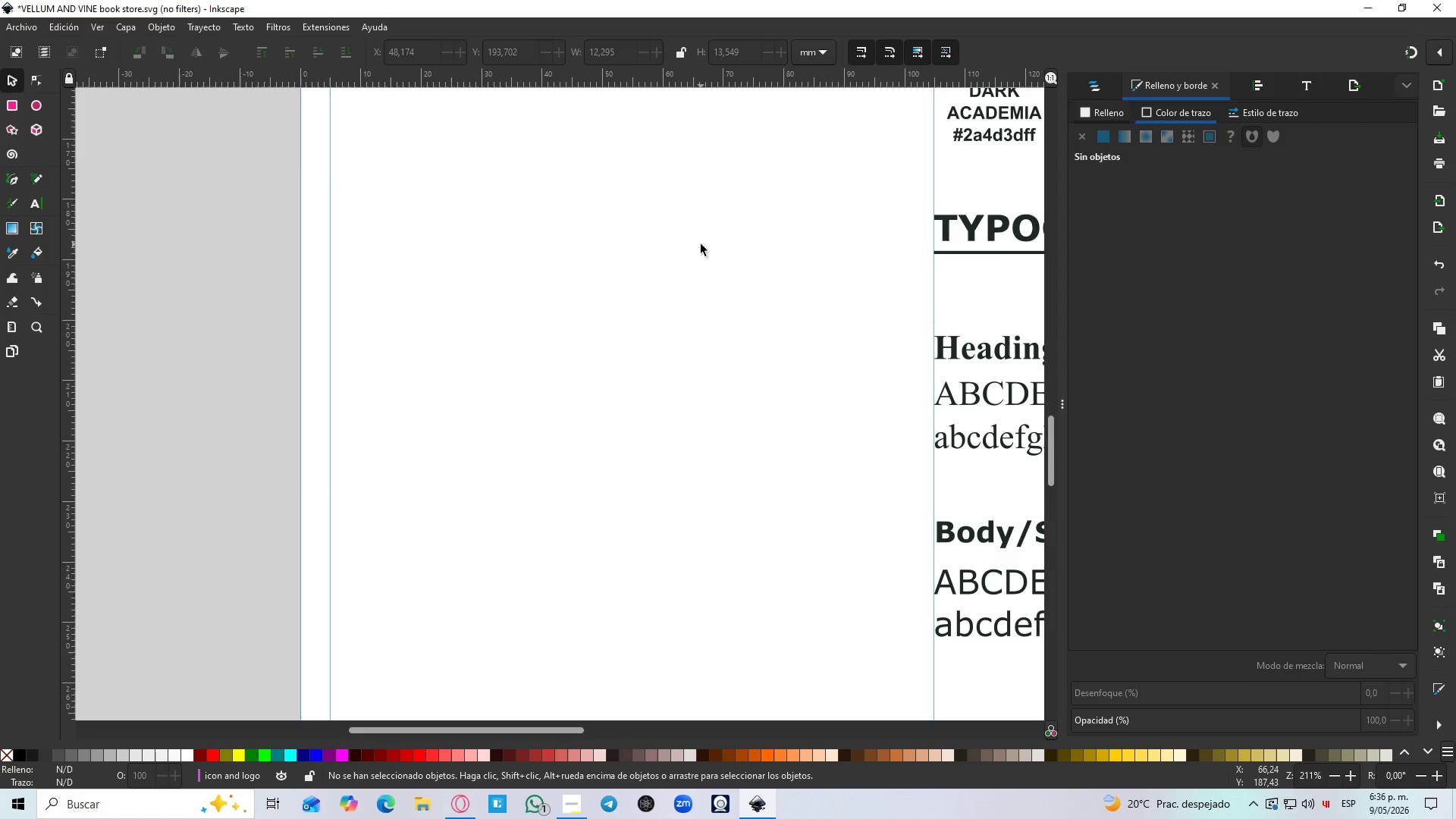 
wait(5.66)
 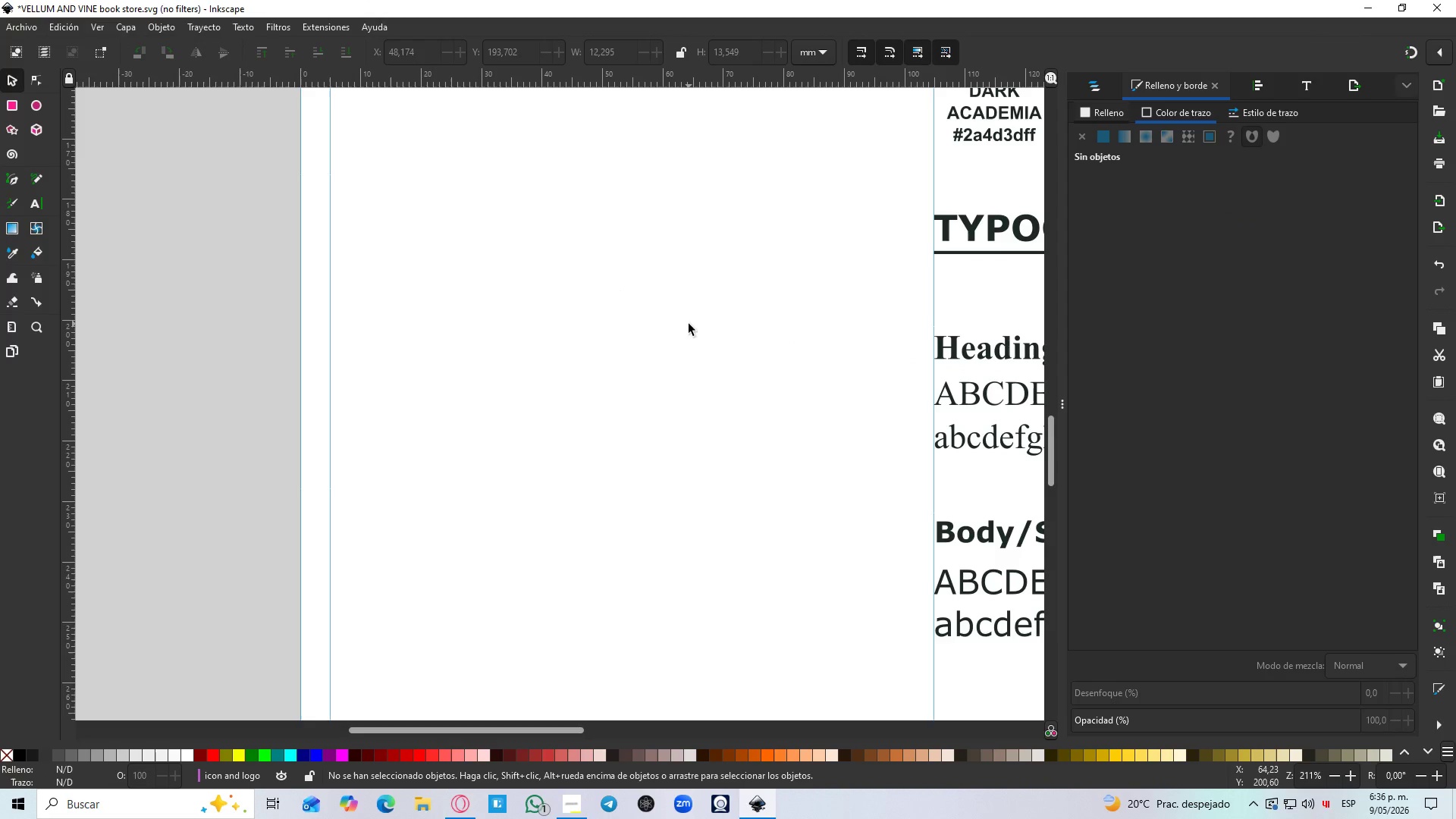 
key(B)
 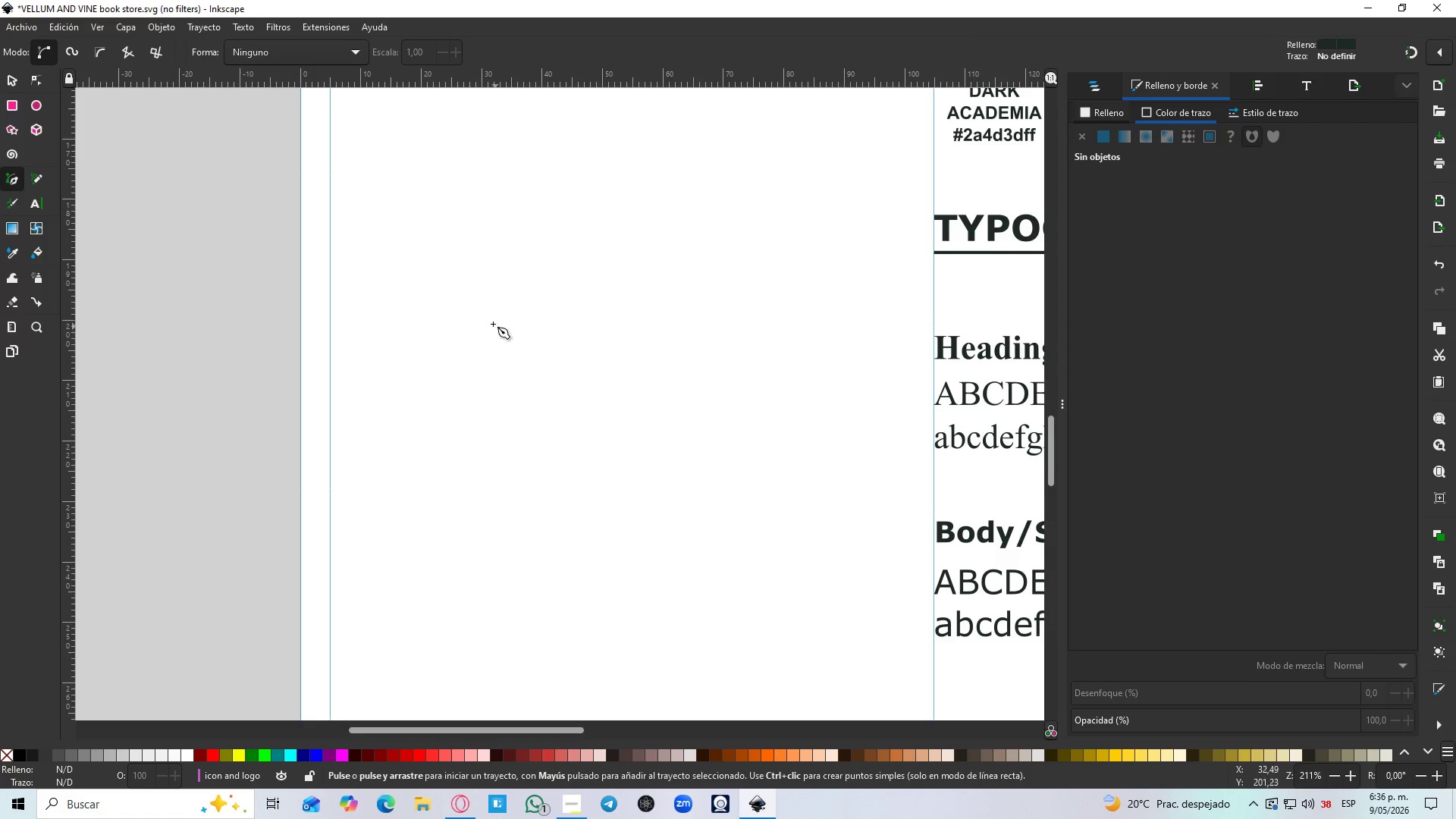 
left_click([486, 314])
 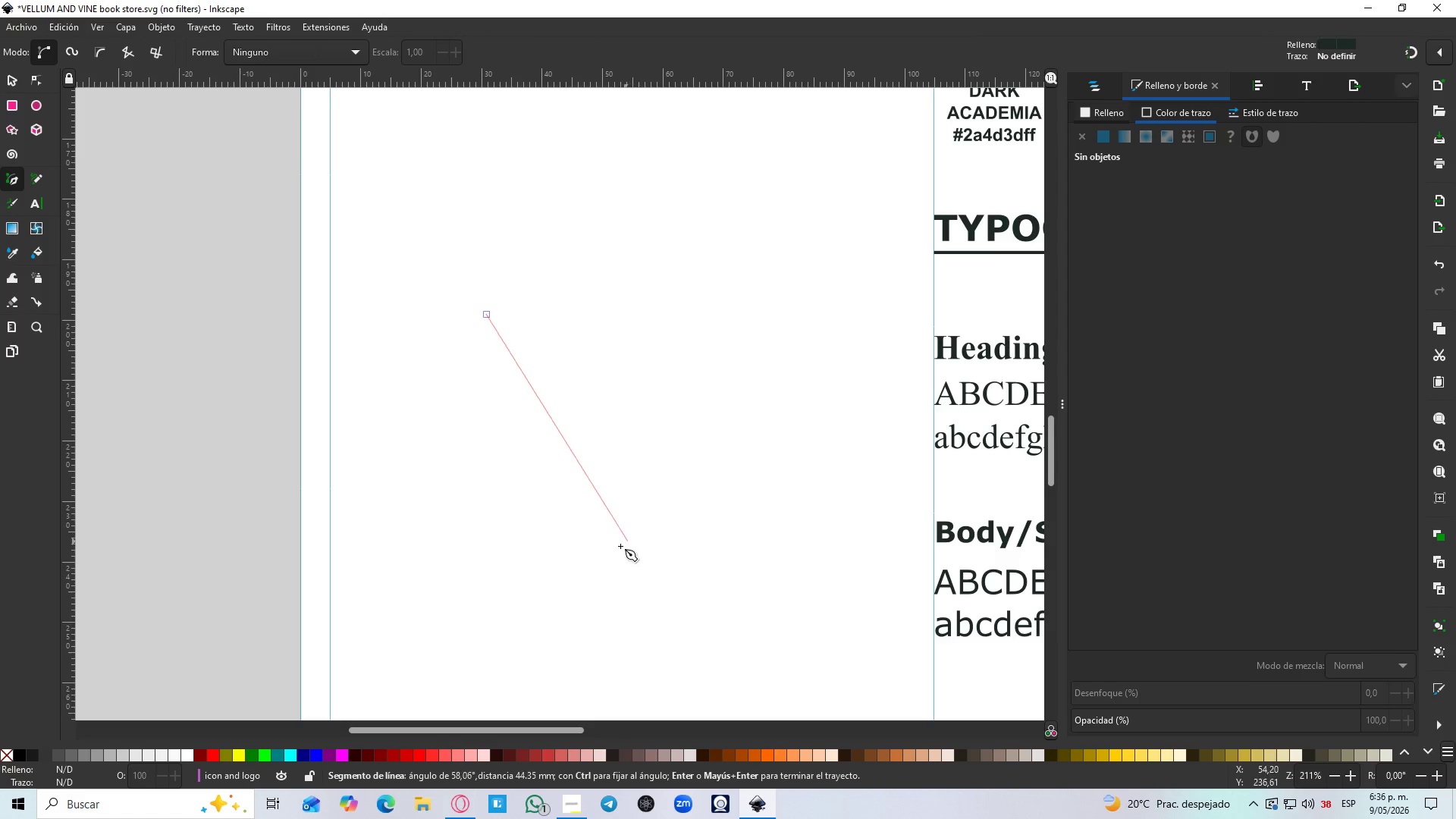 
hold_key(key=ControlLeft, duration=1.5)
 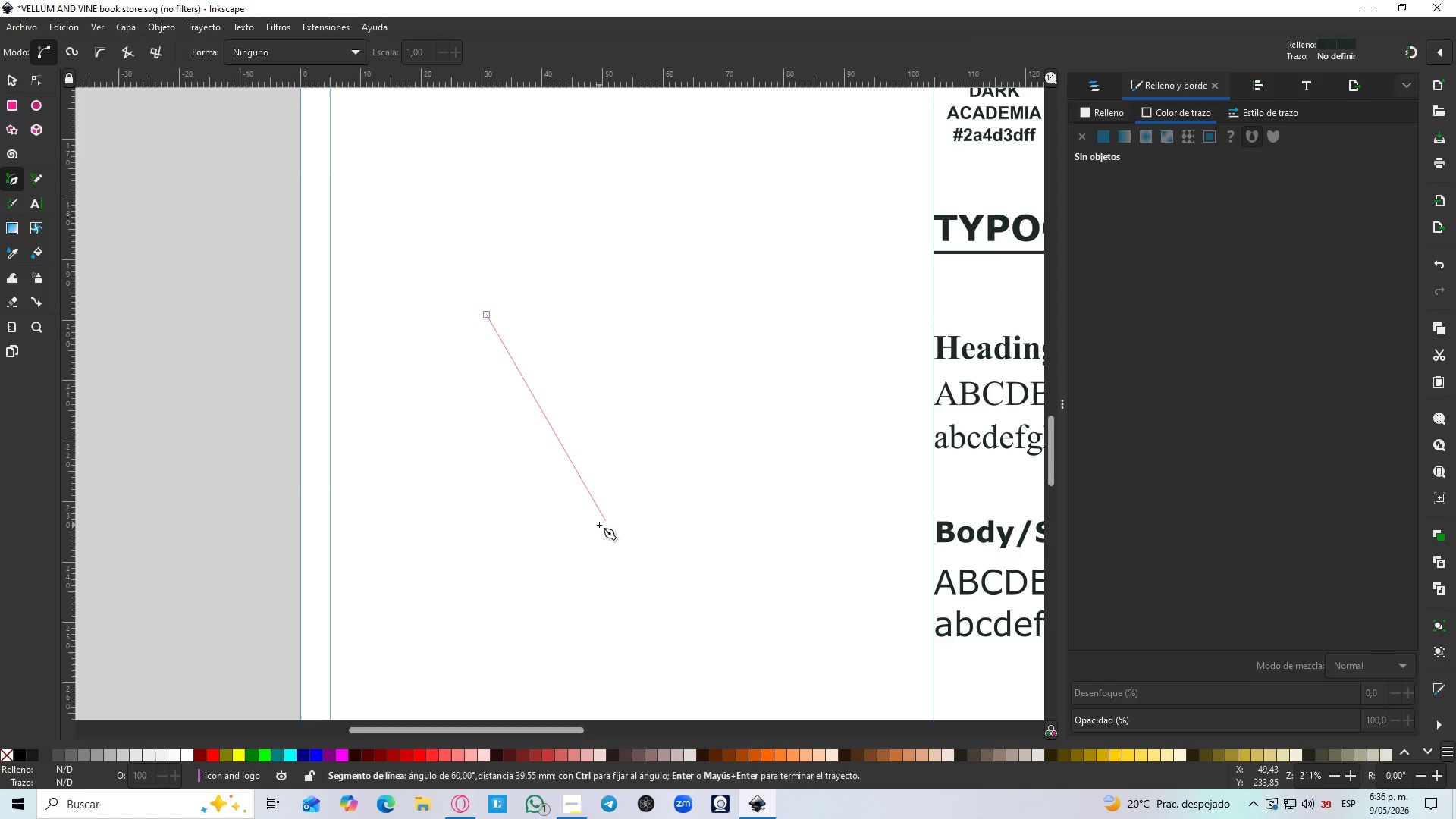 
hold_key(key=ControlLeft, duration=1.5)
 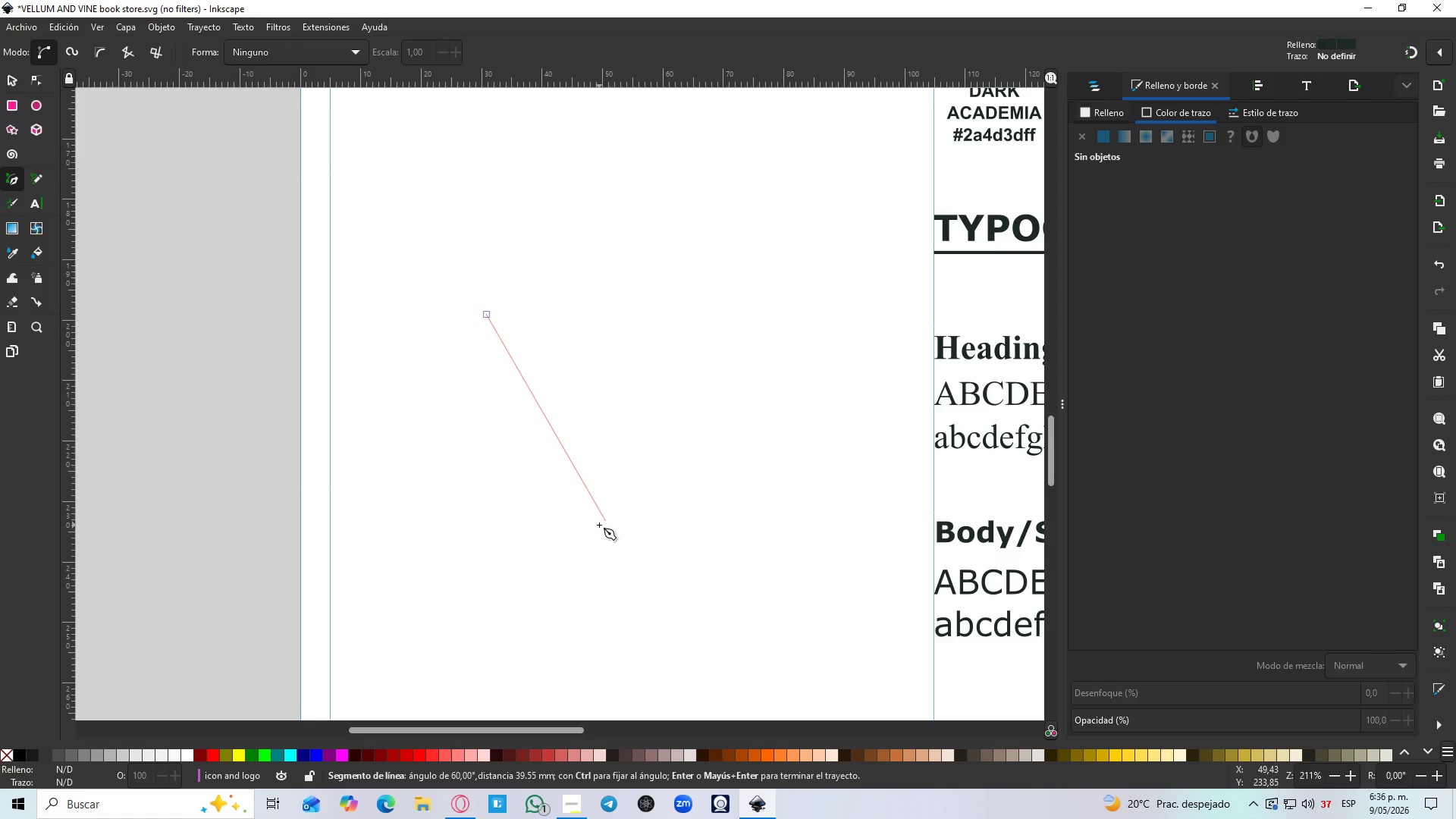 
hold_key(key=ControlLeft, duration=0.88)
left_click([599, 525])
 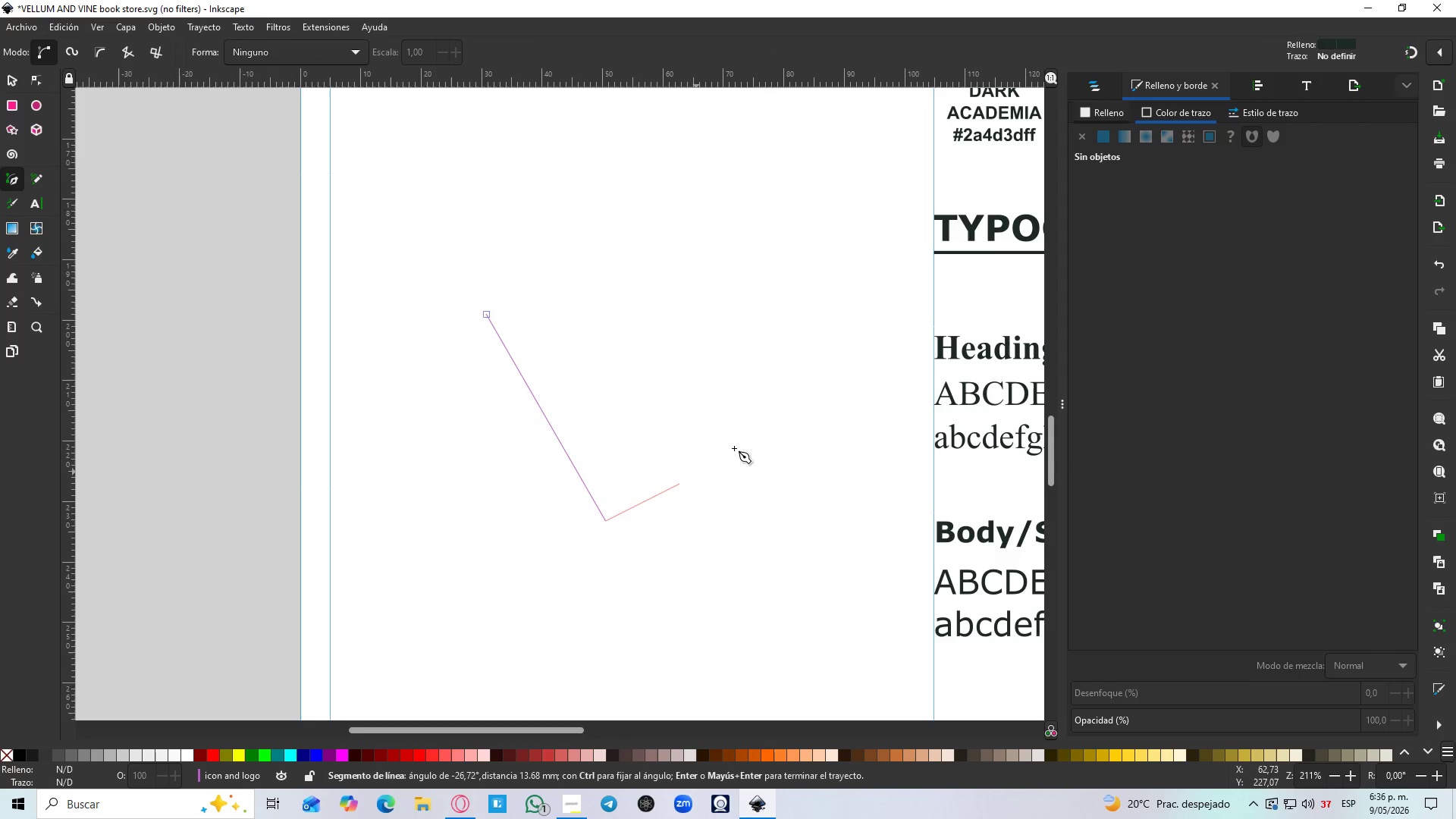 
hold_key(key=ControlLeft, duration=1.52)
left_click([809, 403])
 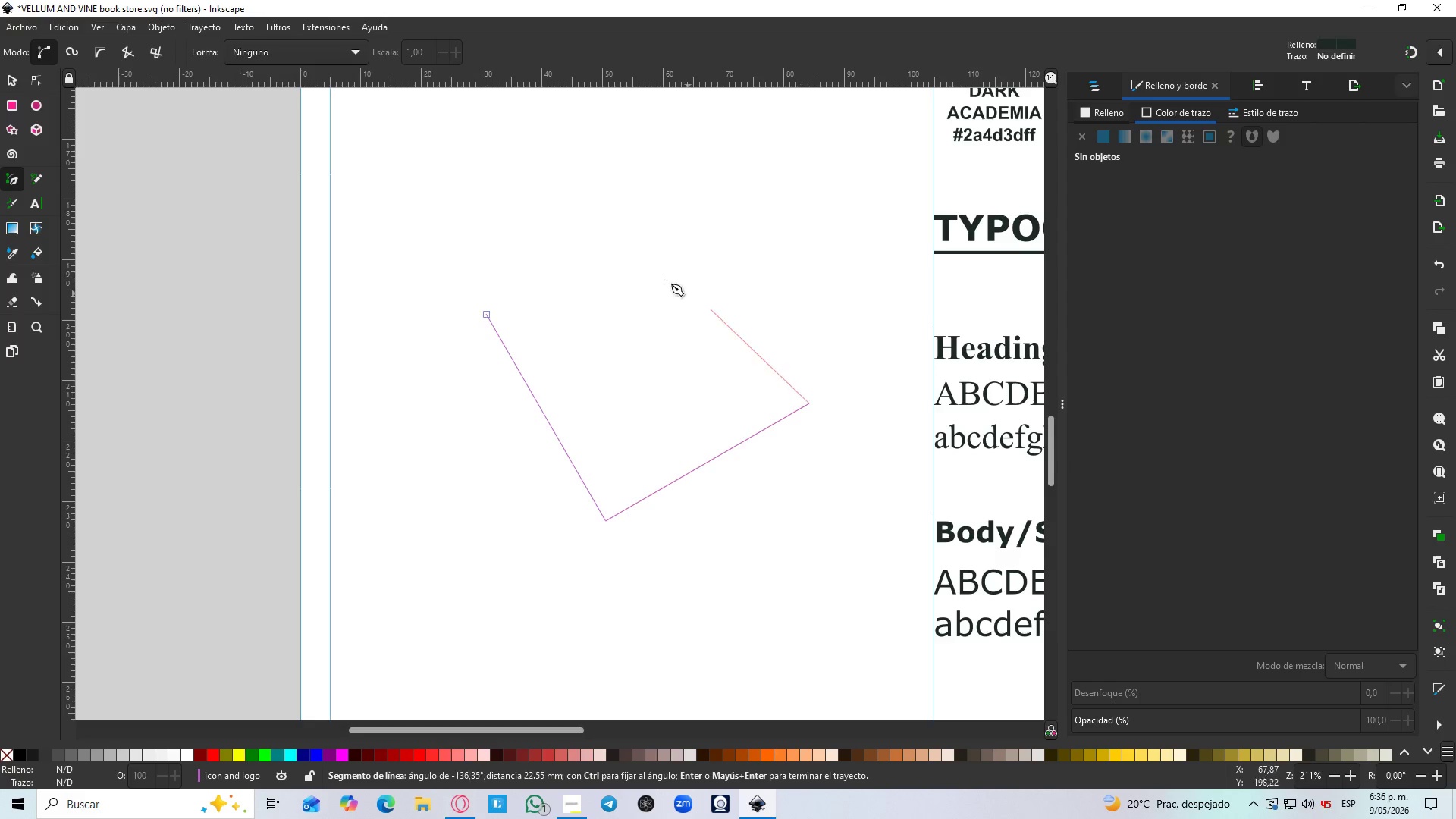 
hold_key(key=ControlLeft, duration=1.52)
 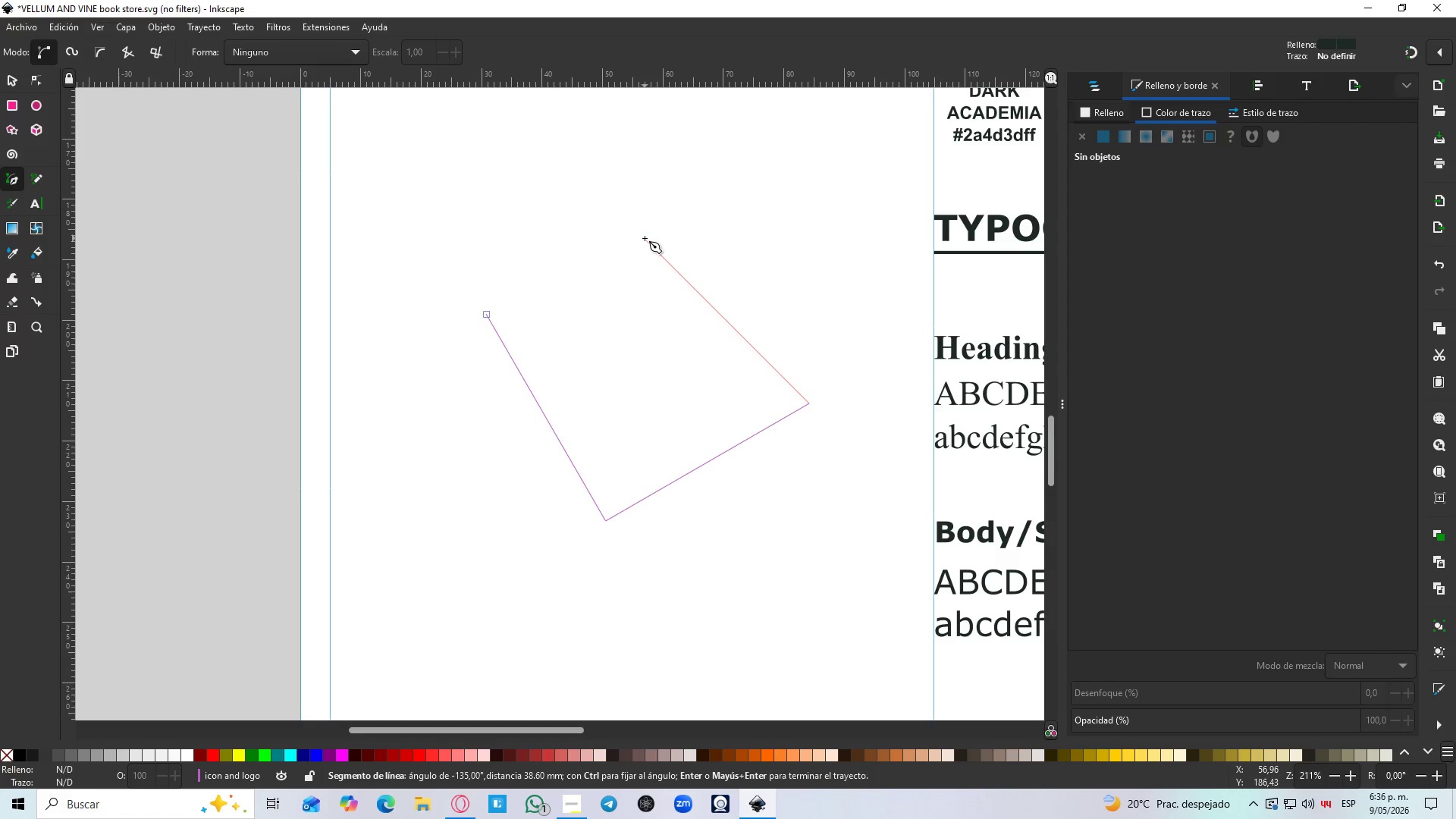 
hold_key(key=ControlLeft, duration=1.41)
 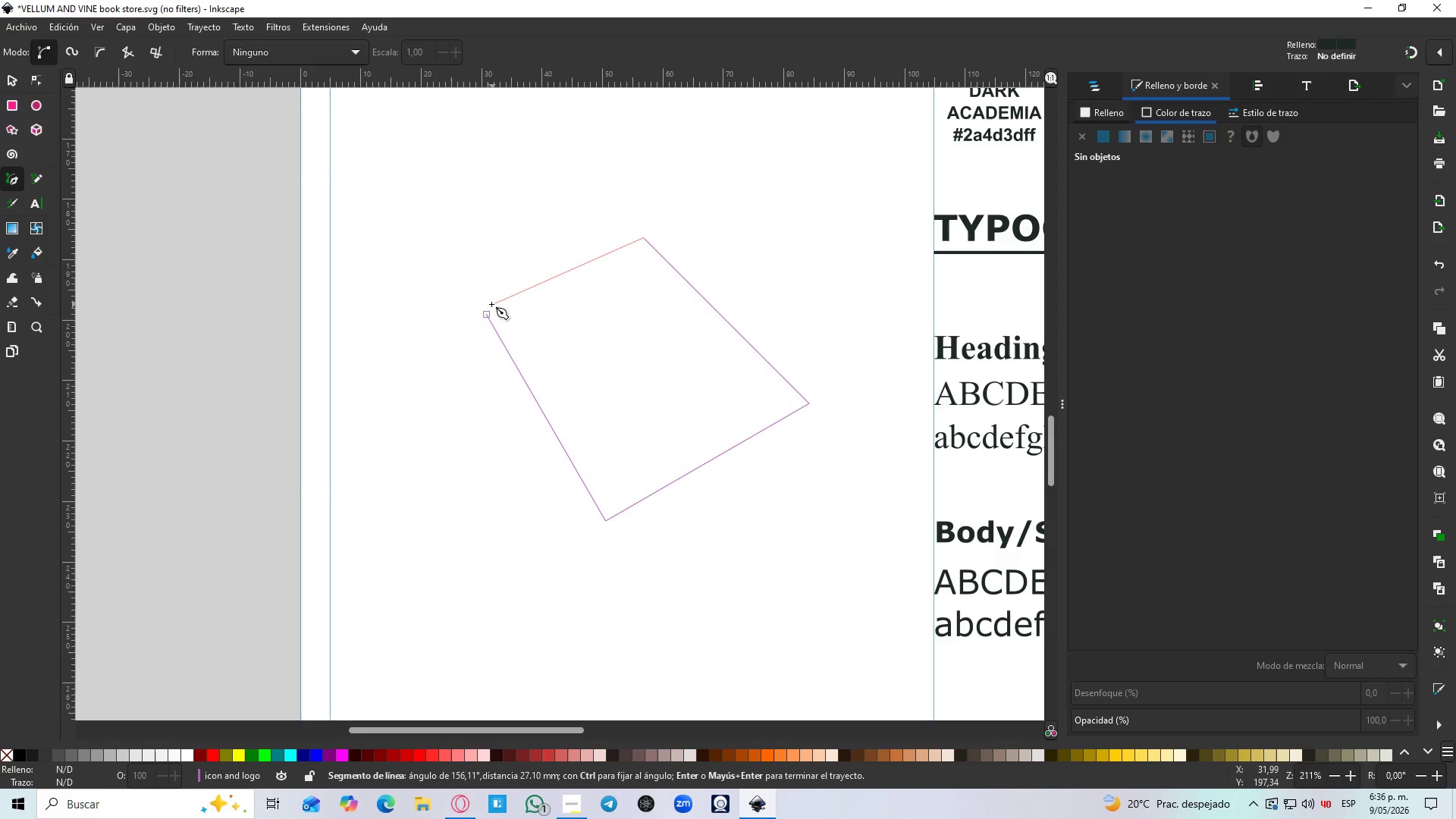 
hold_key(key=ControlLeft, duration=0.48)
 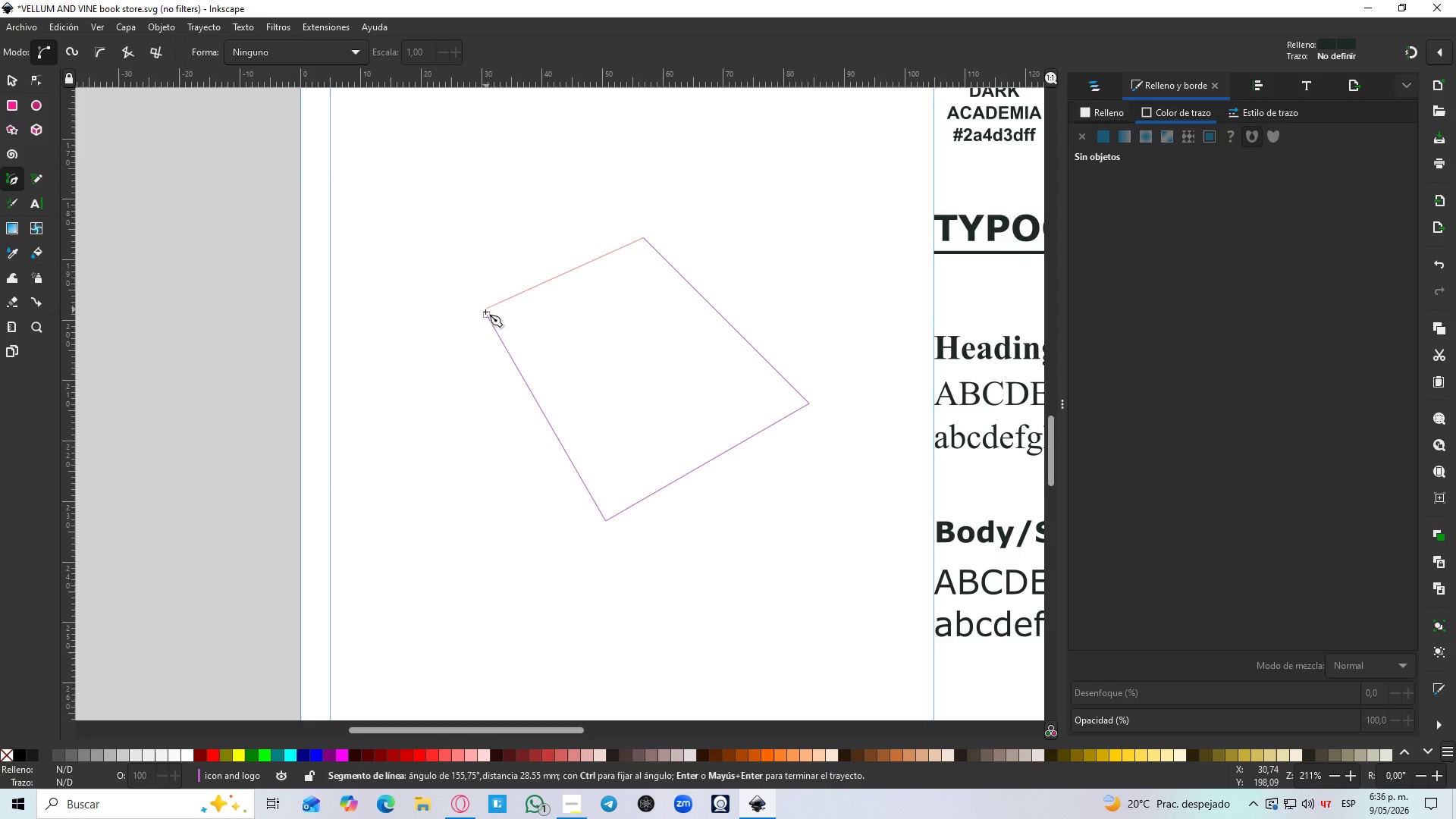 
left_click([485, 312])
 